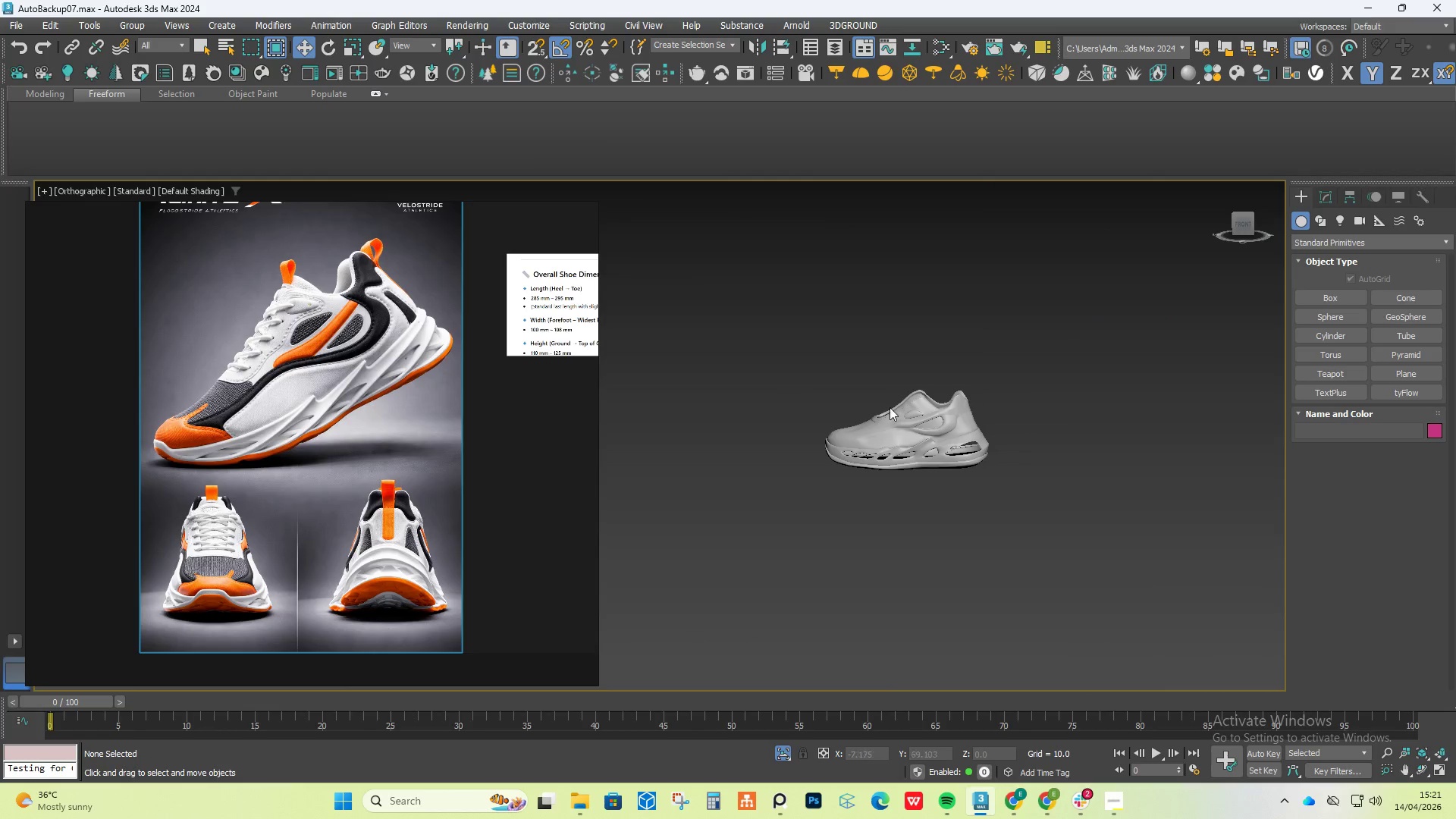 
scroll: coordinate [968, 449], scroll_direction: up, amount: 7.0
 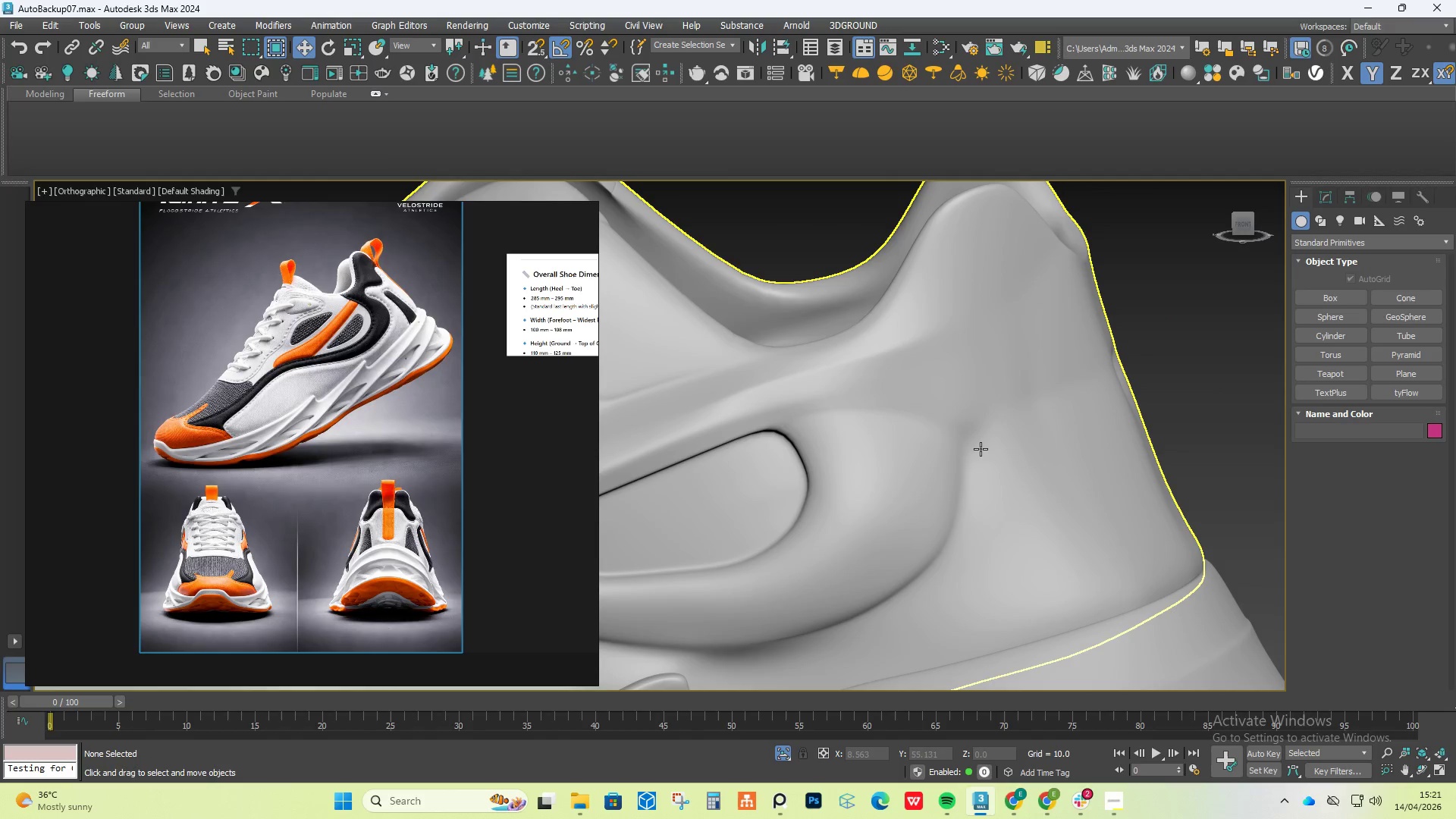 
key(Control+Z)
 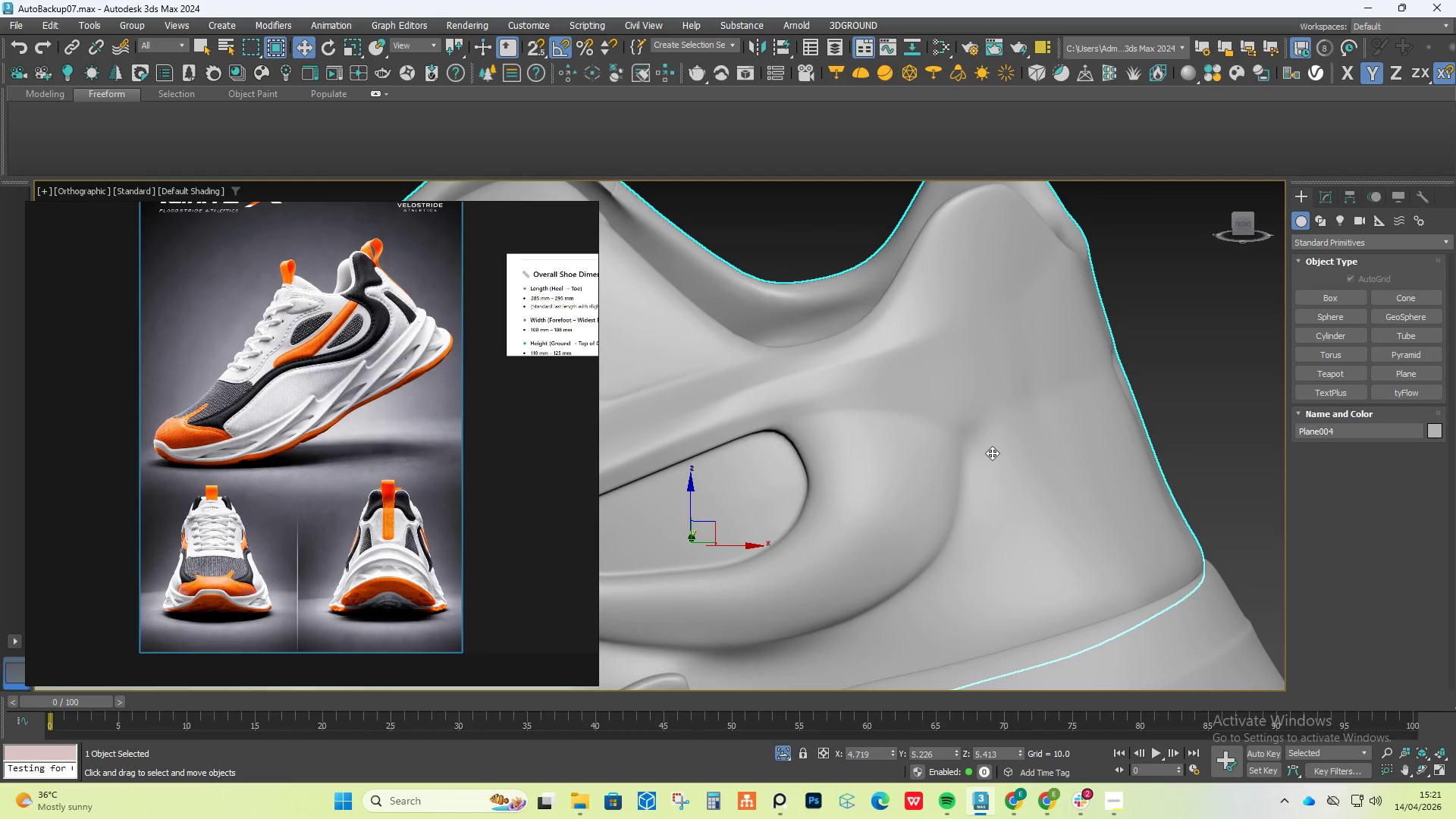 
key(Control+Z)
 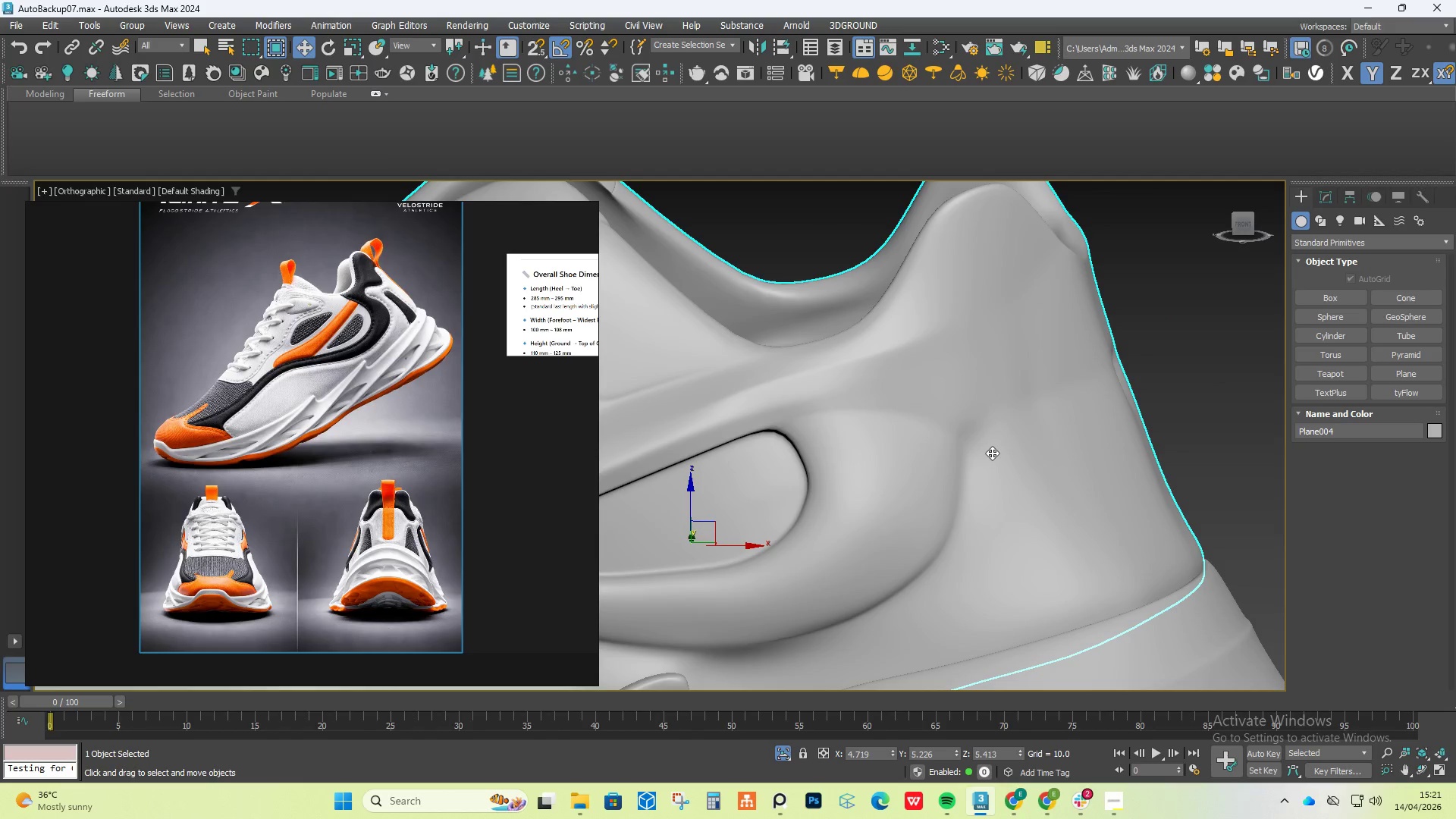 
key(Control+Z)
 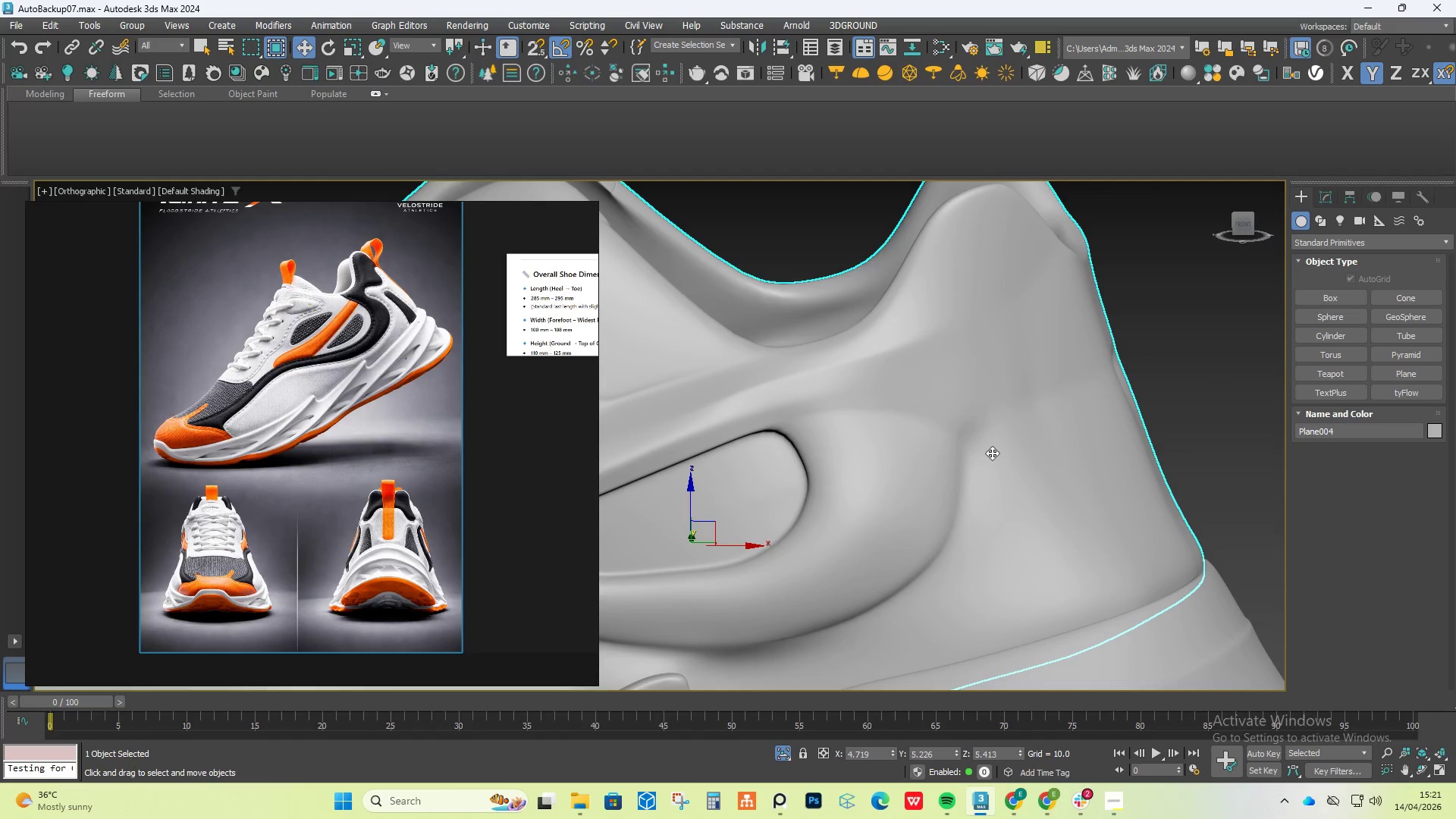 
key(Control+Z)
 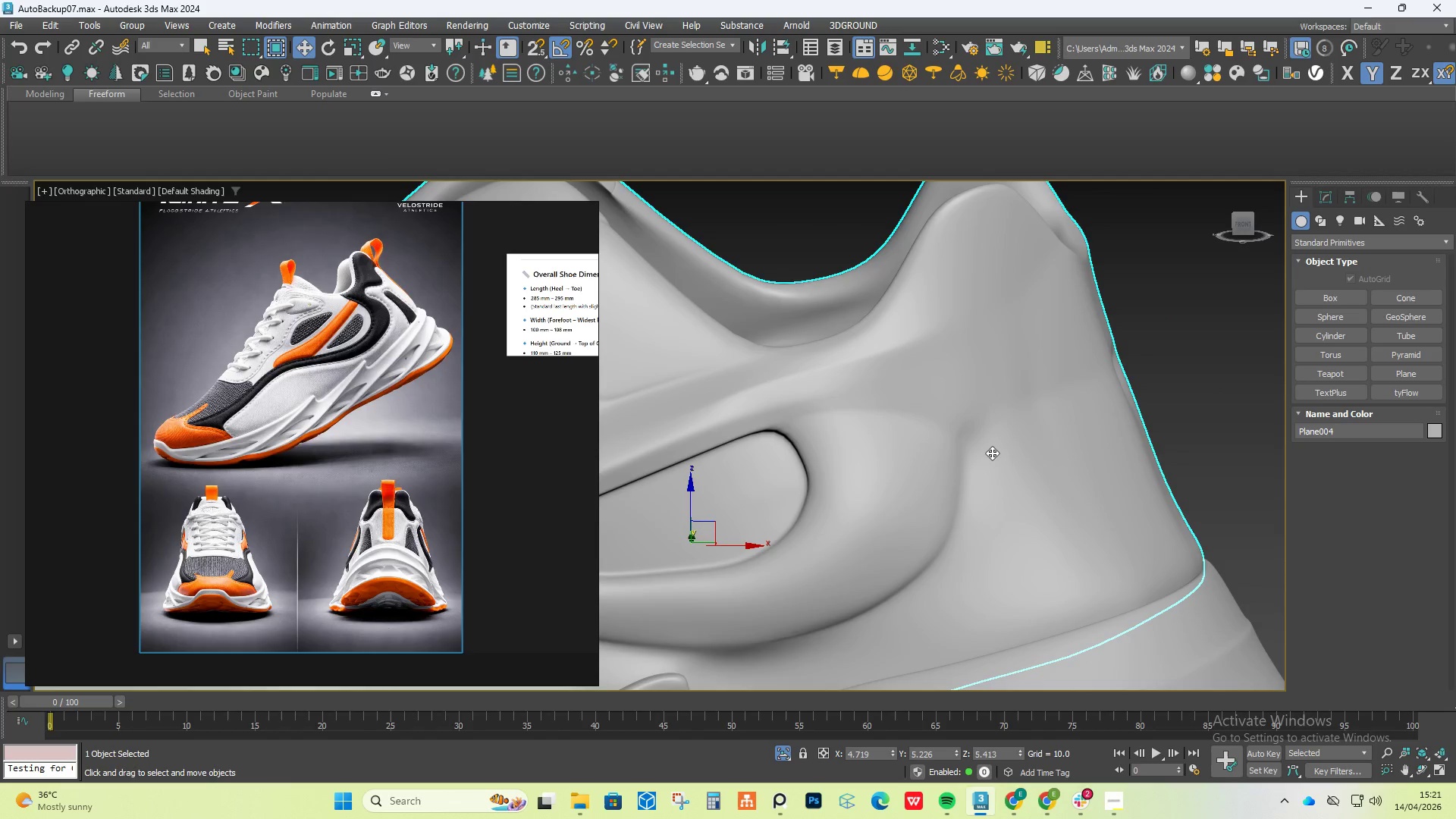 
key(Control+Z)
 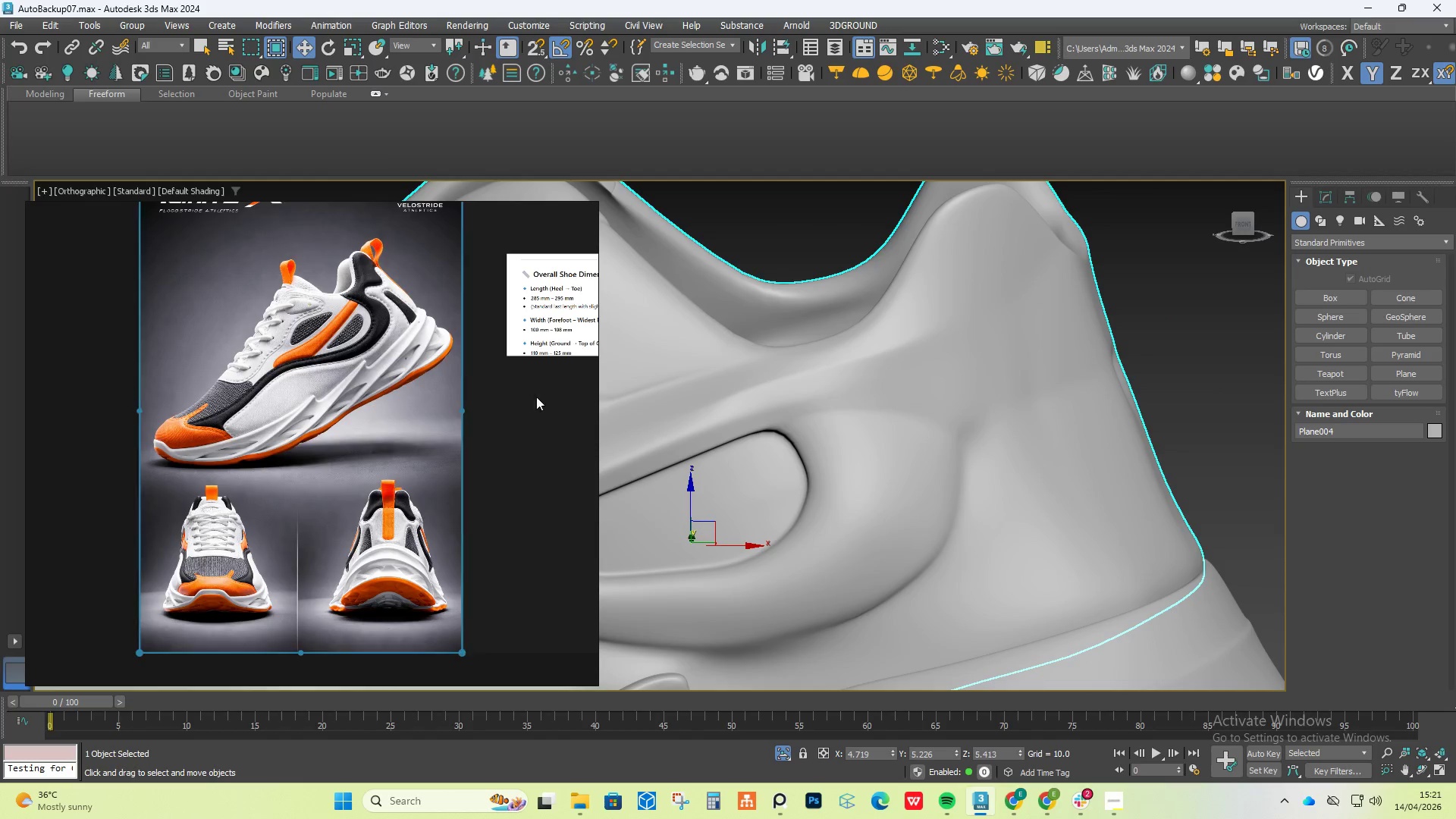 
scroll: coordinate [359, 304], scroll_direction: up, amount: 6.0
 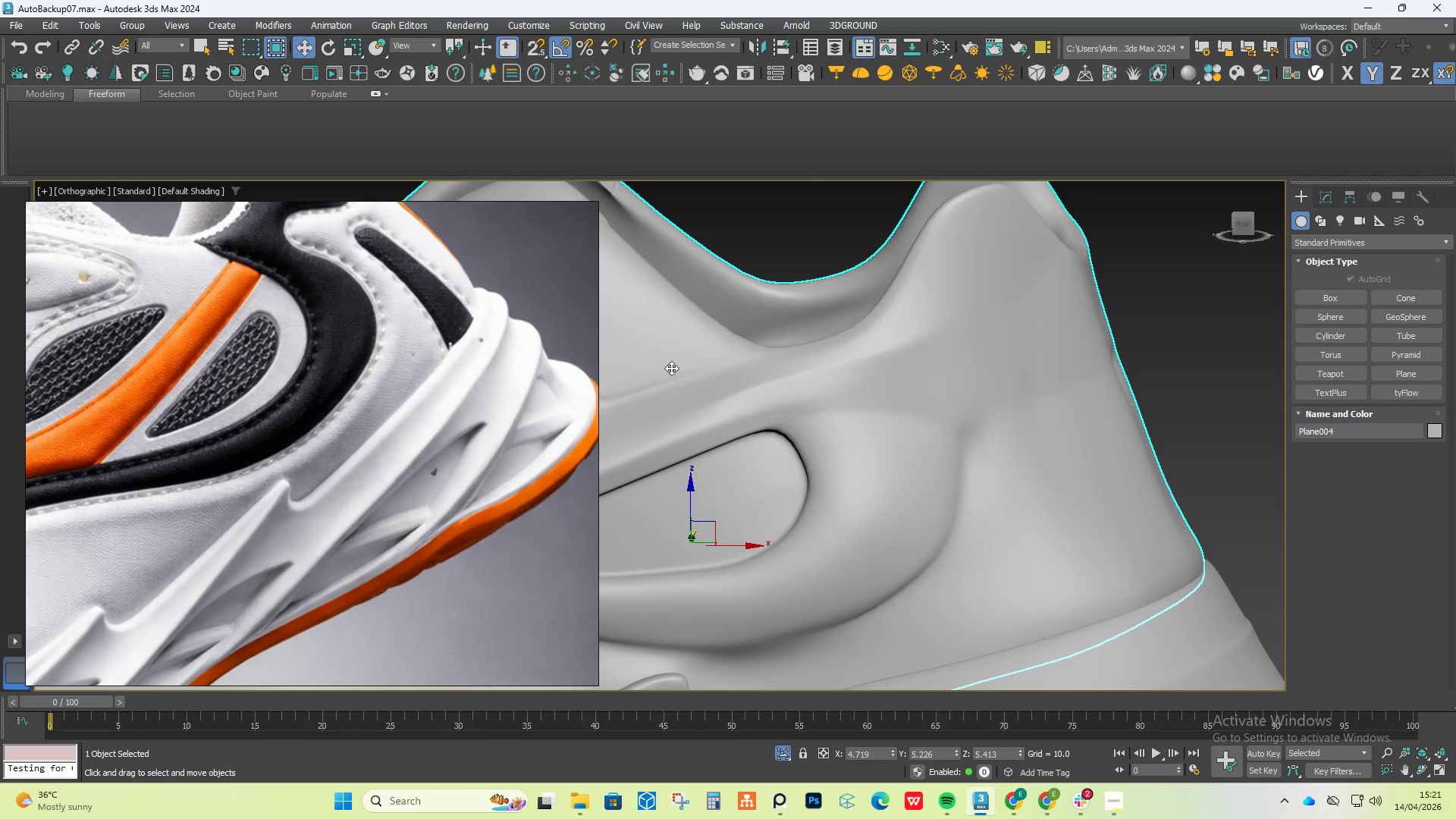 
key(Control+Z)
 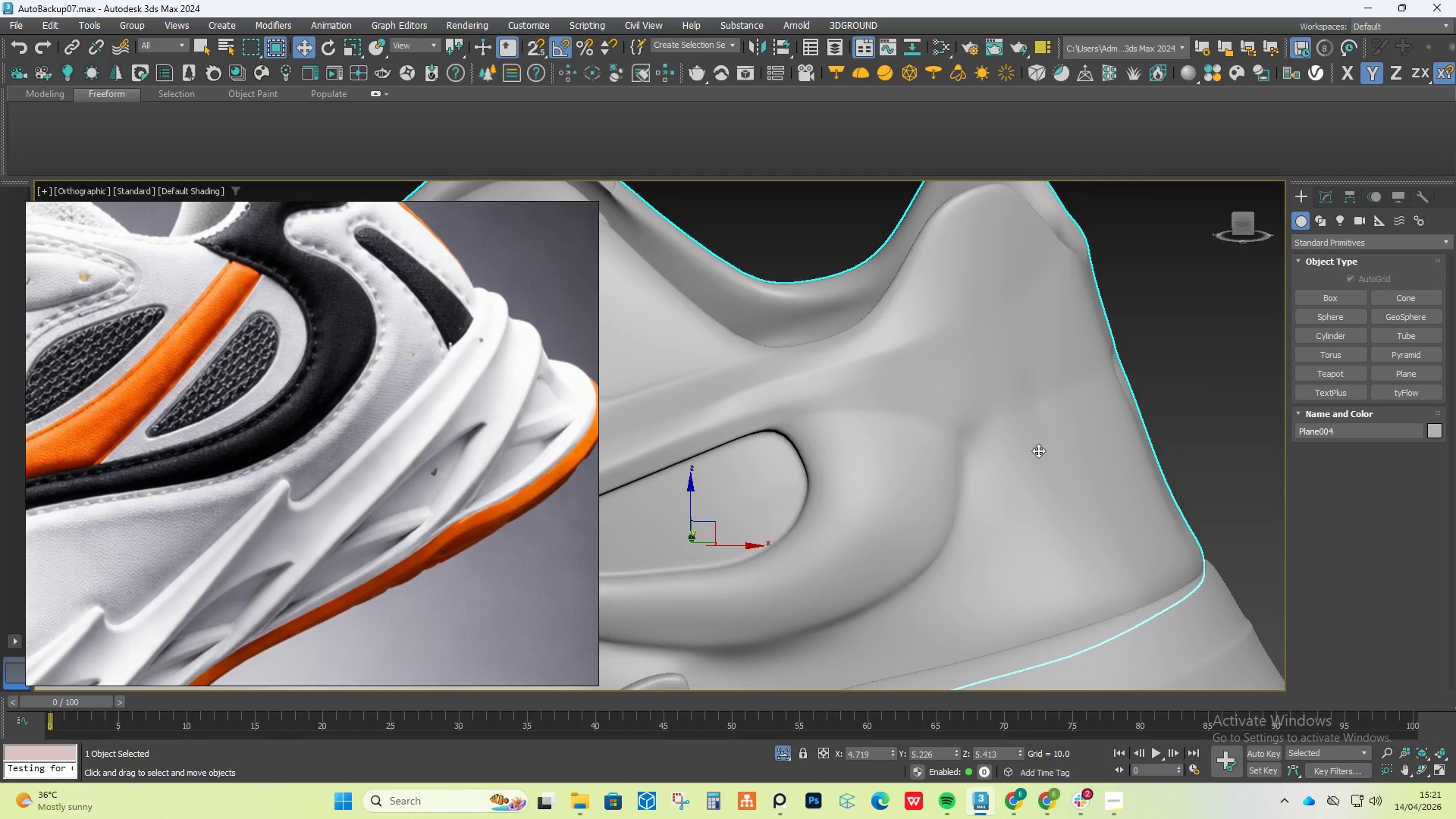 
key(Control+Z)
 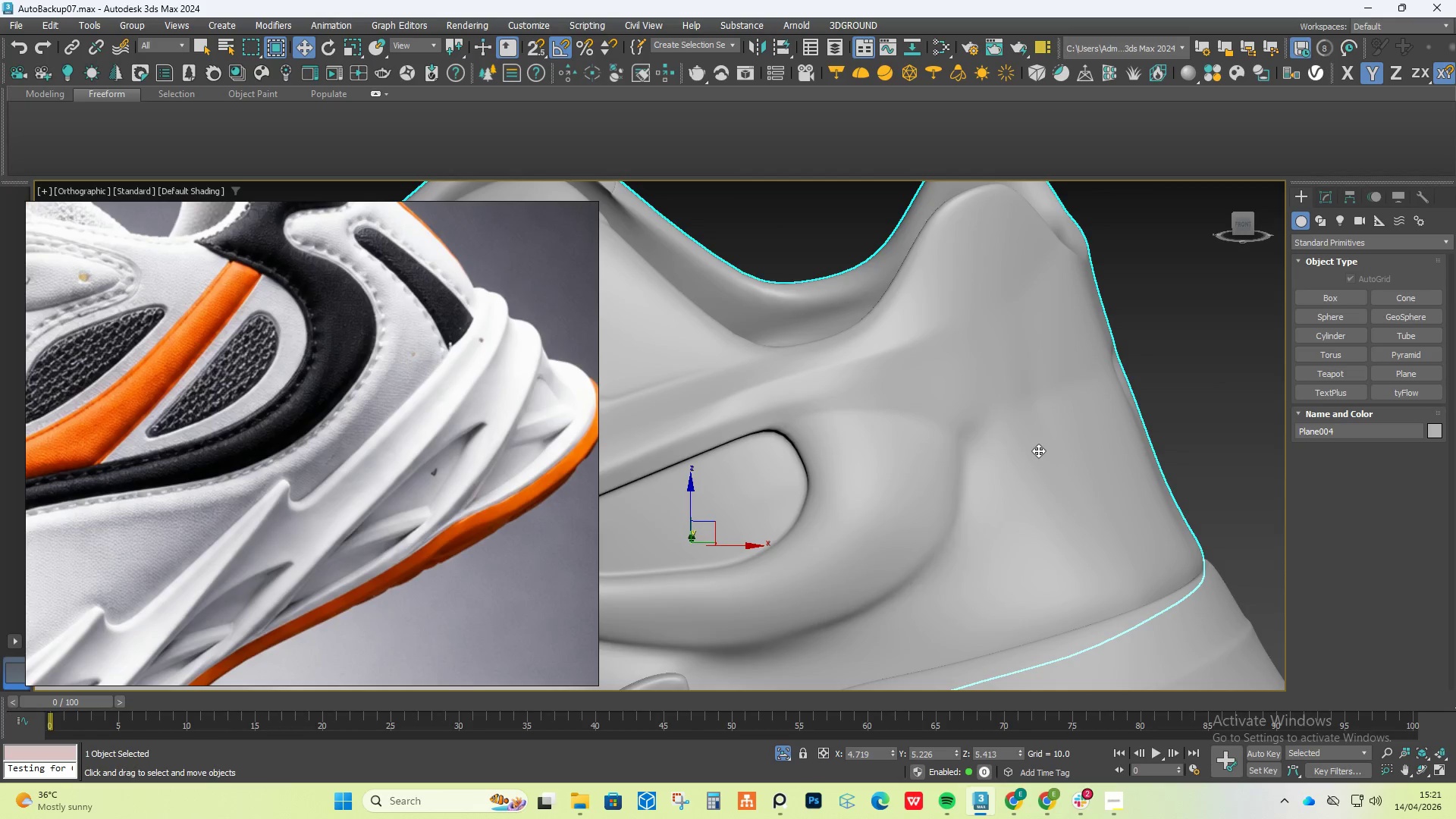 
key(Control+Z)
 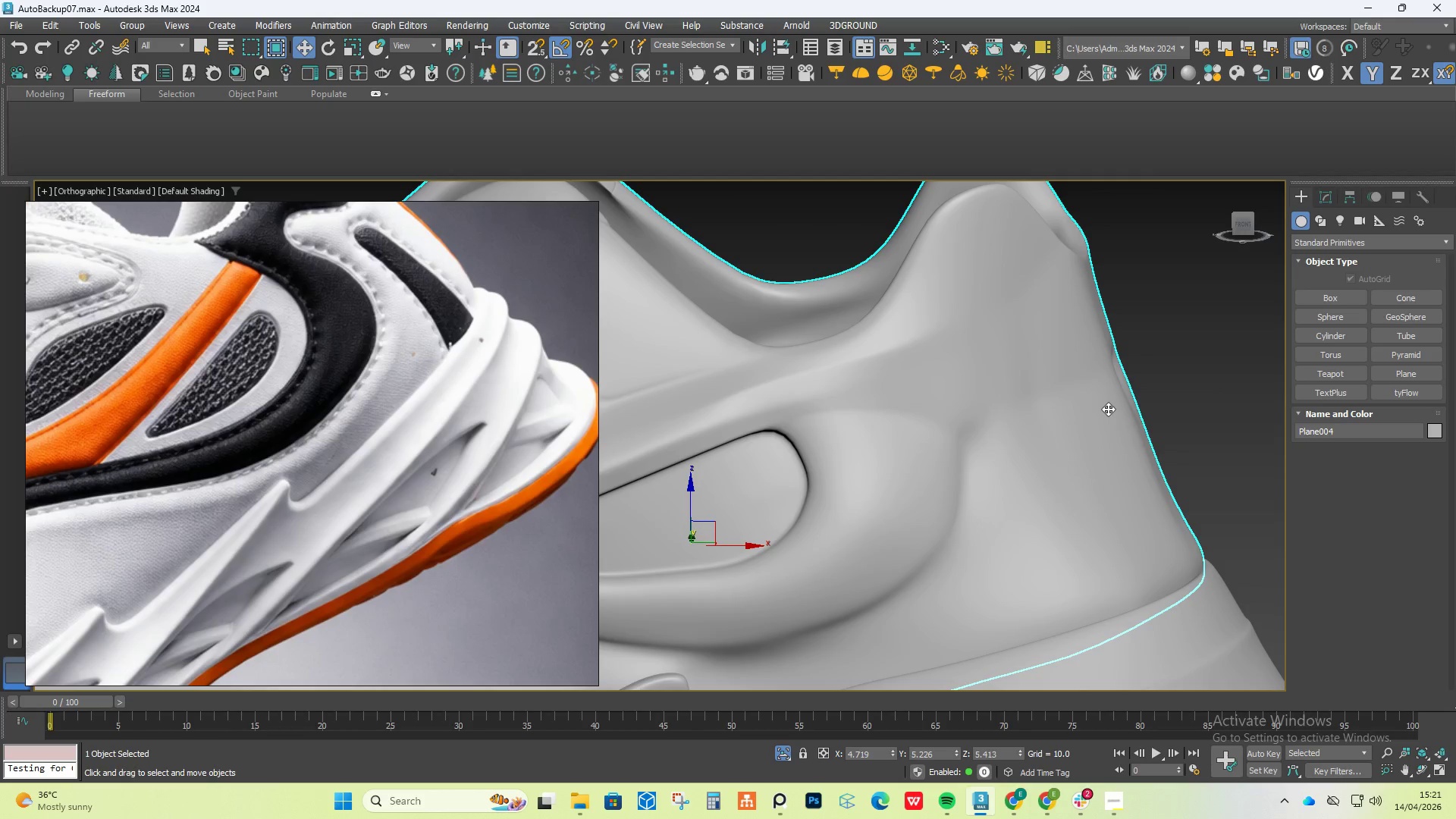 
hold_key(key=AltLeft, duration=0.94)
 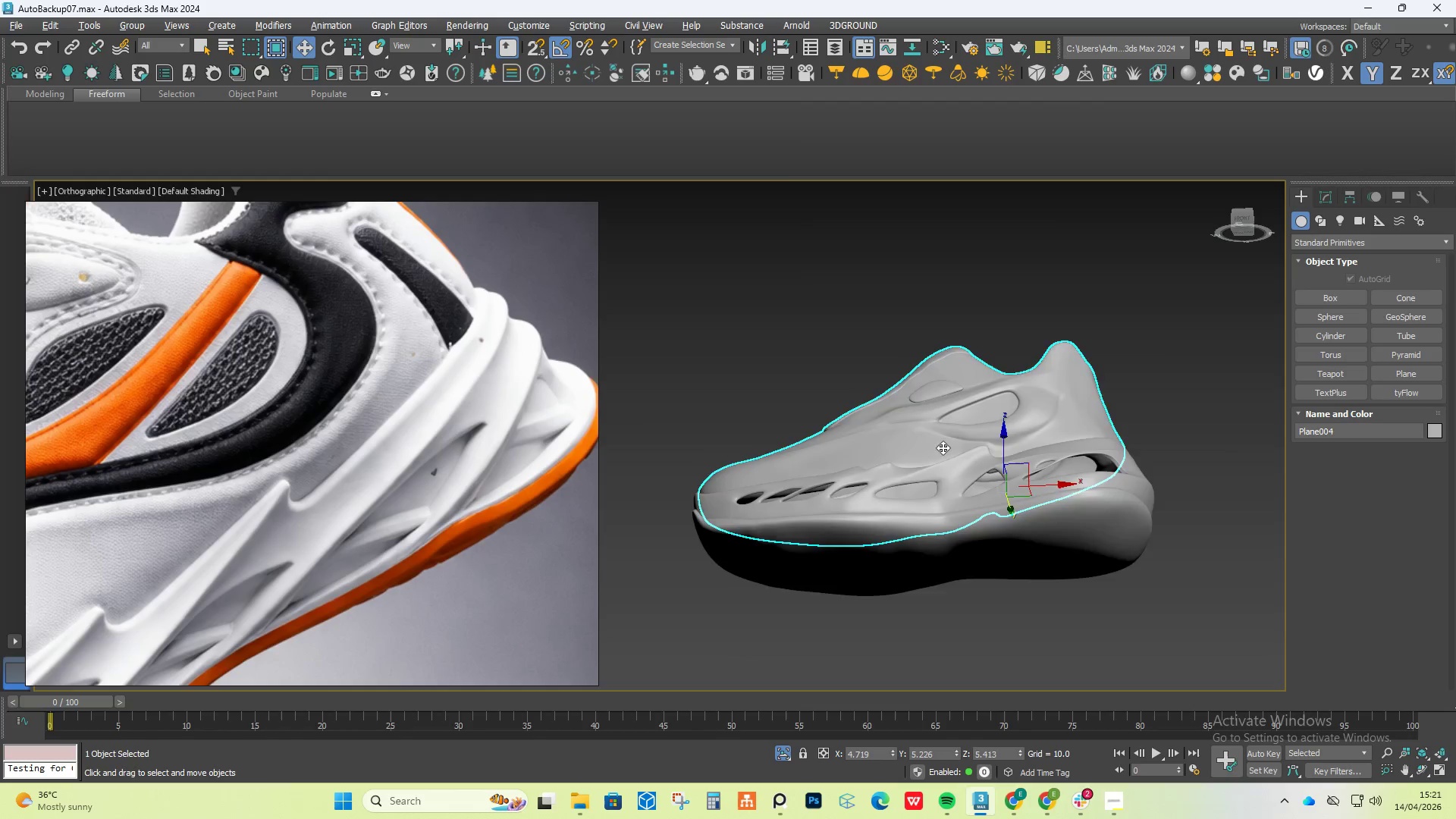 
scroll: coordinate [1095, 427], scroll_direction: down, amount: 5.0
 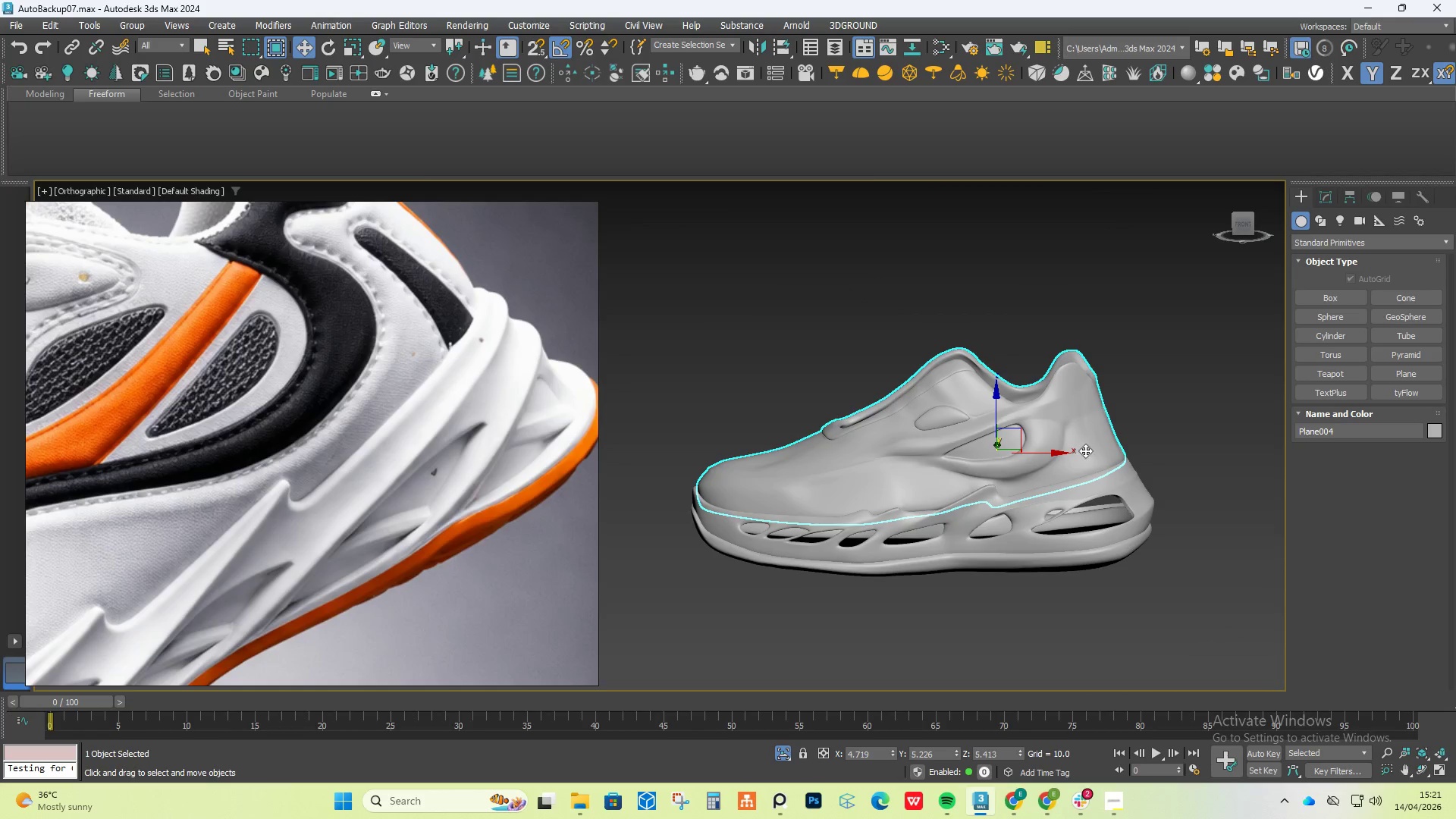 
scroll: coordinate [894, 514], scroll_direction: up, amount: 5.0
 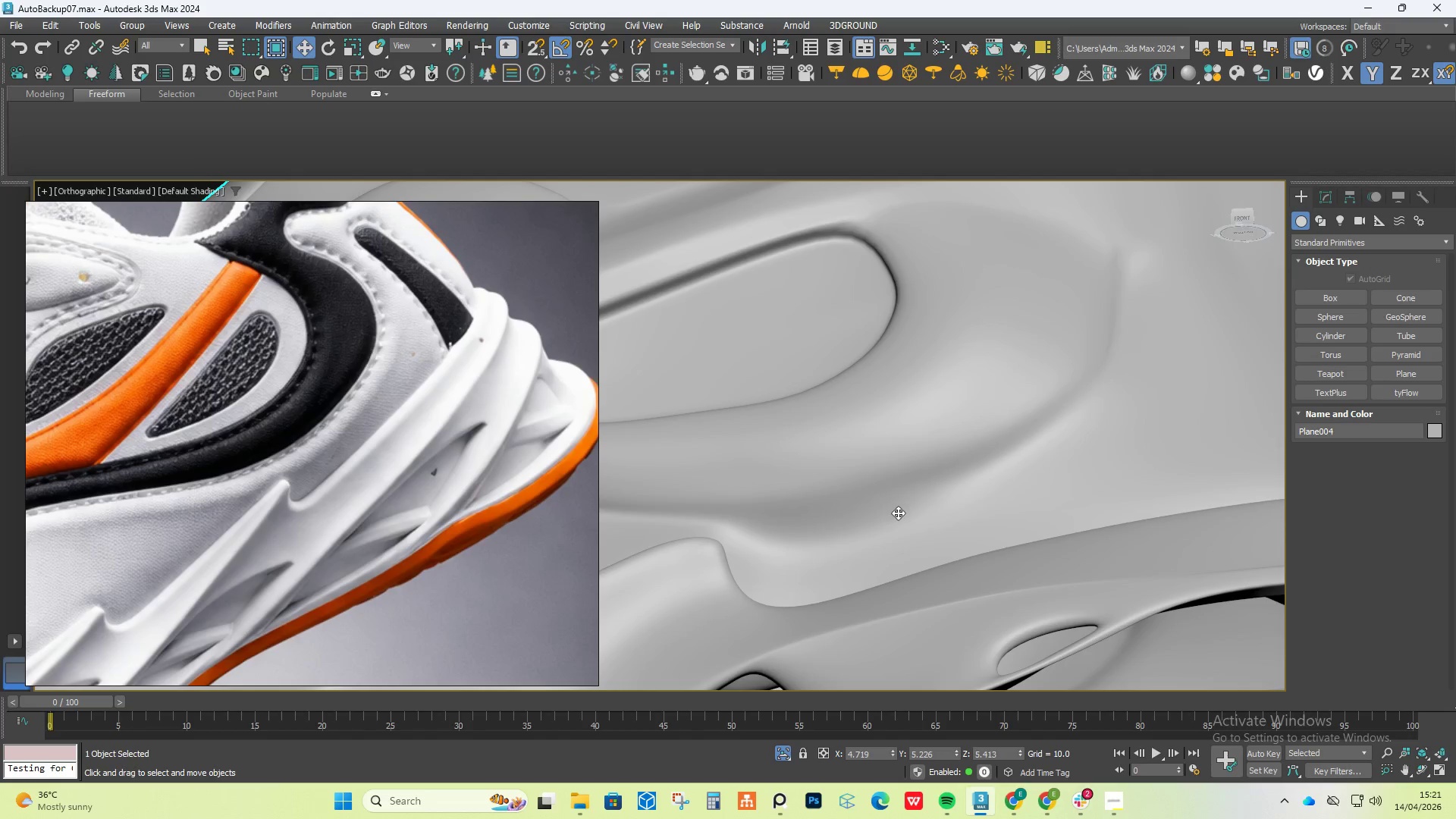 
key(Control+Z)
 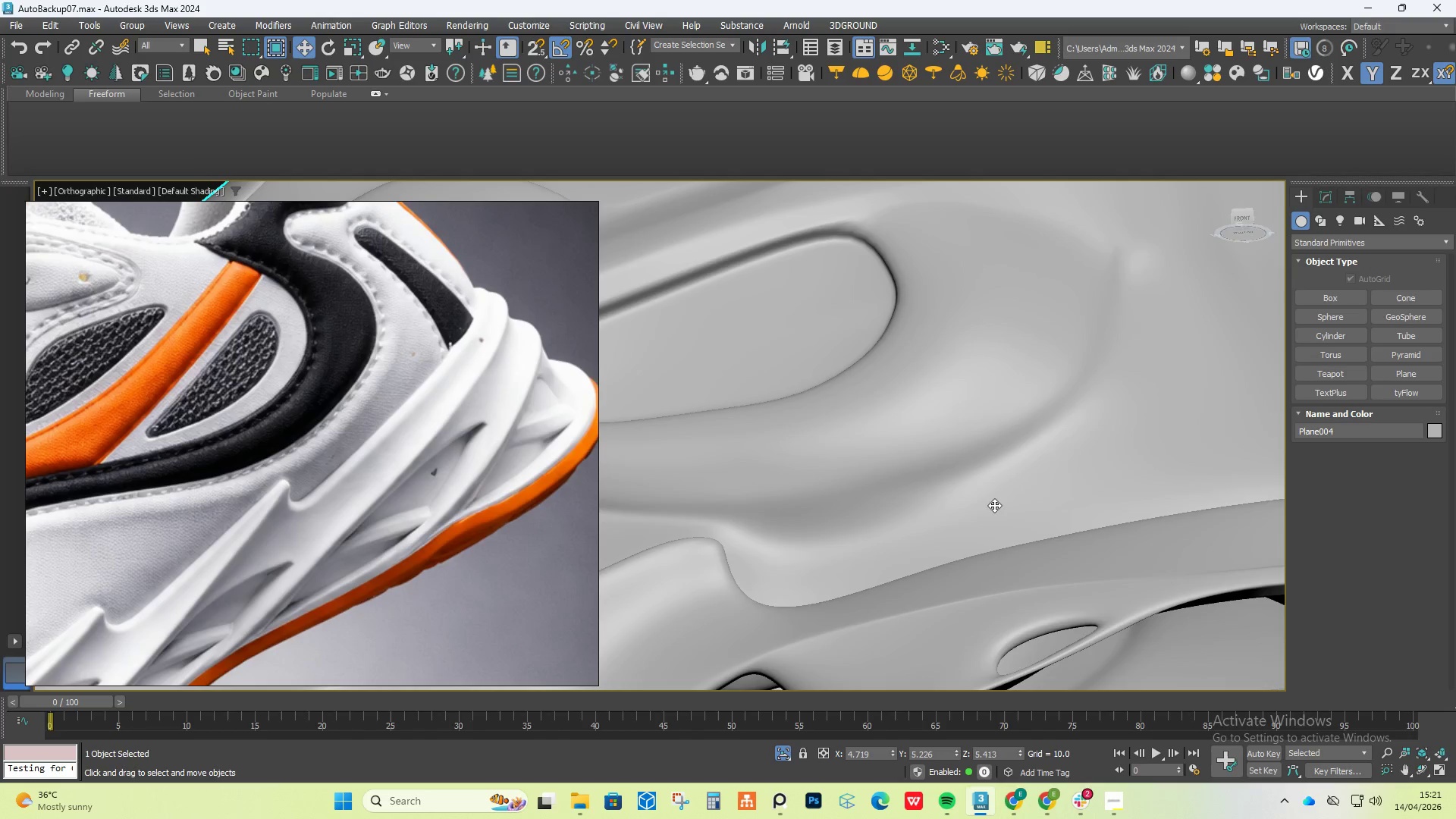 
key(Control+Z)
 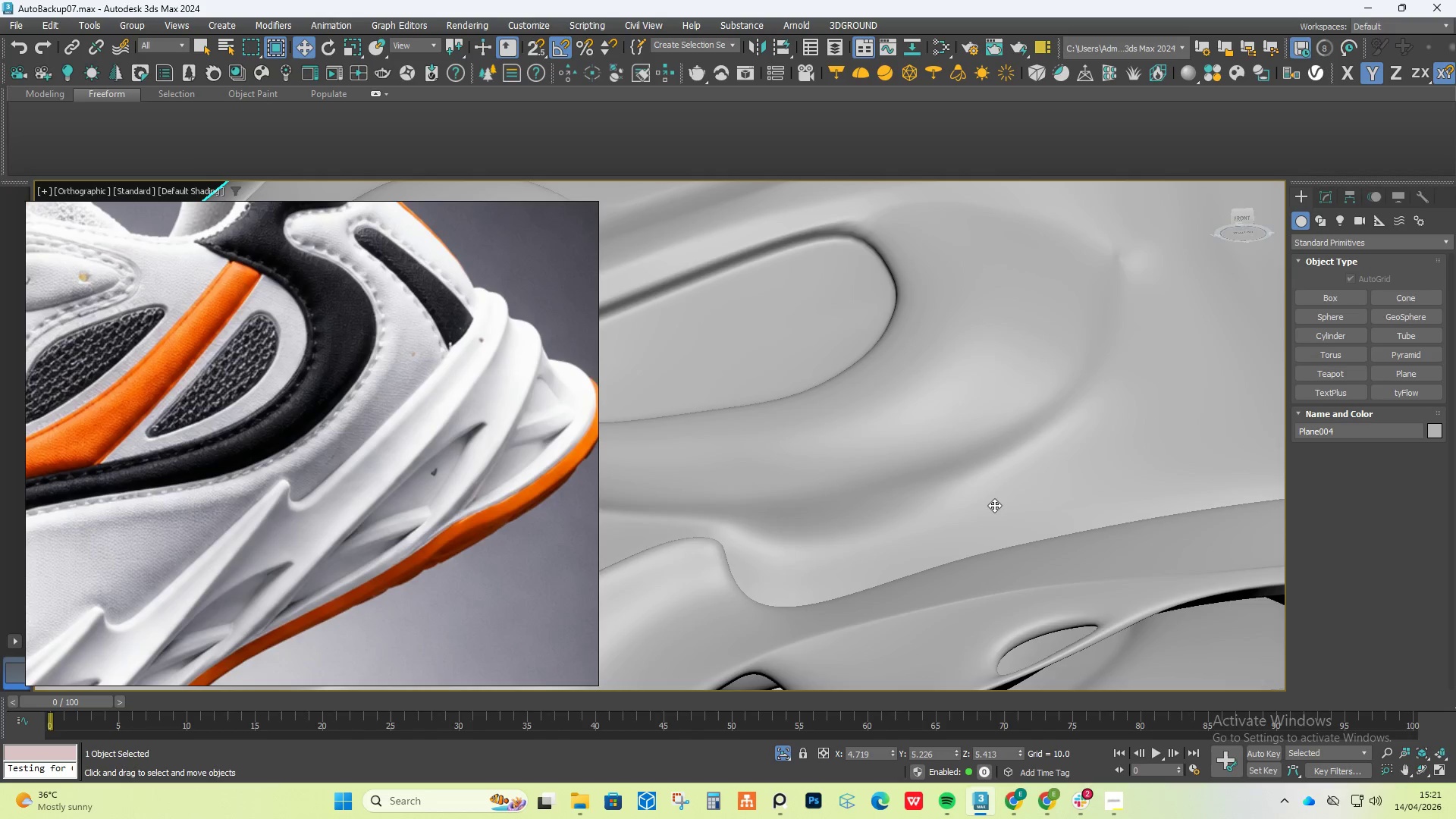 
key(Control+Z)
 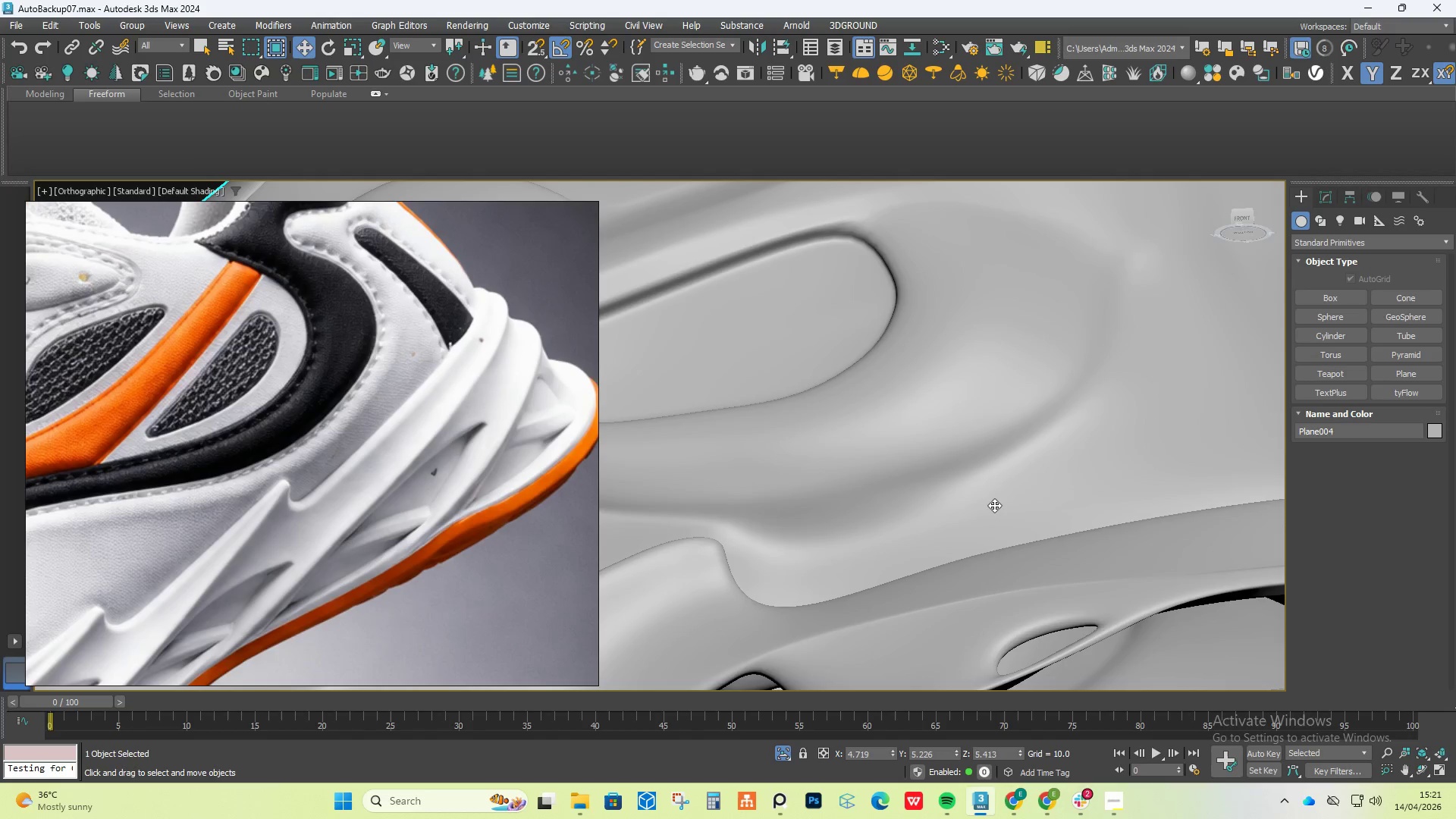 
key(Control+Z)
 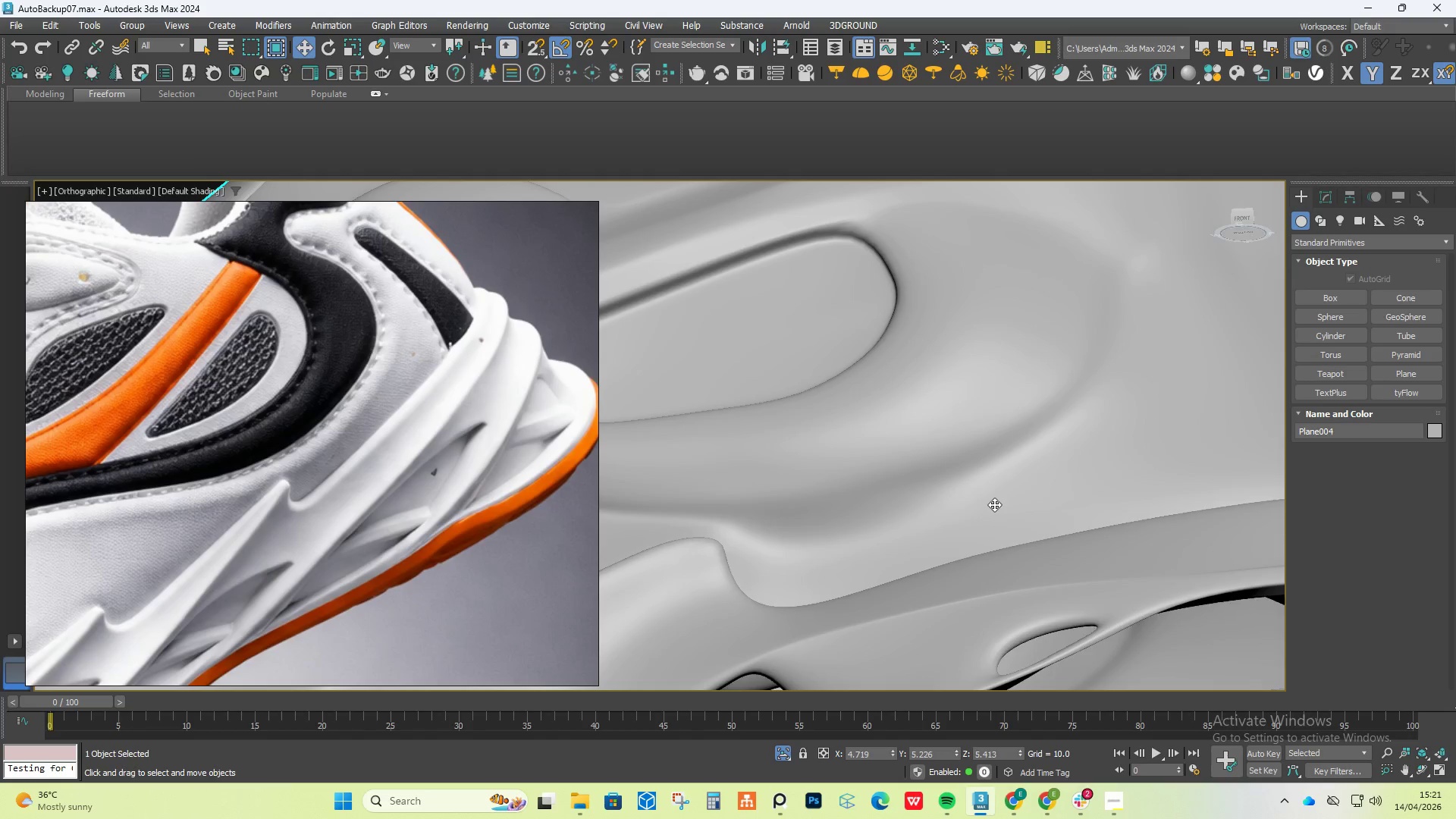 
key(Control+Z)
 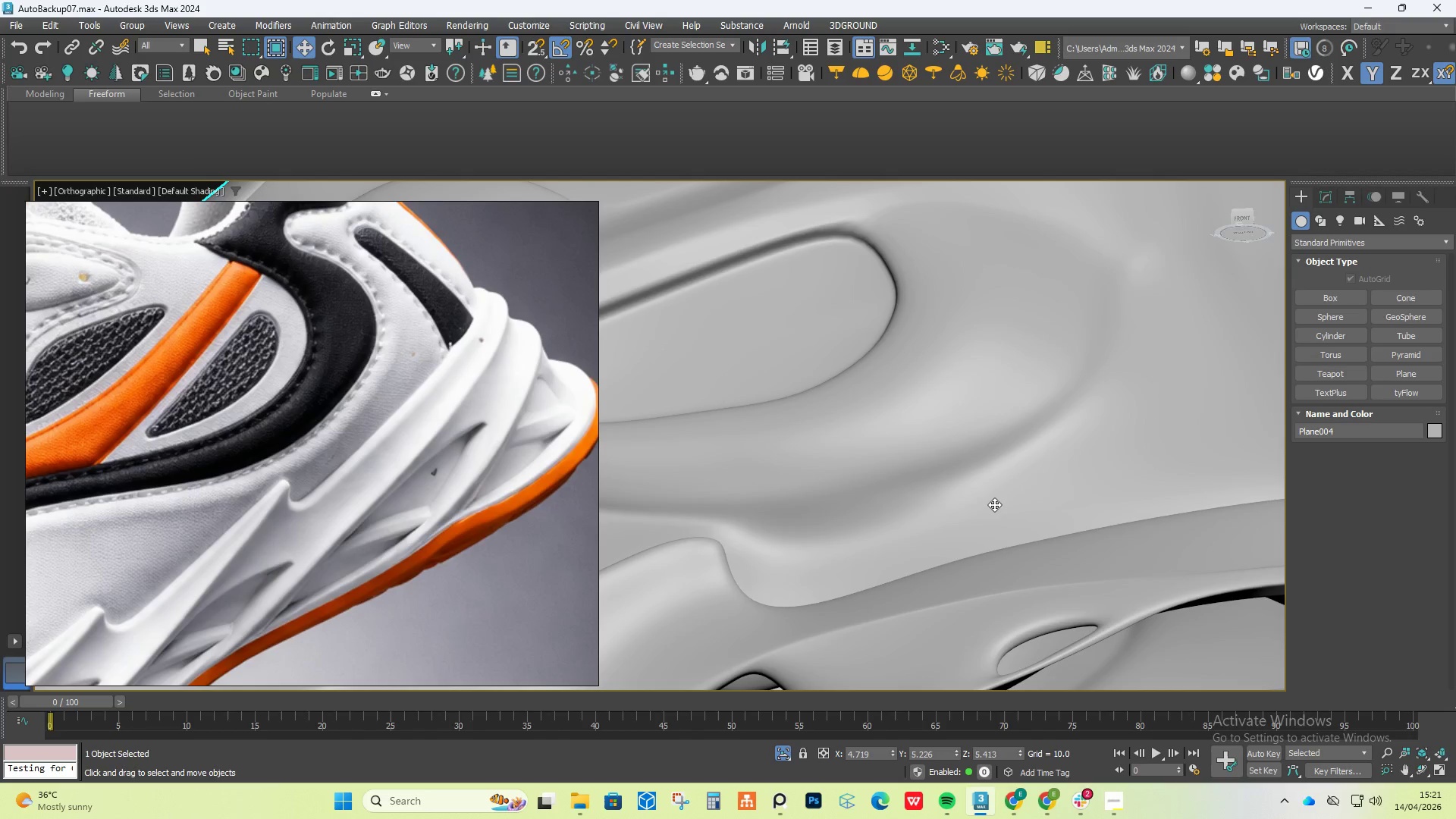 
key(Control+Z)
 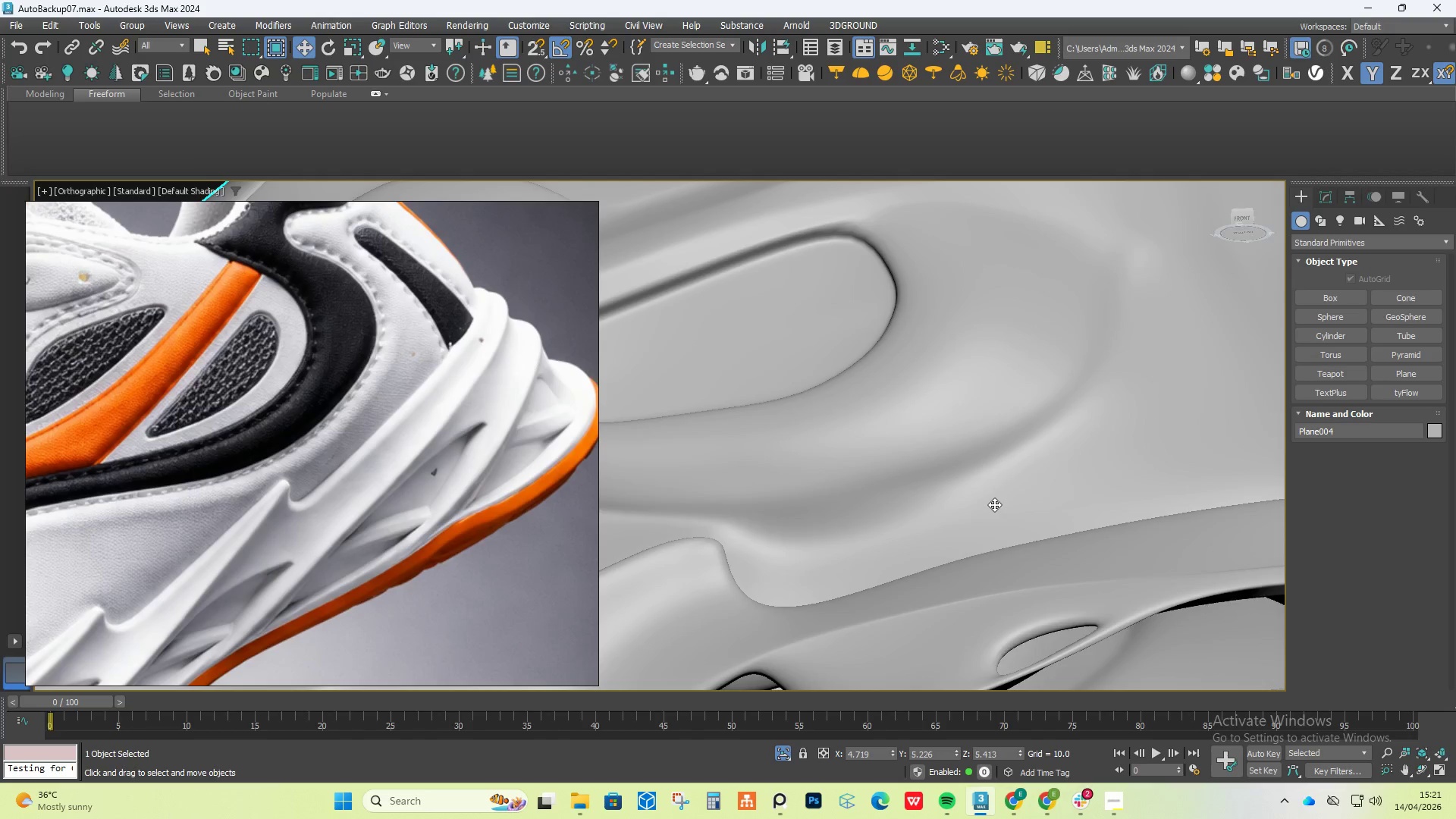 
key(Control+Z)
 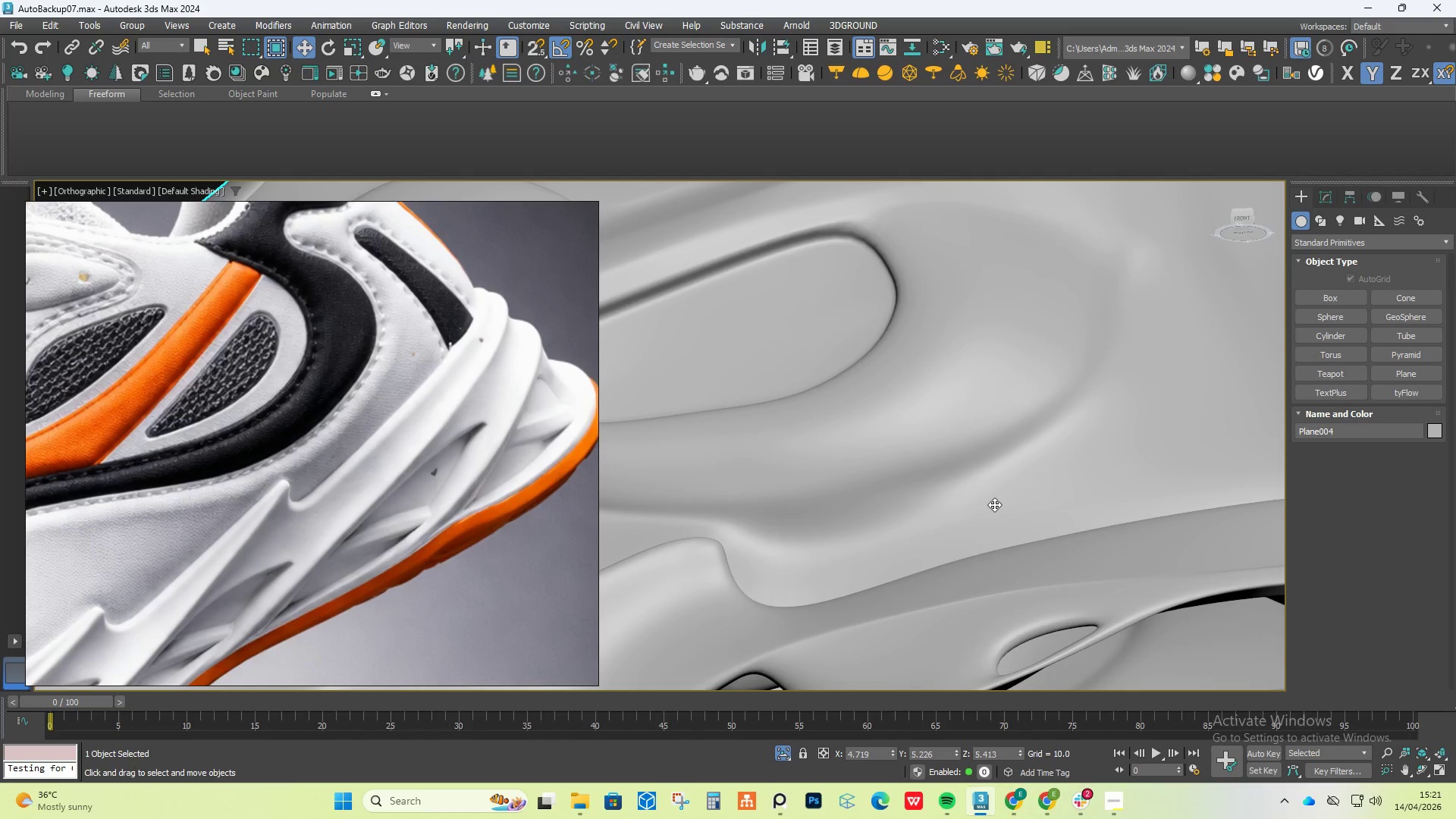 
key(Control+Z)
 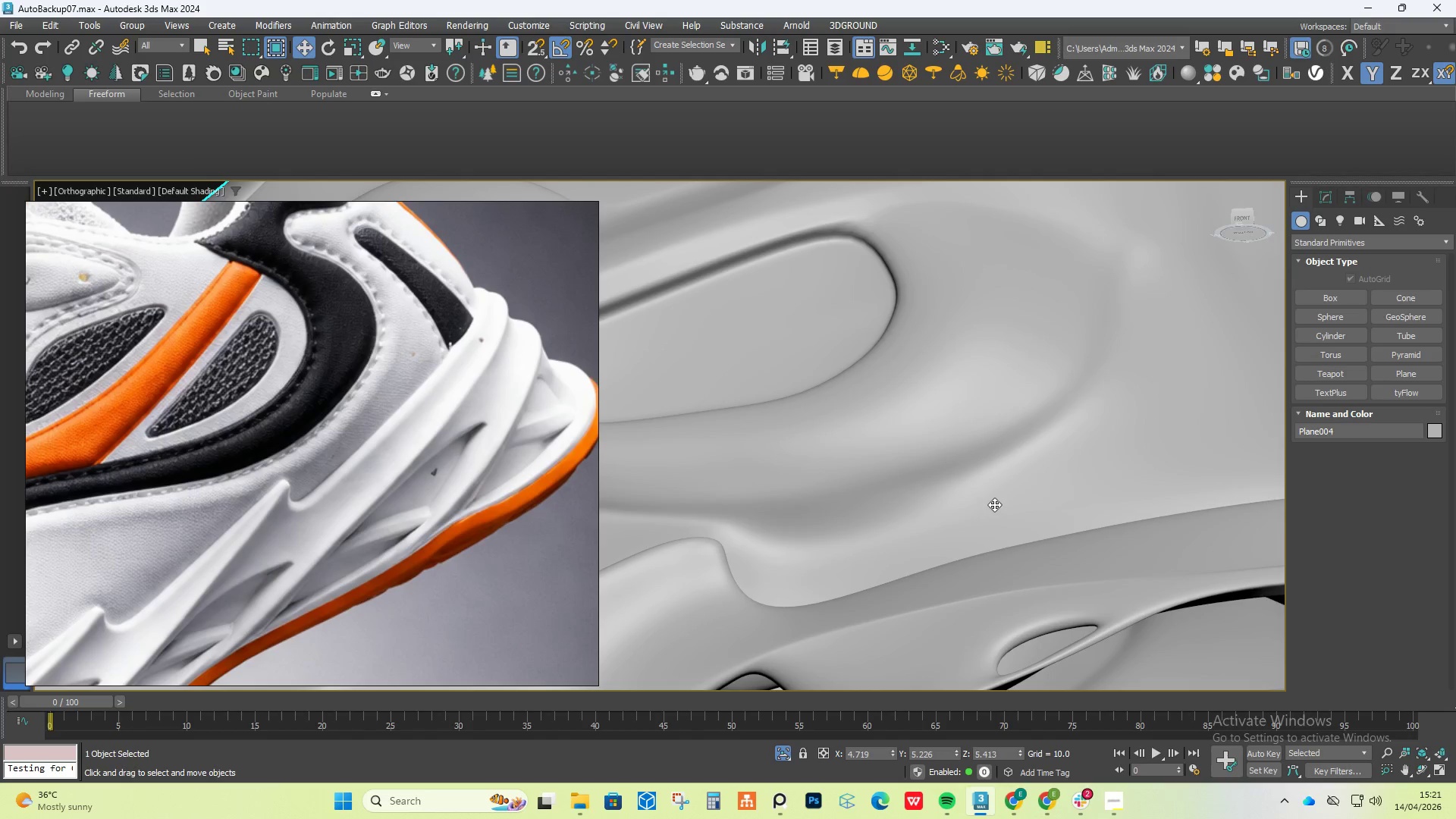 
key(Control+Z)
 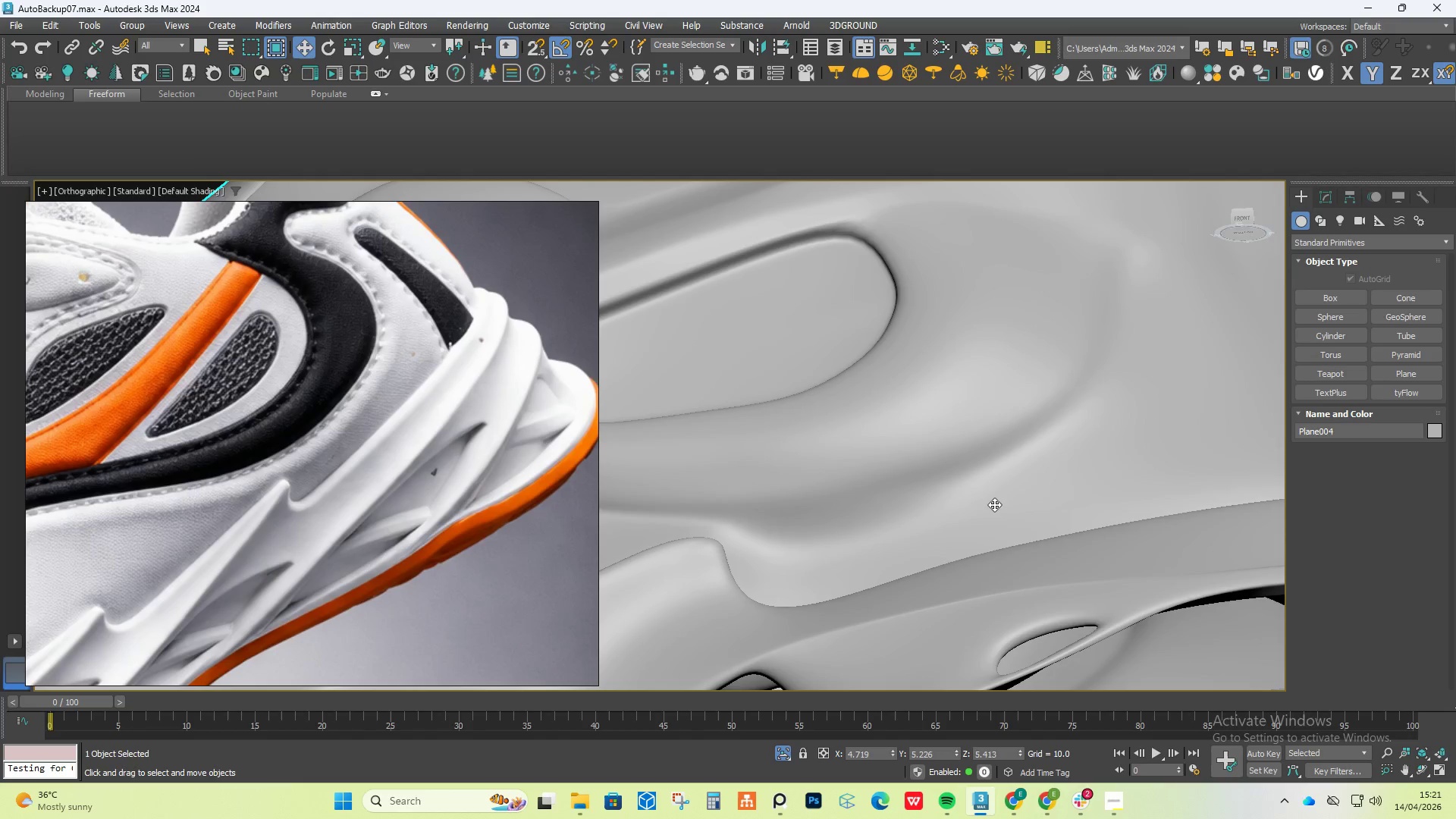 
key(Control+Z)
 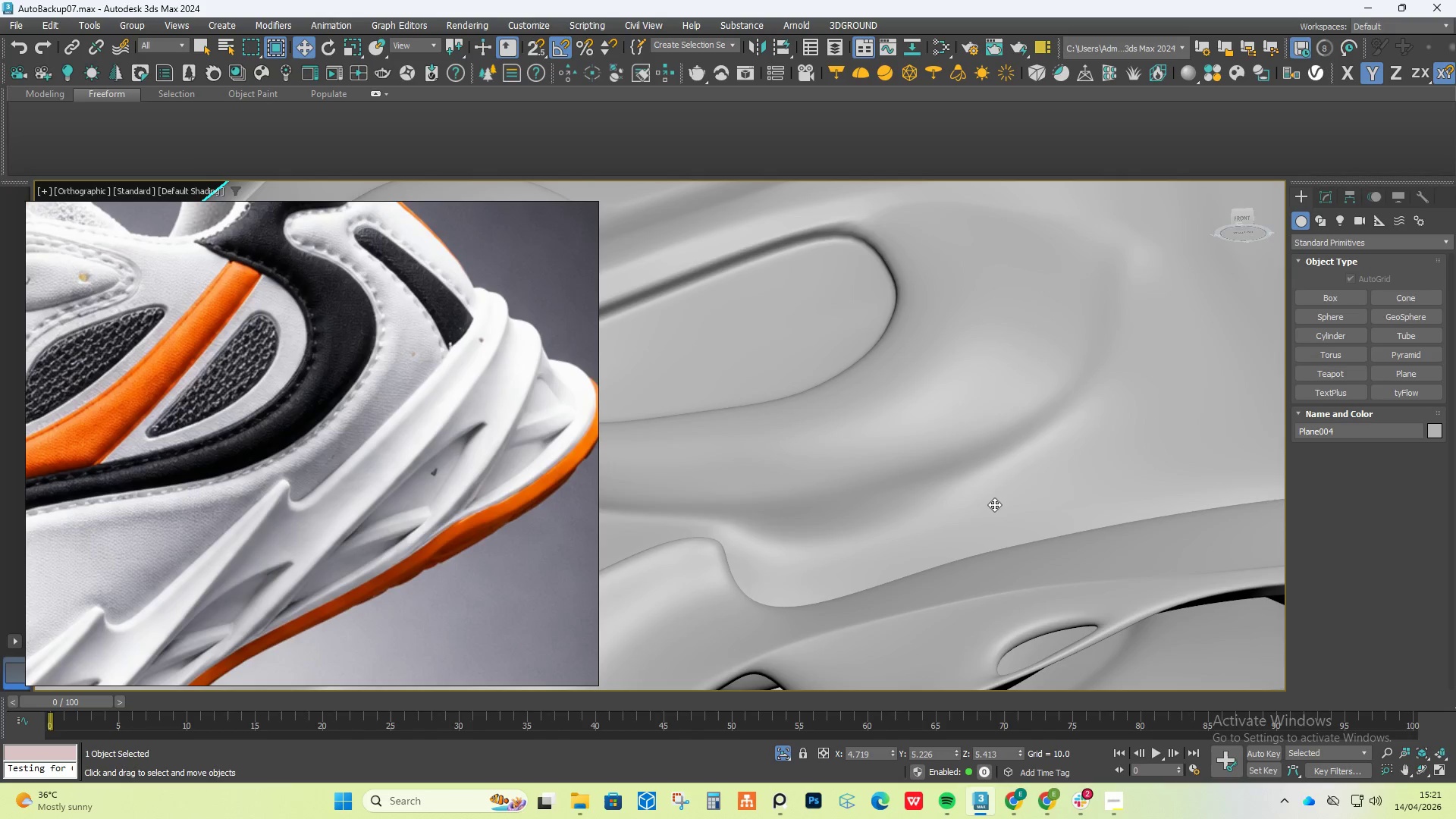 
key(Control+Z)
 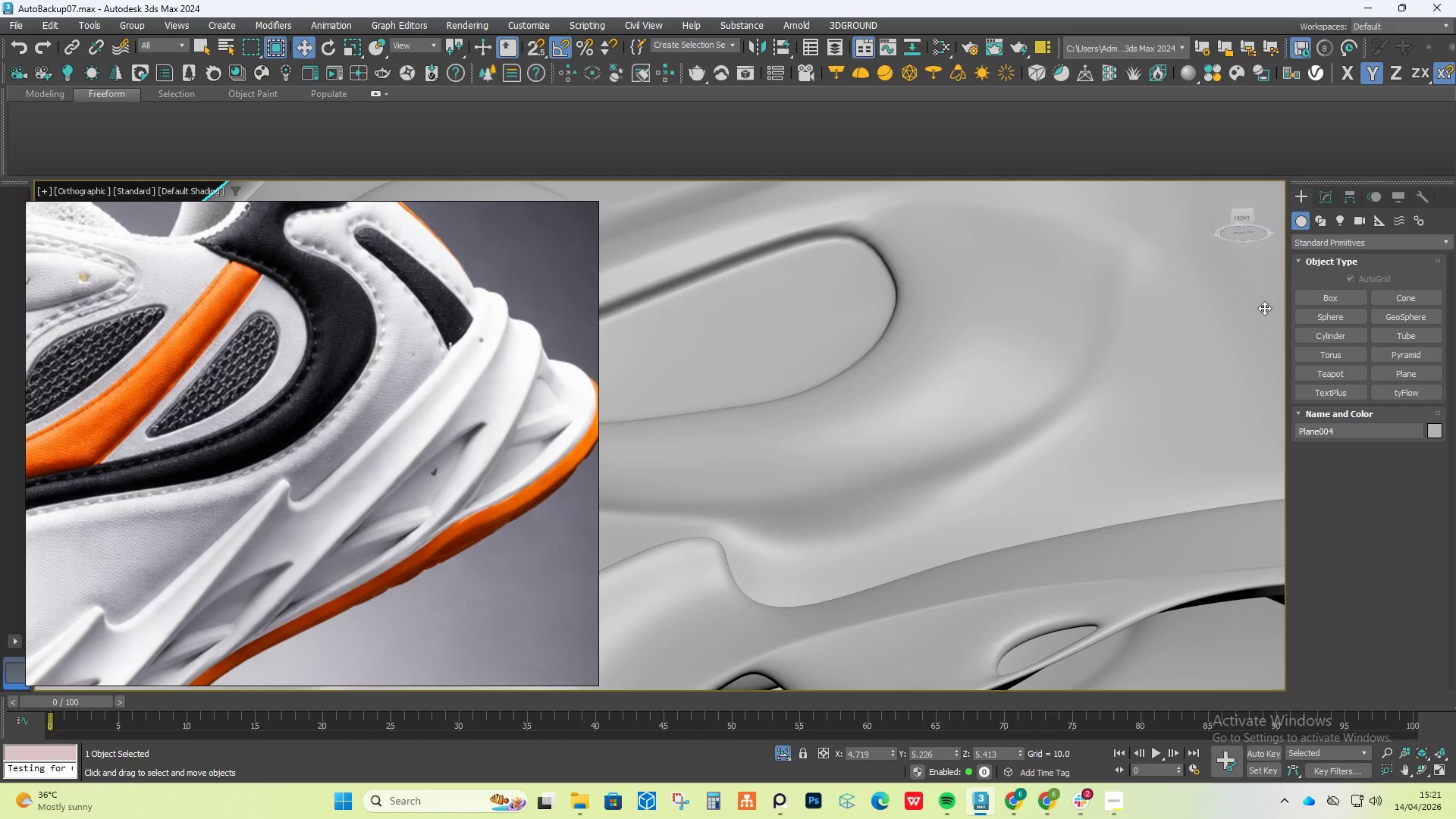 
key(Control+Z)
 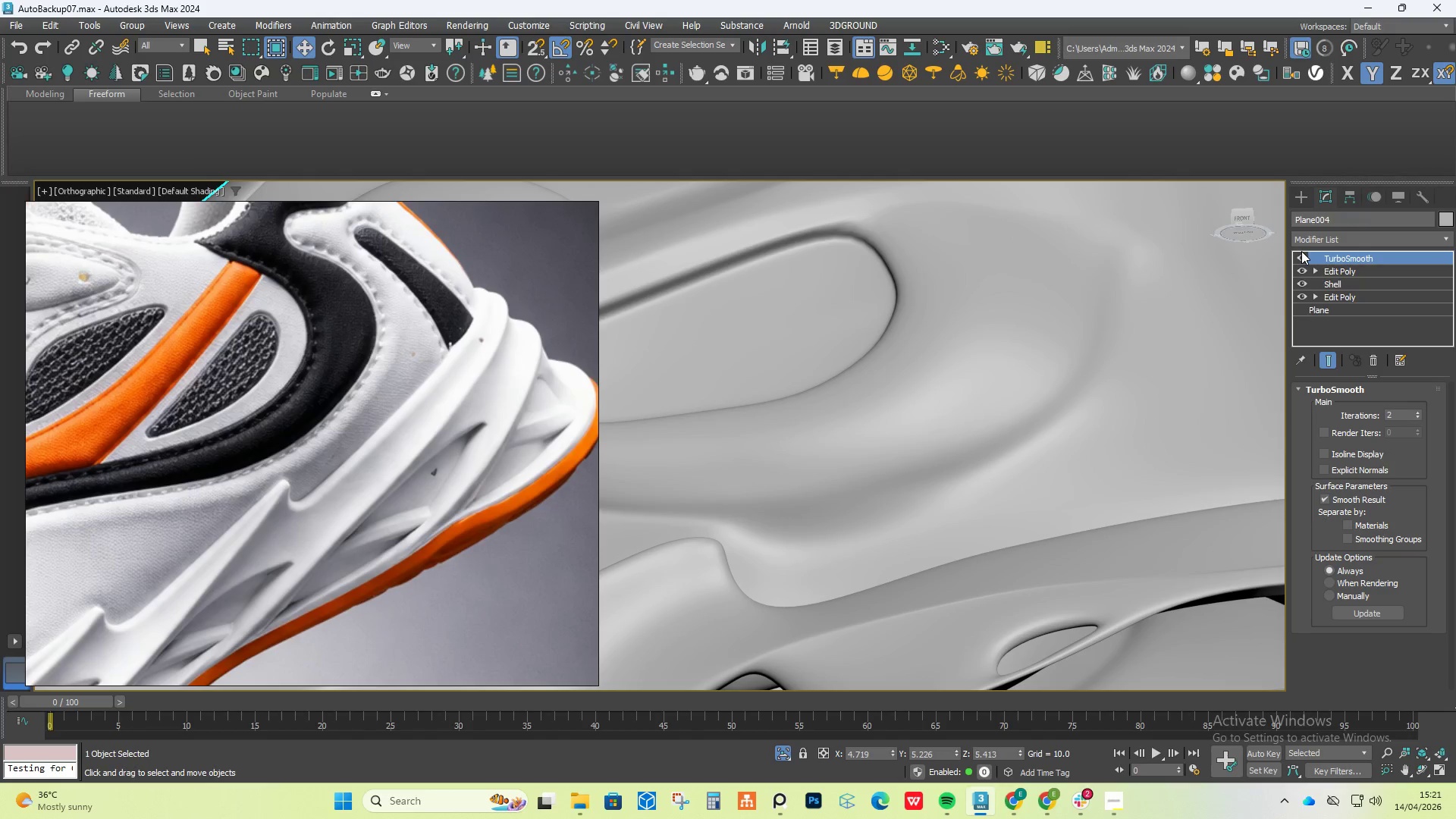 
left_click([1302, 259])
 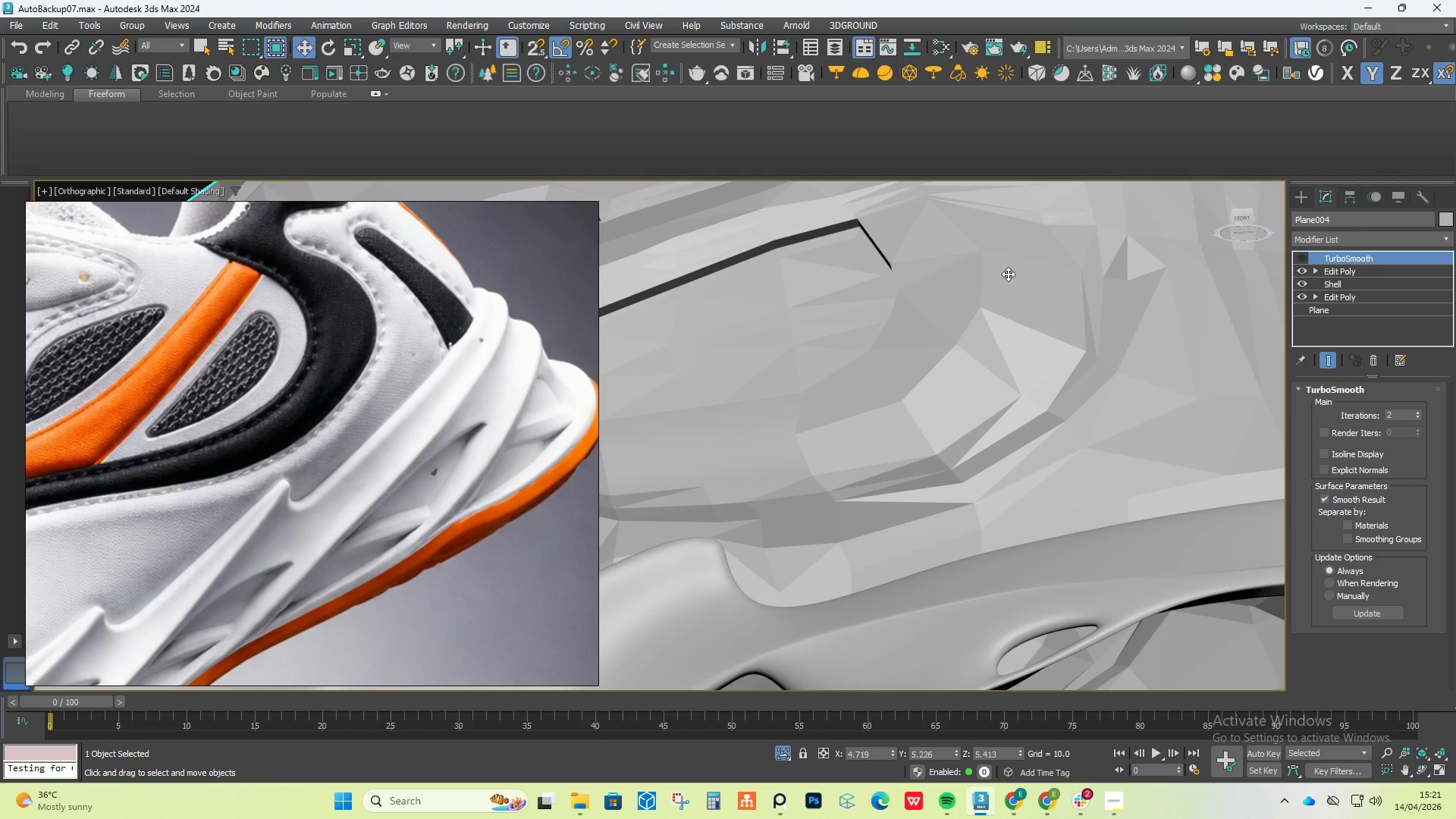 
key(F4)
 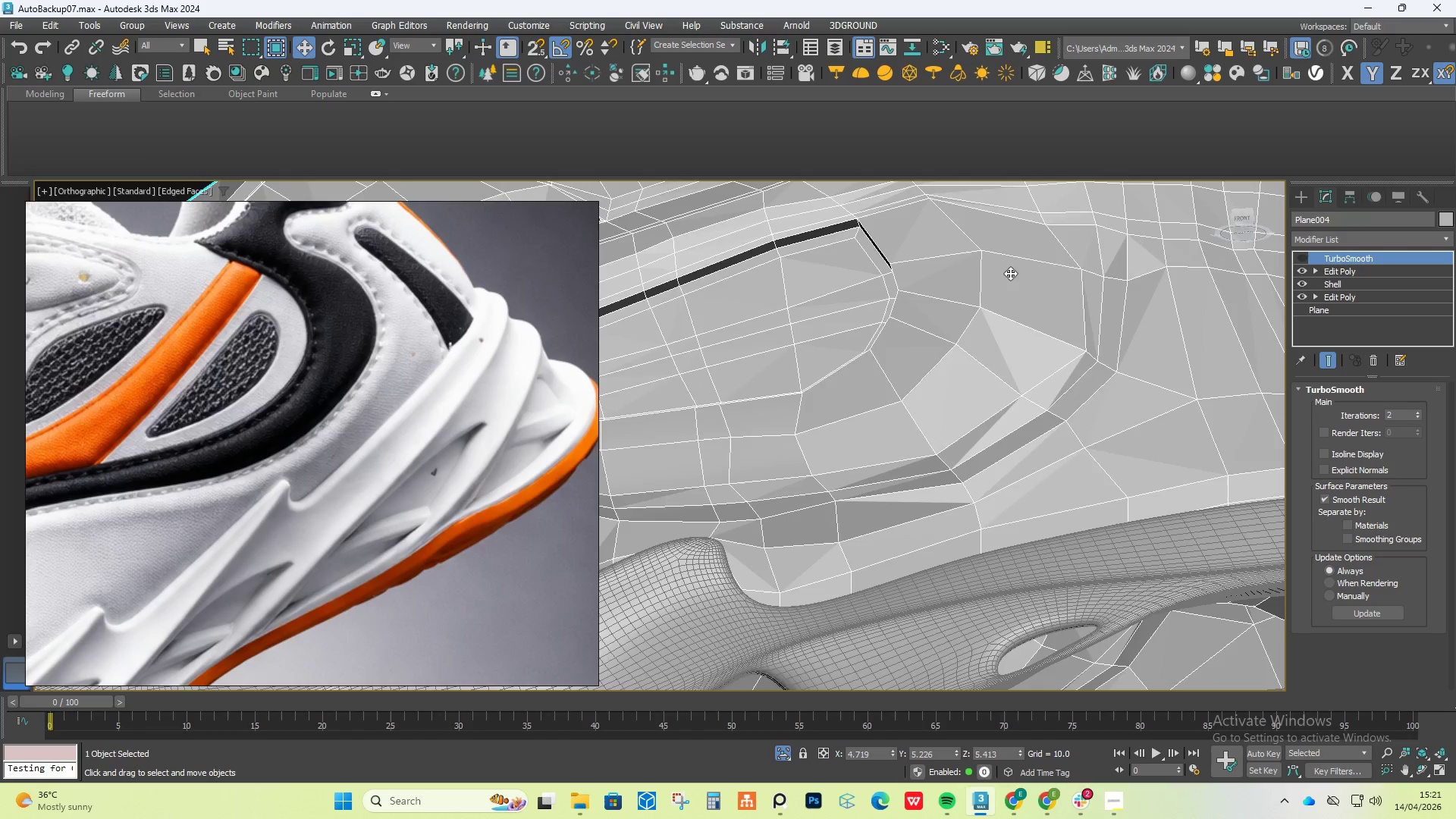 
hold_key(key=AltLeft, duration=1.02)
 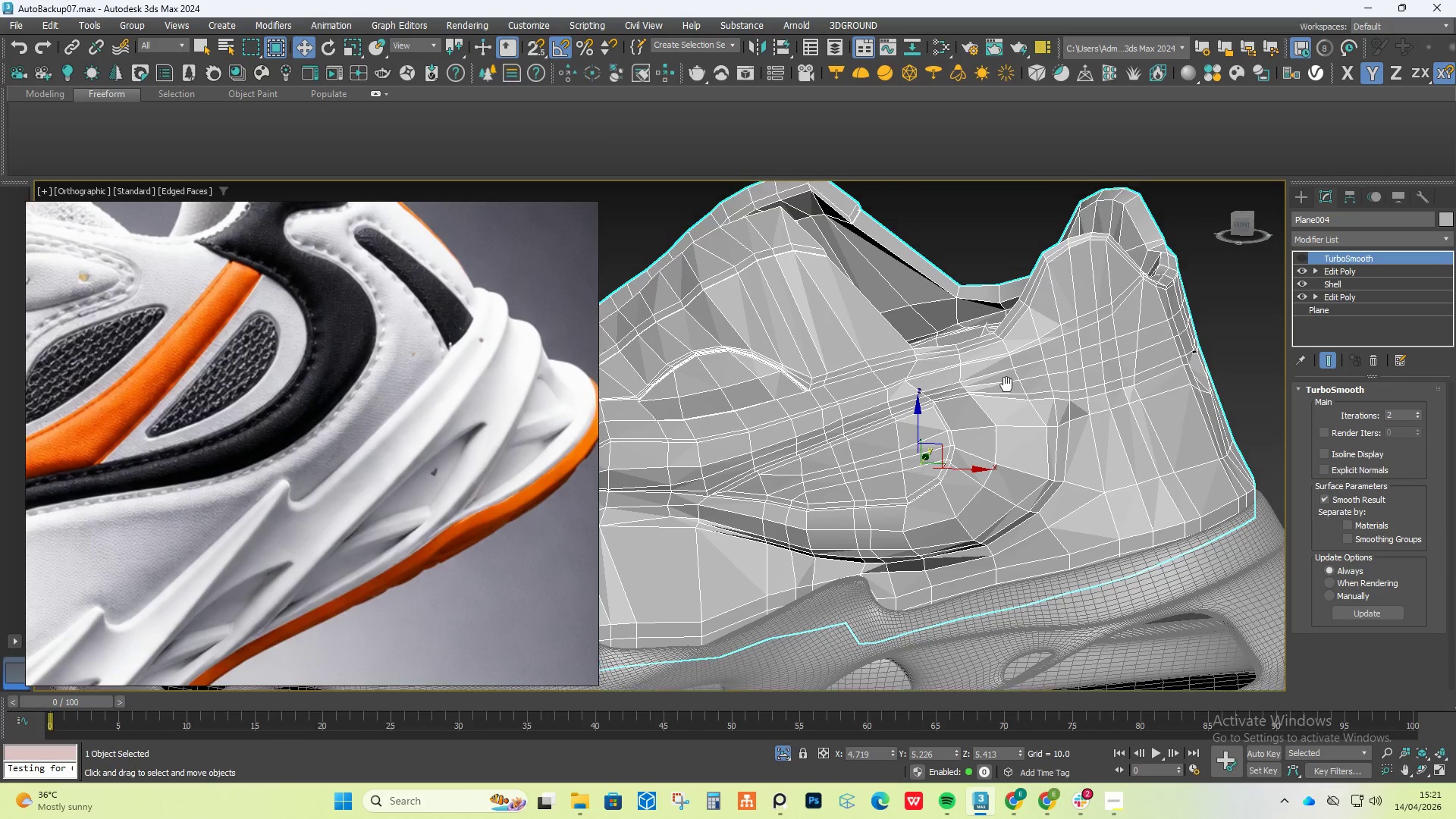 
scroll: coordinate [1009, 272], scroll_direction: down, amount: 2.0
 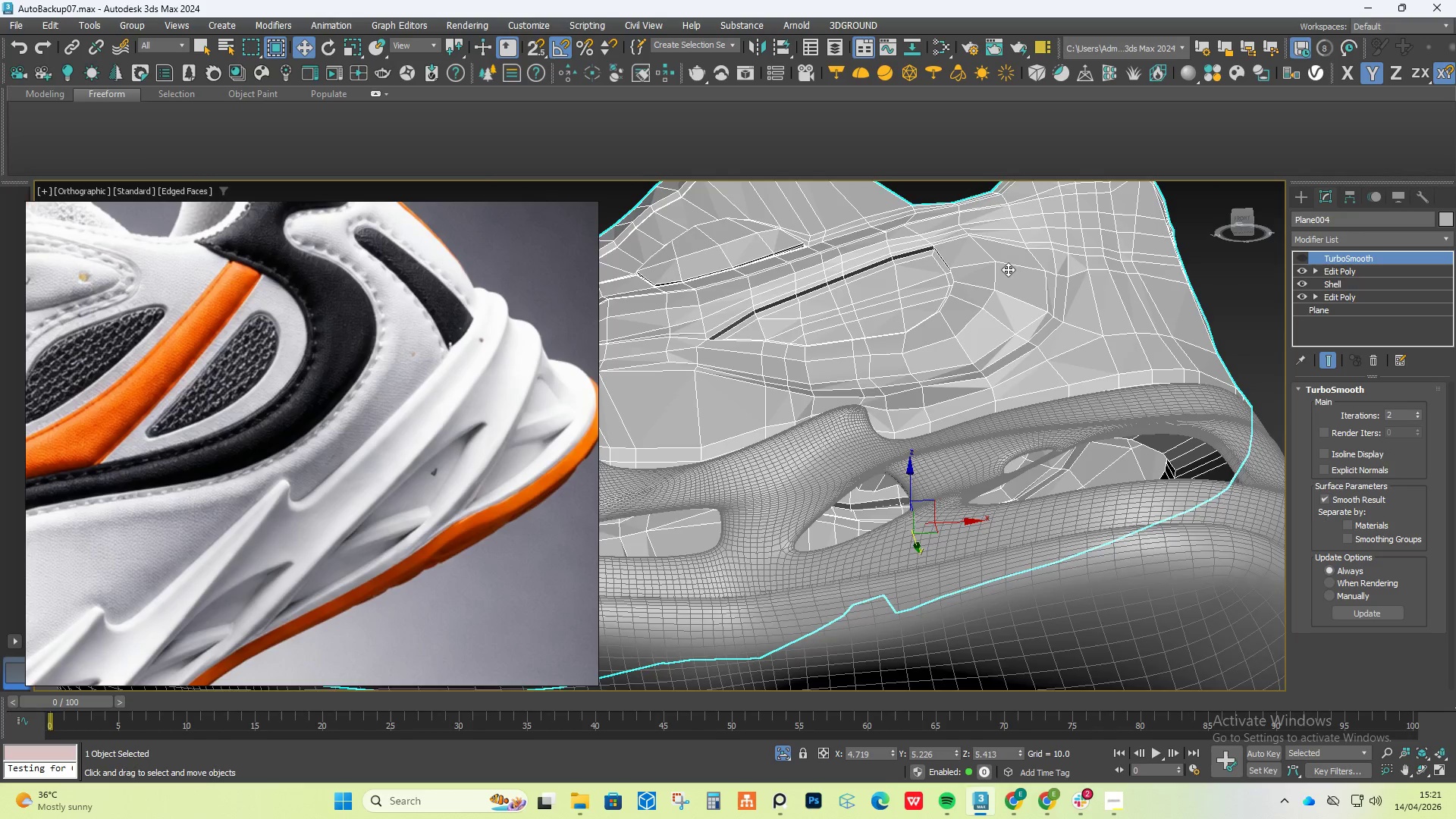 
scroll: coordinate [1000, 451], scroll_direction: up, amount: 3.0
 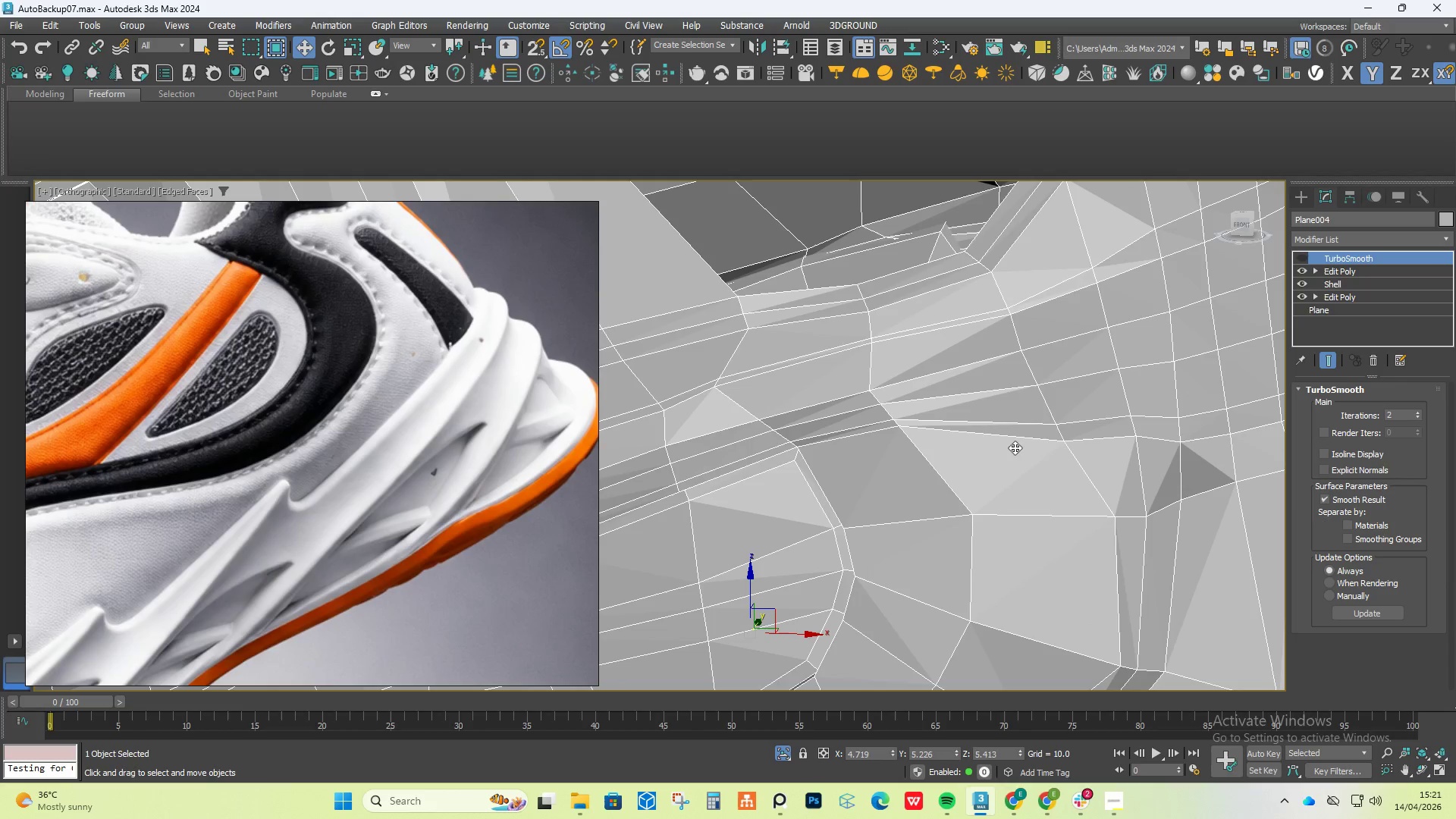 
hold_key(key=AltLeft, duration=0.83)
 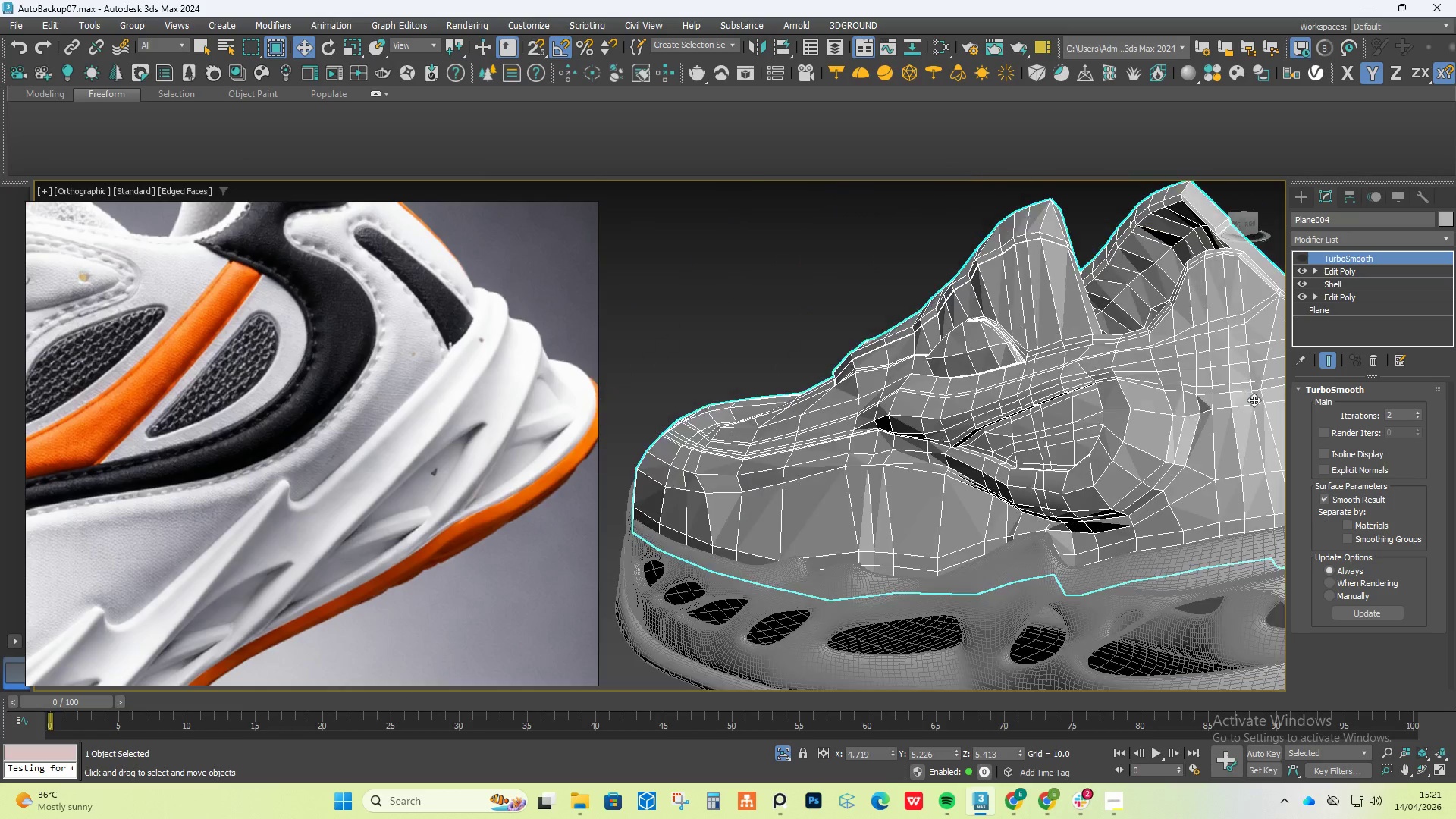 
scroll: coordinate [1078, 446], scroll_direction: down, amount: 1.0
 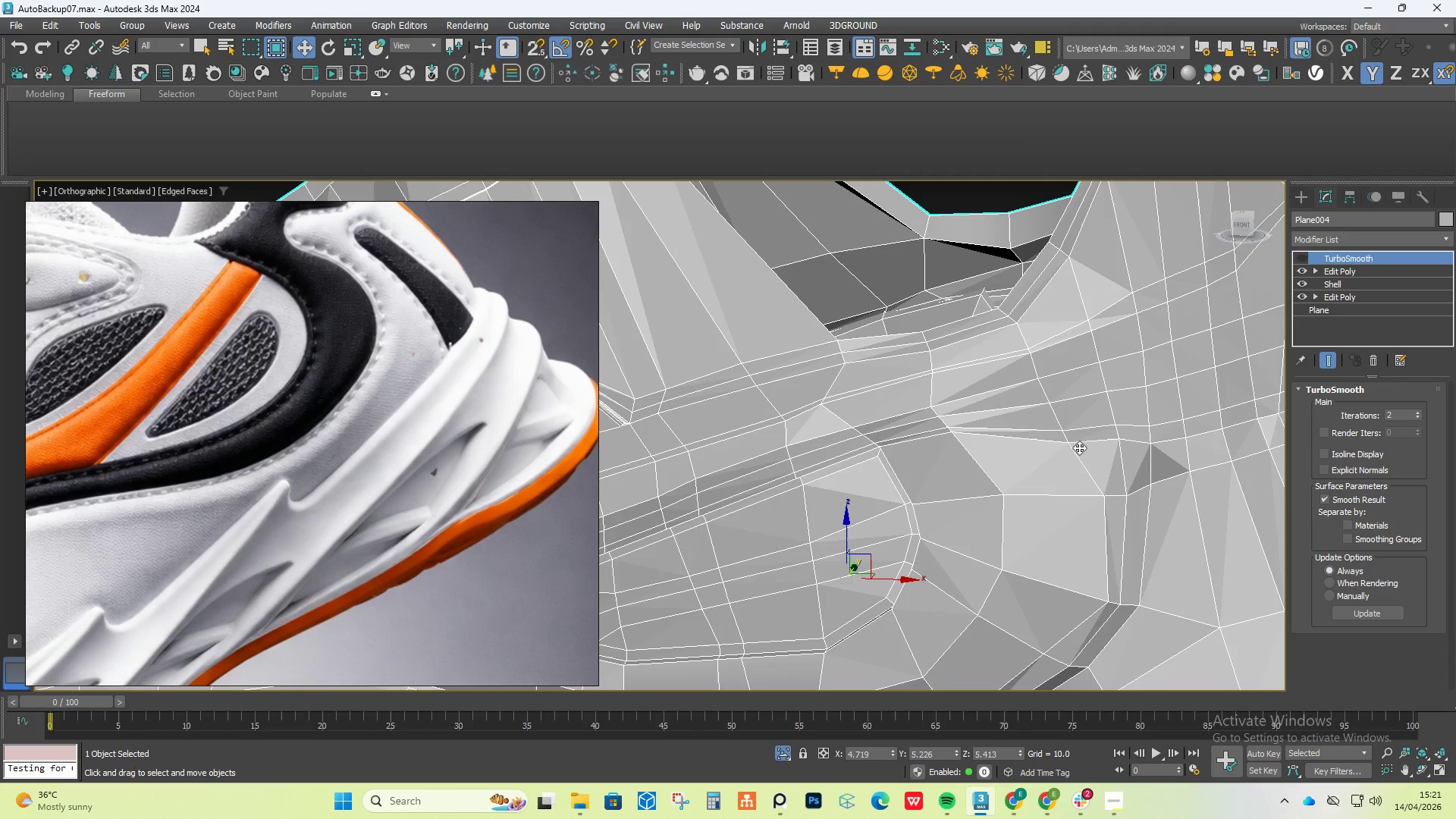 
hold_key(key=AltLeft, duration=1.25)
 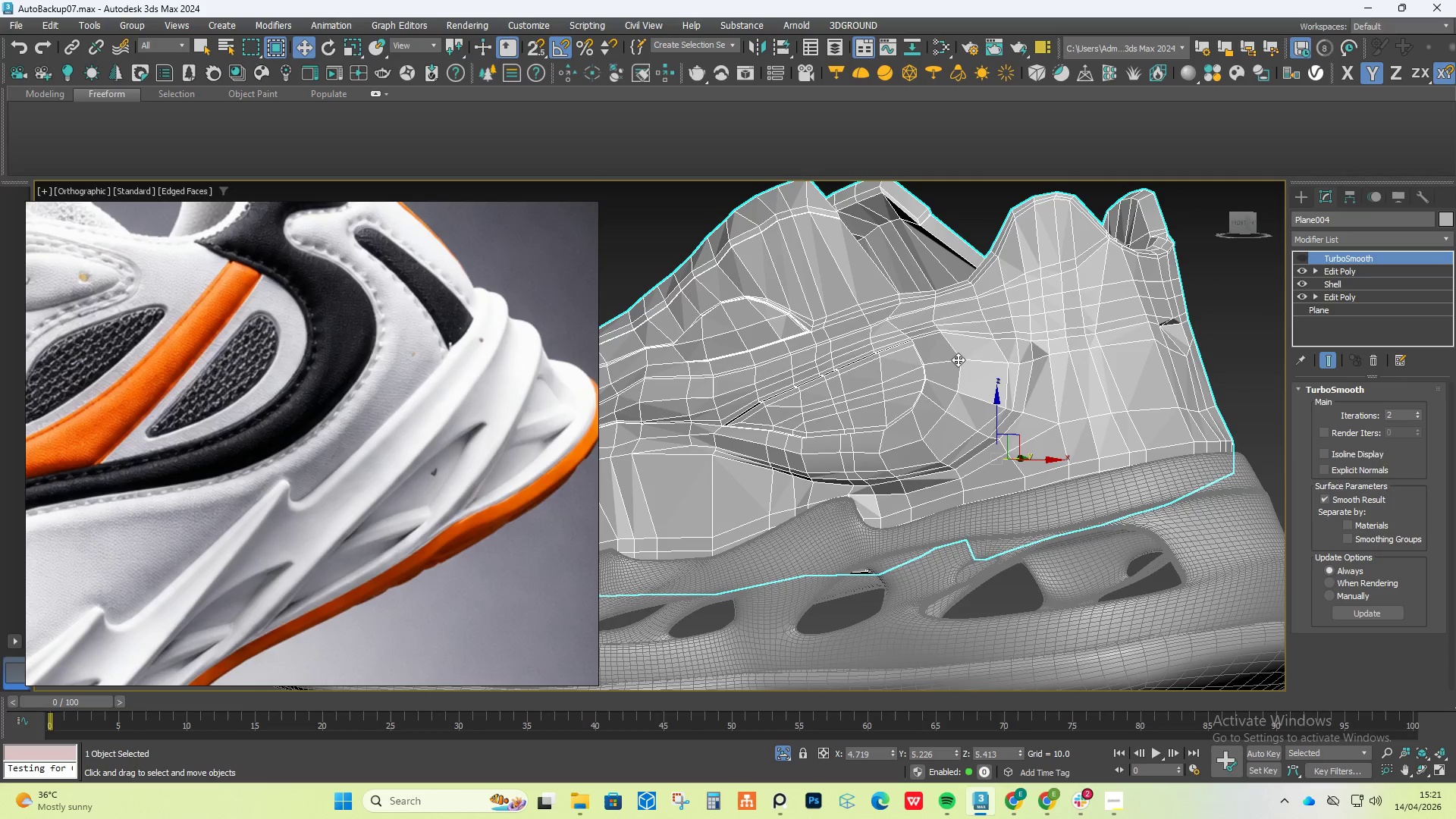 
scroll: coordinate [958, 360], scroll_direction: down, amount: 4.0
 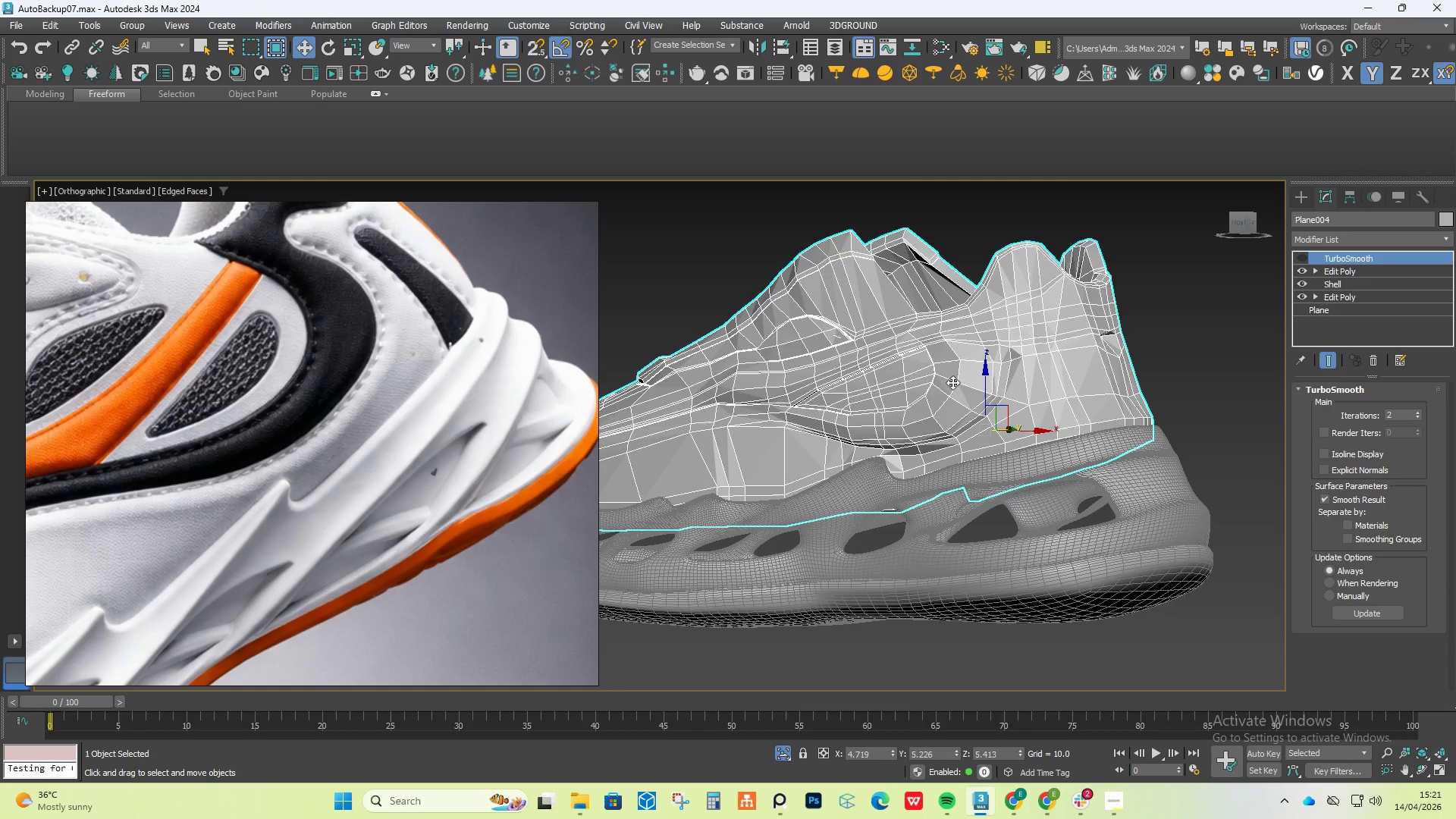 
hold_key(key=AltLeft, duration=1.51)
 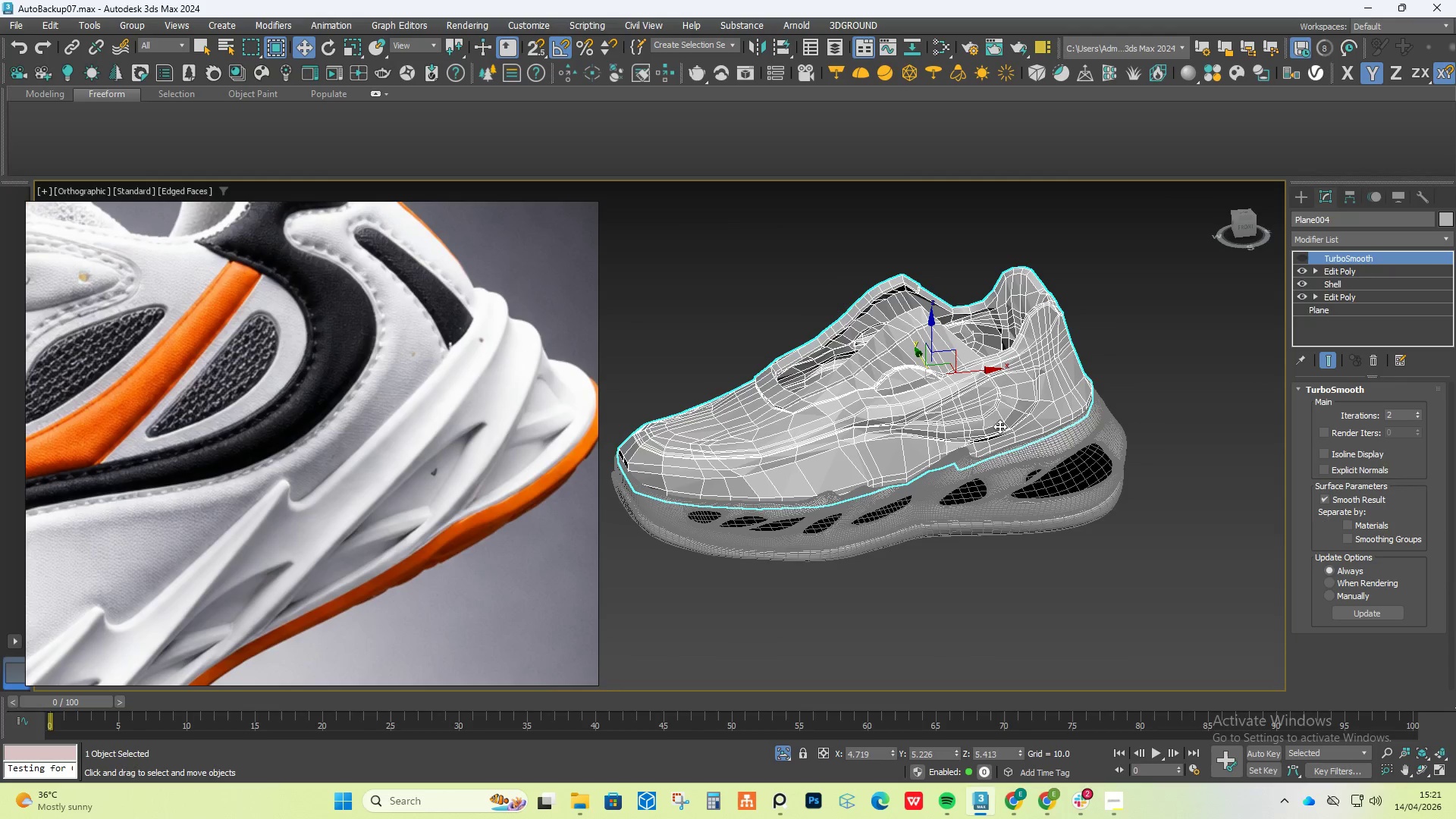 
scroll: coordinate [952, 382], scroll_direction: down, amount: 1.0
 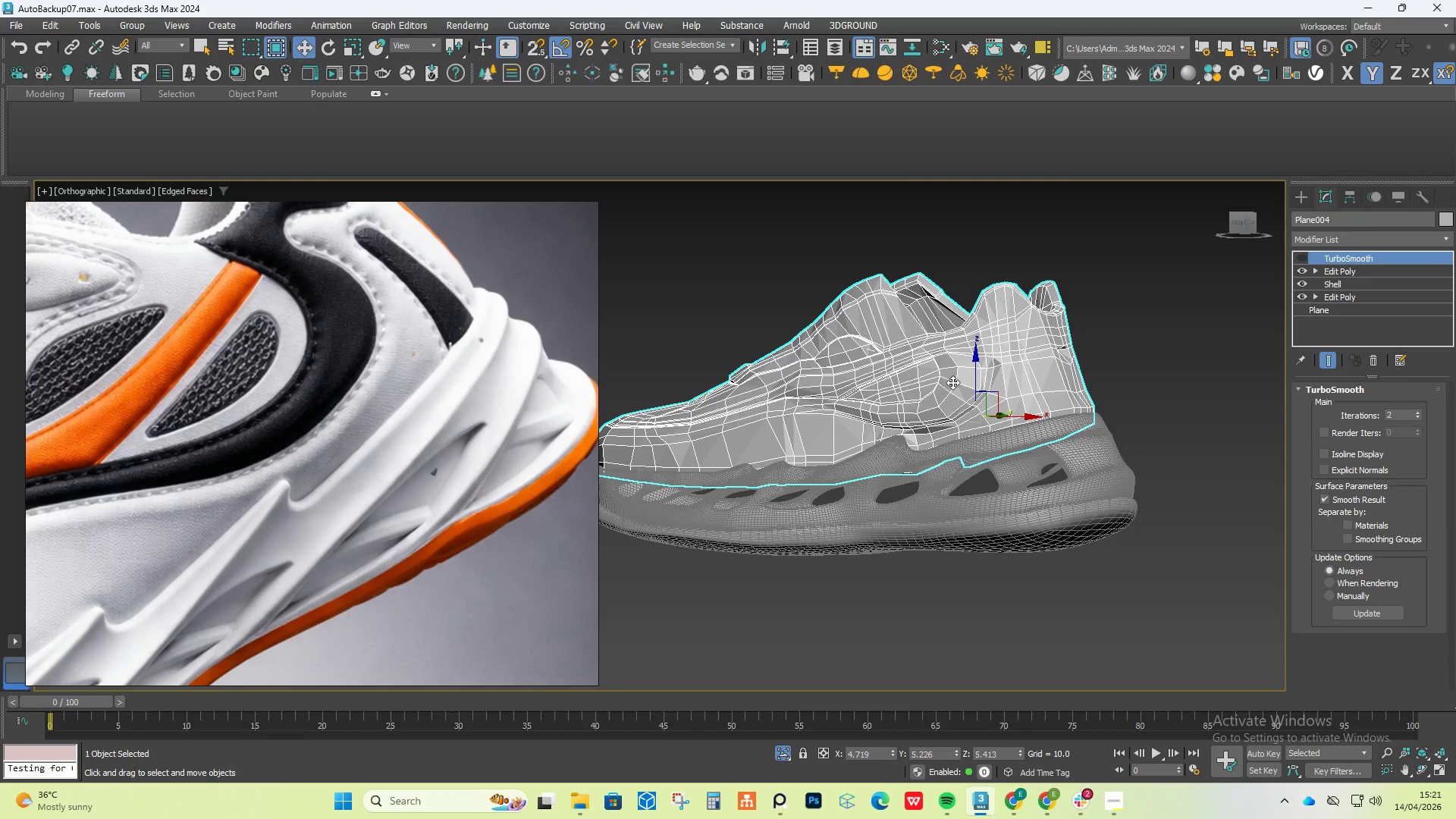 
hold_key(key=AltLeft, duration=0.36)
scroll: coordinate [1023, 430], scroll_direction: down, amount: 1.0
 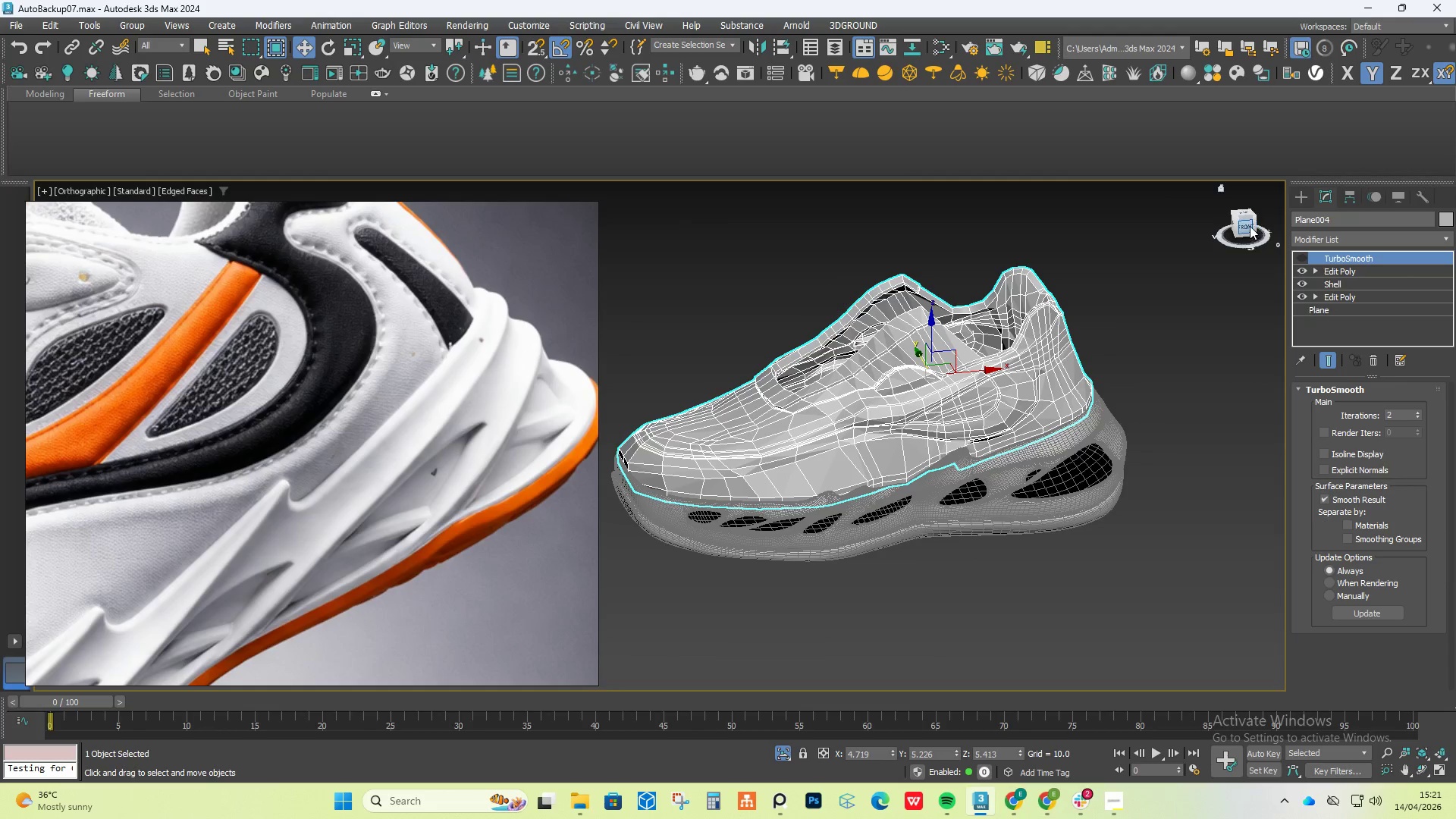 
left_click_drag(start_coordinate=[1246, 226], to_coordinate=[1246, 222])
 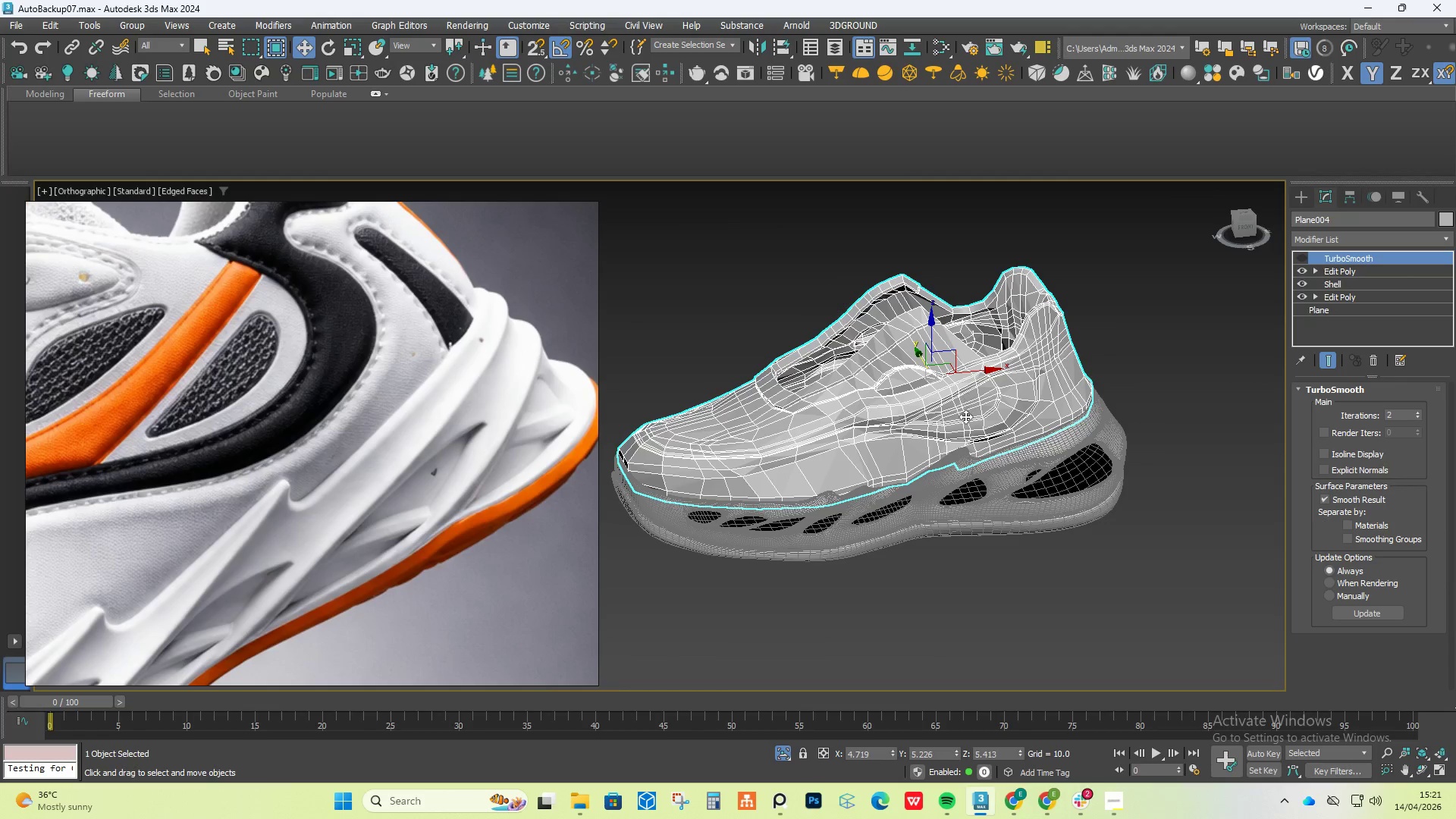 
hold_key(key=AltLeft, duration=0.42)
scroll: coordinate [934, 455], scroll_direction: up, amount: 3.0
 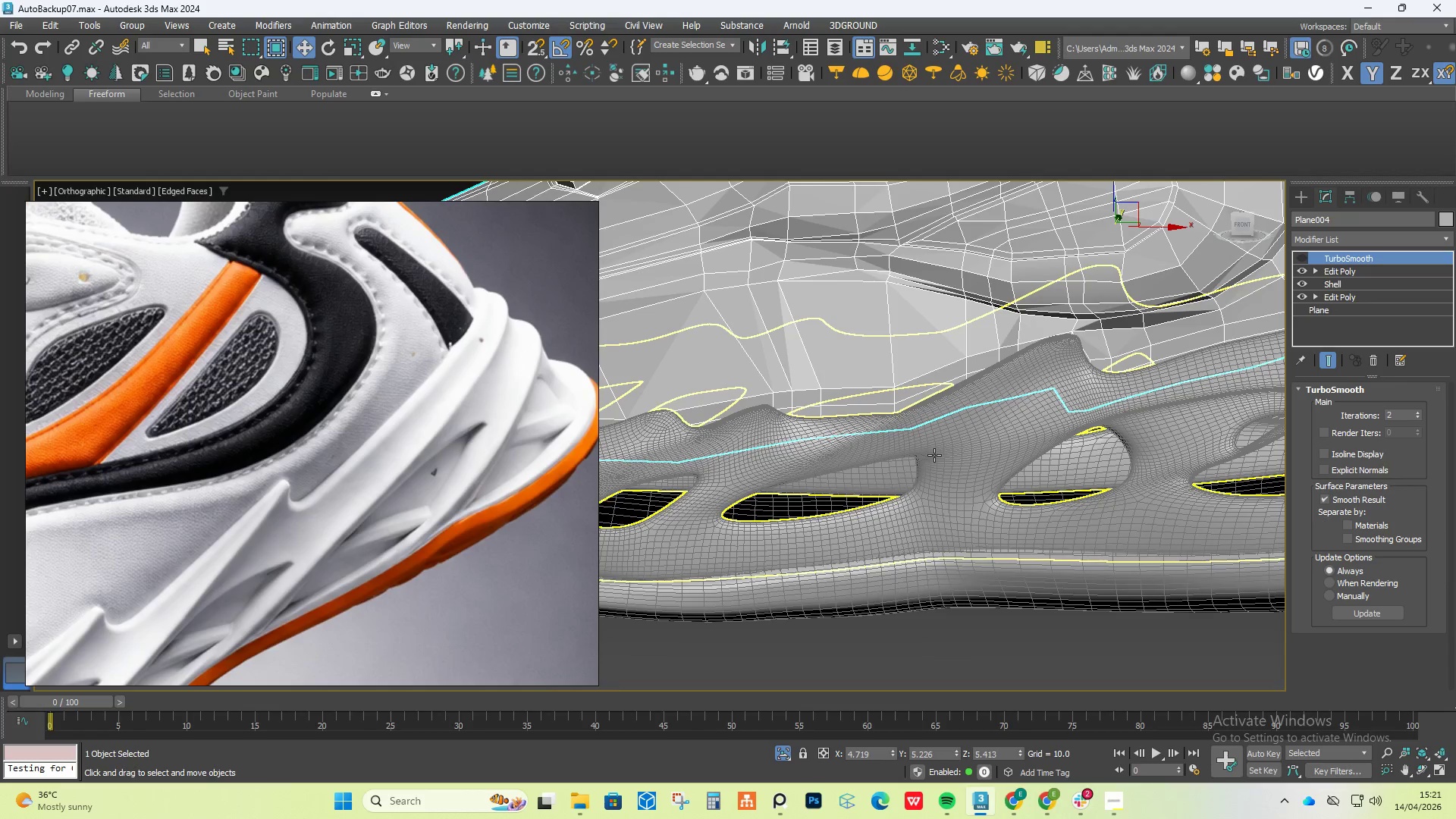 
hold_key(key=AltLeft, duration=1.5)
 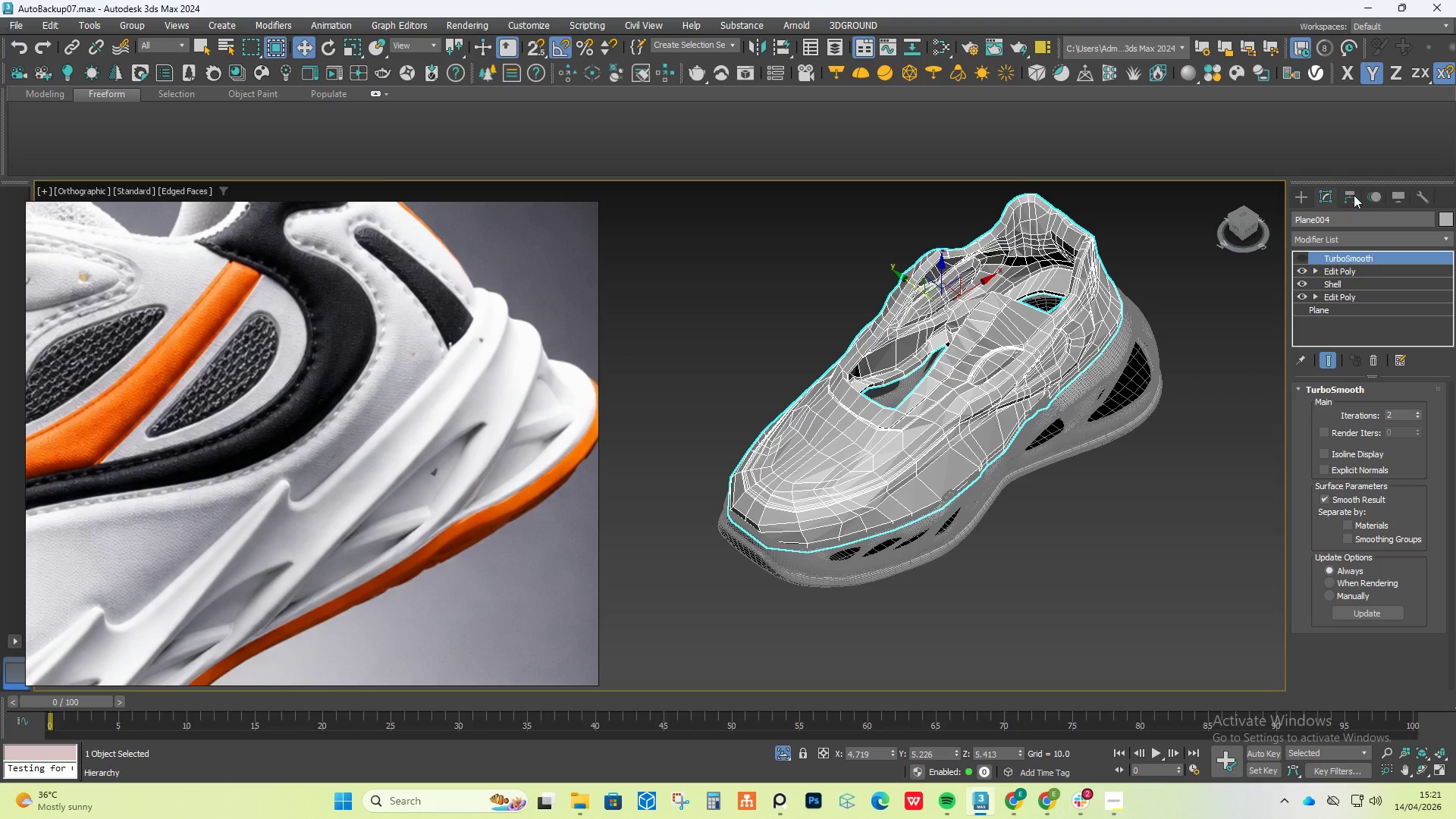 
scroll: coordinate [986, 478], scroll_direction: down, amount: 3.0
 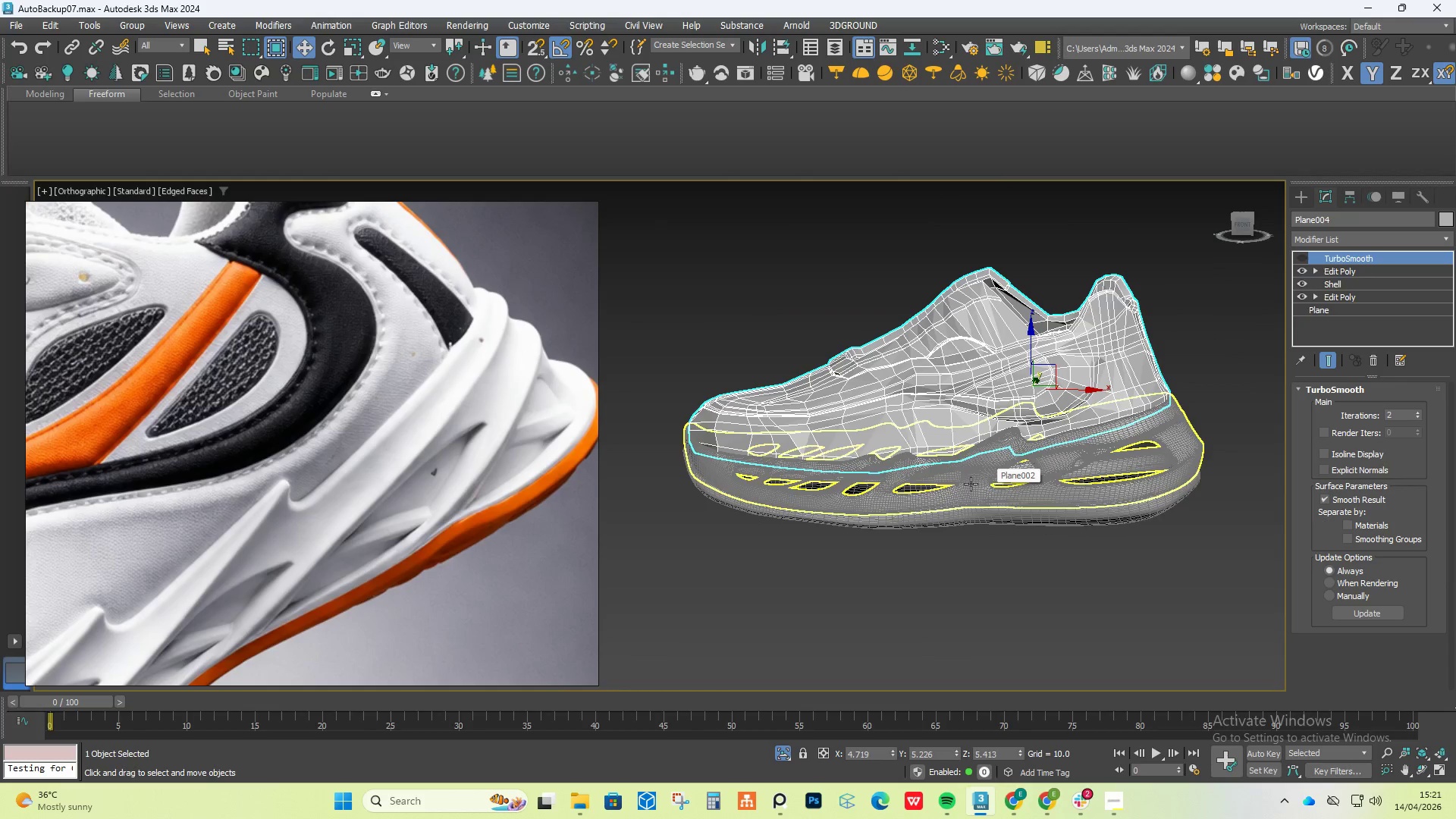 
hold_key(key=AltLeft, duration=0.36)
 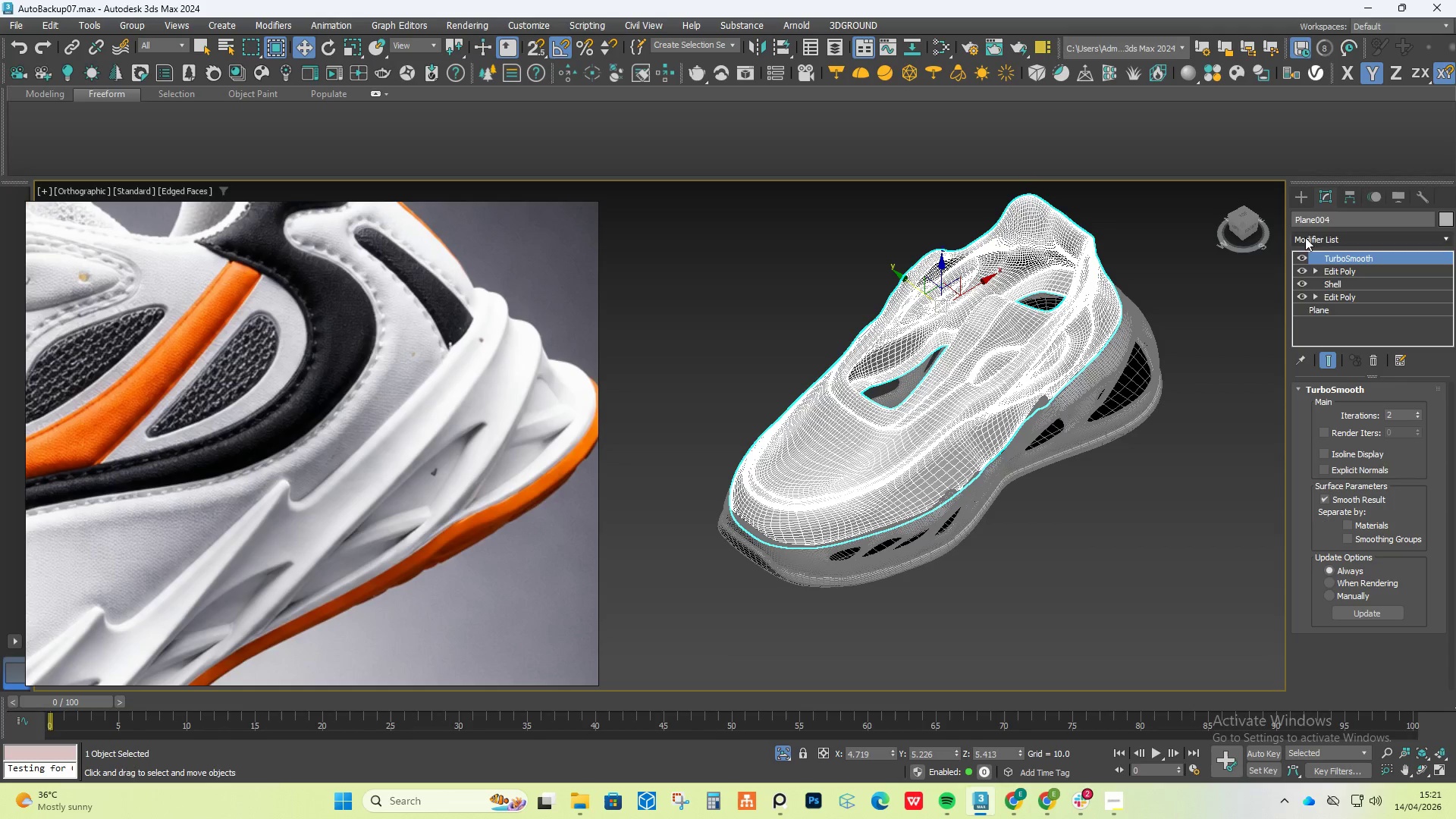 
left_click([1304, 196])
 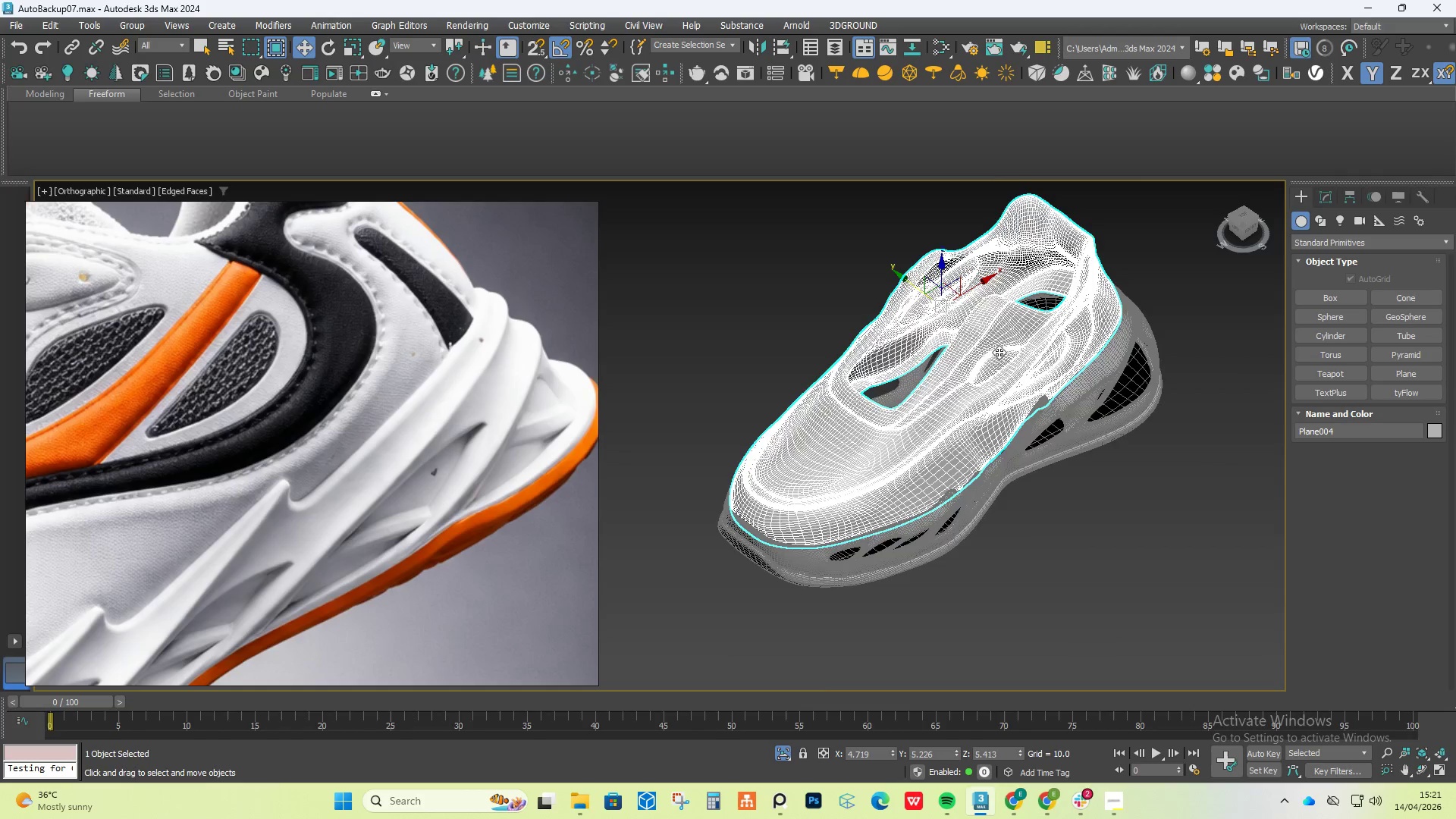 
scroll: coordinate [973, 348], scroll_direction: up, amount: 3.0
 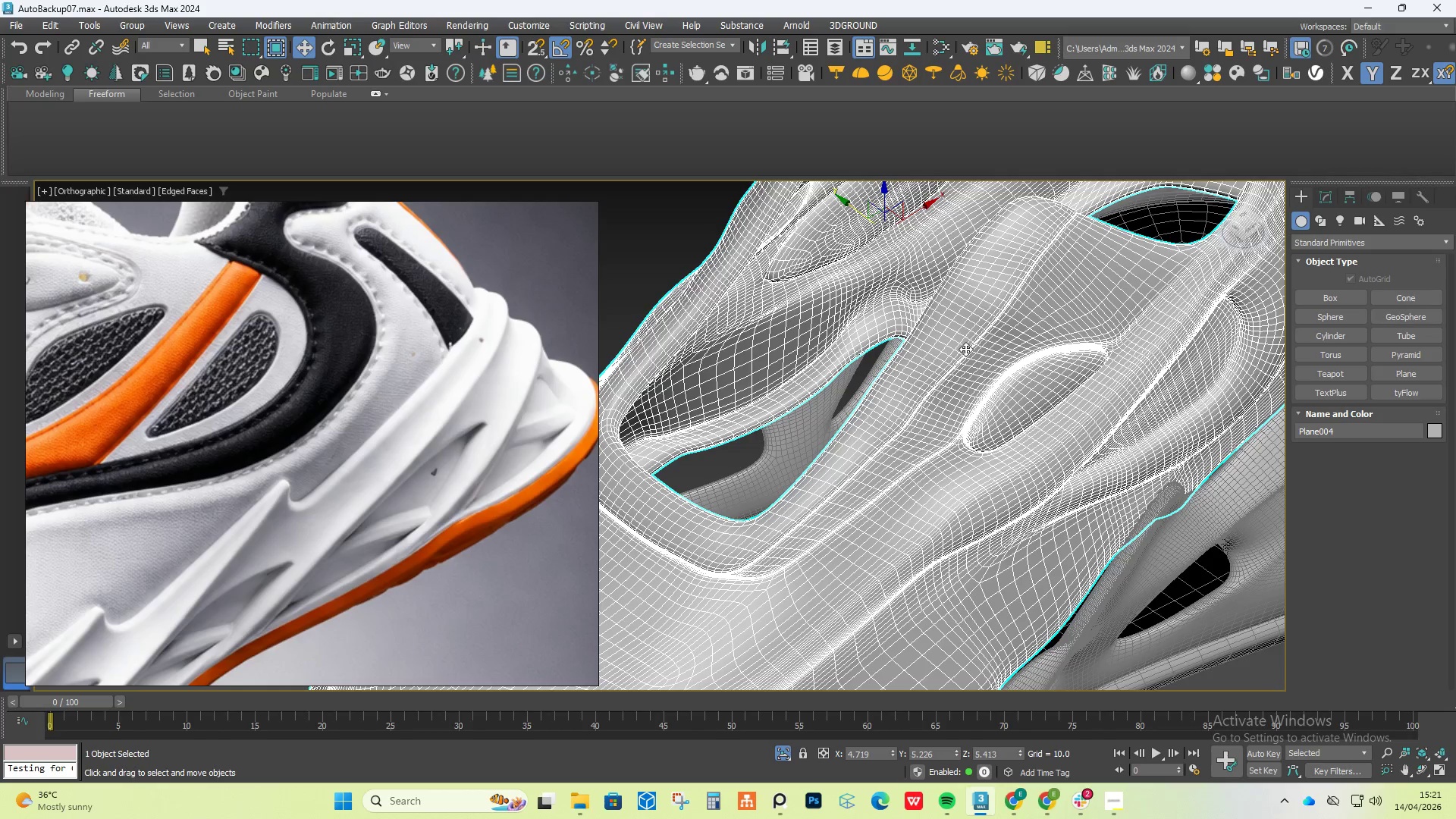 
key(F4)
 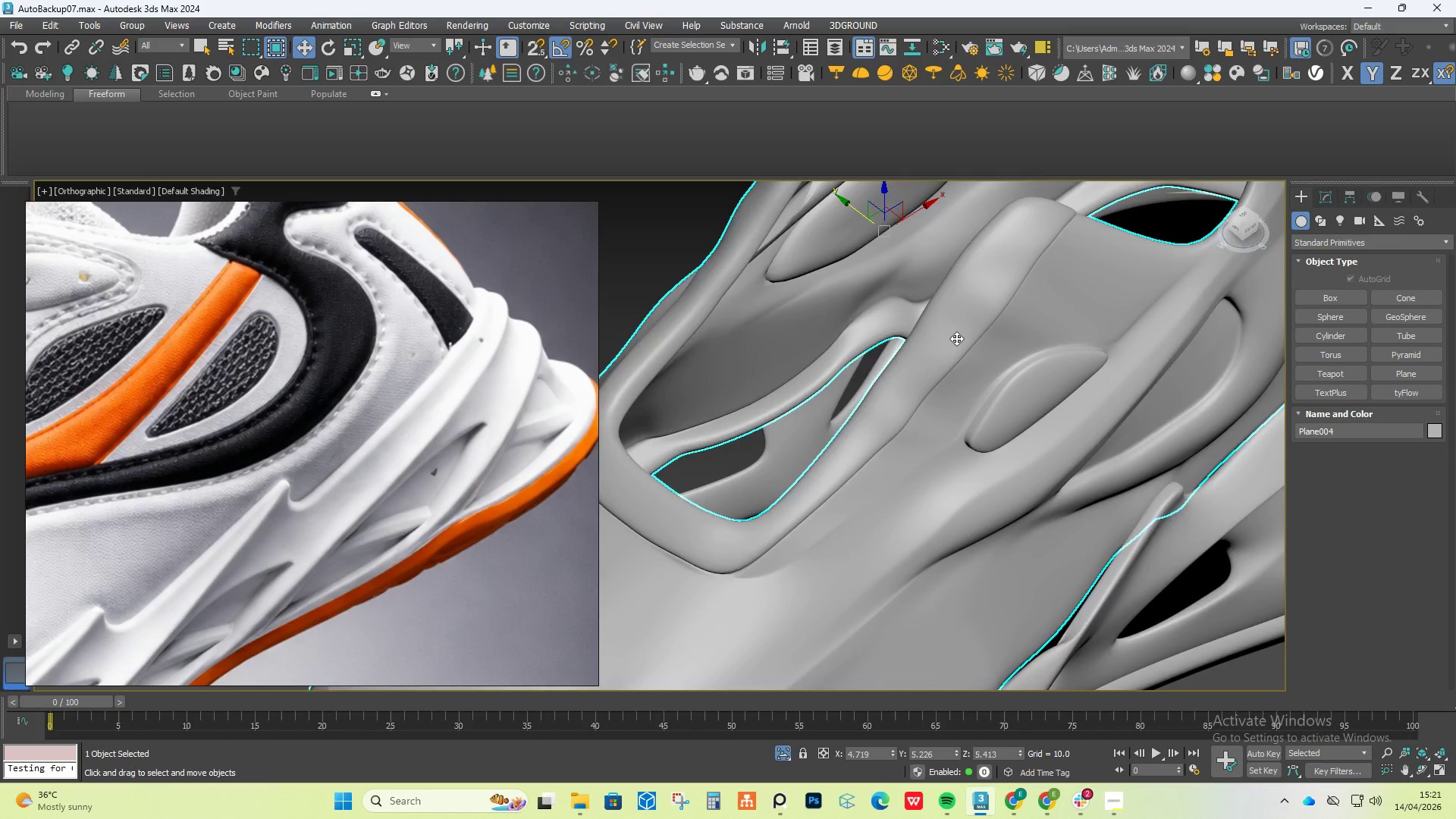 
hold_key(key=AltLeft, duration=1.5)
 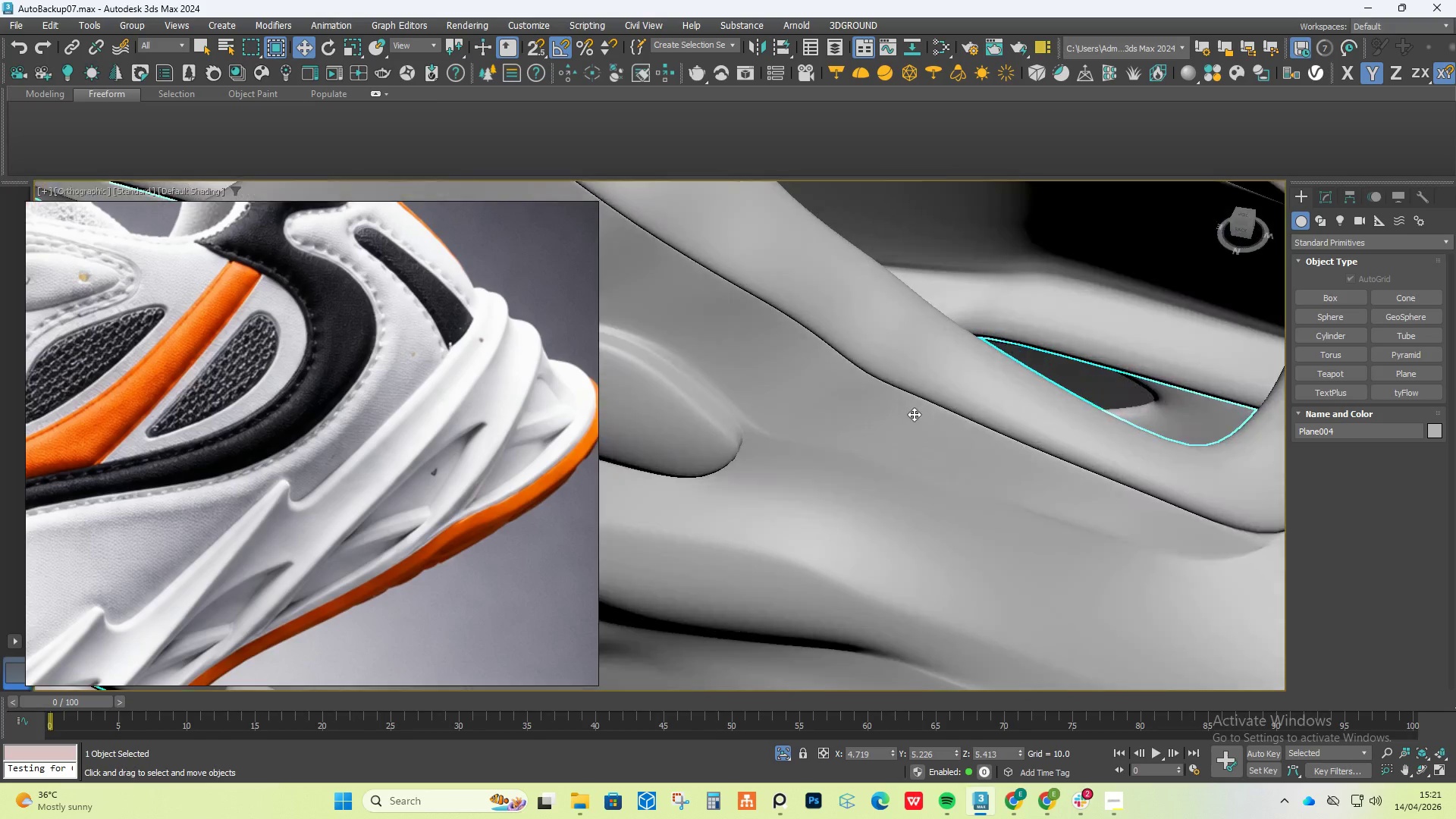 
scroll: coordinate [956, 338], scroll_direction: down, amount: 2.0
 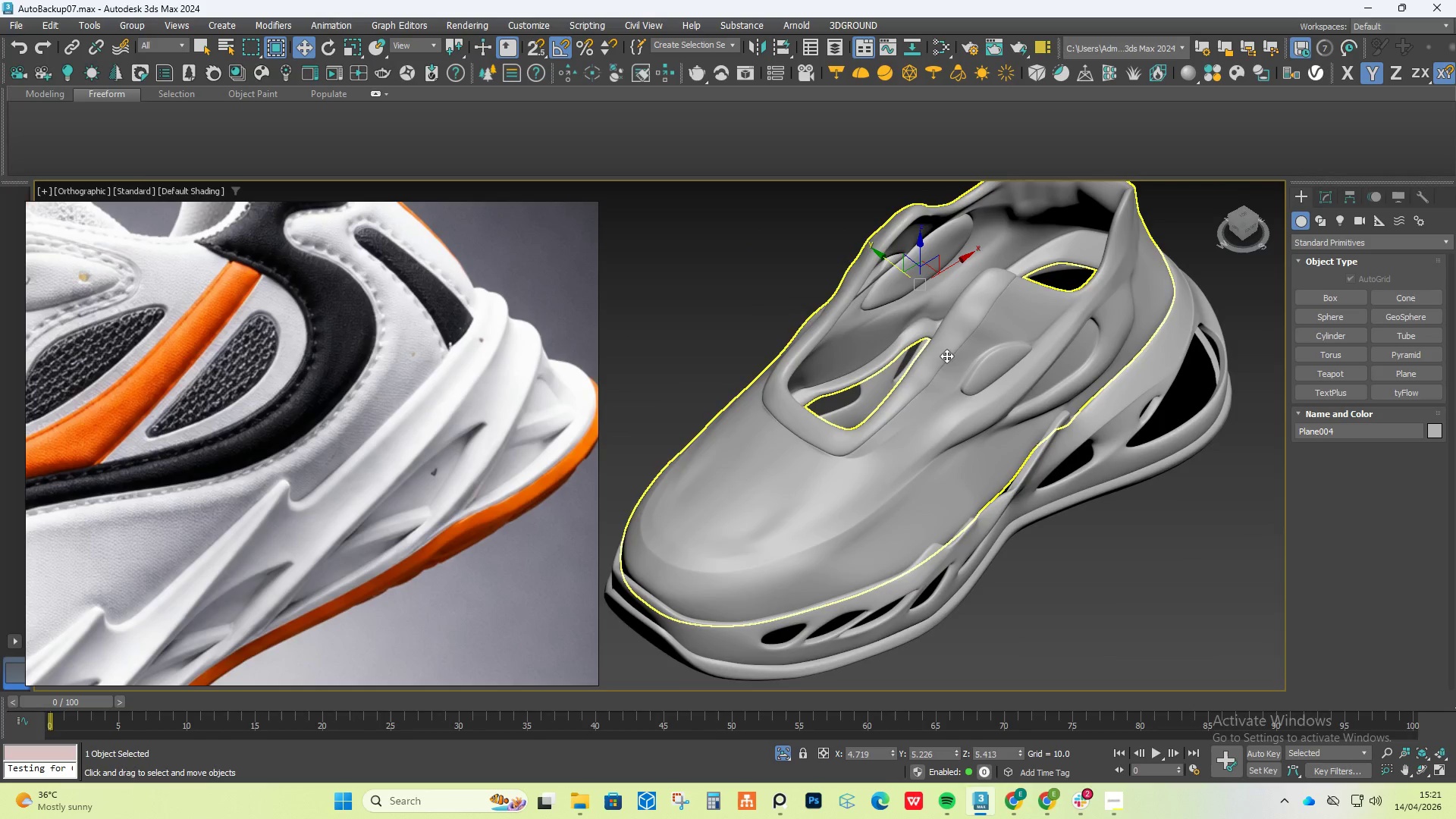 
key(Alt+AltLeft)
 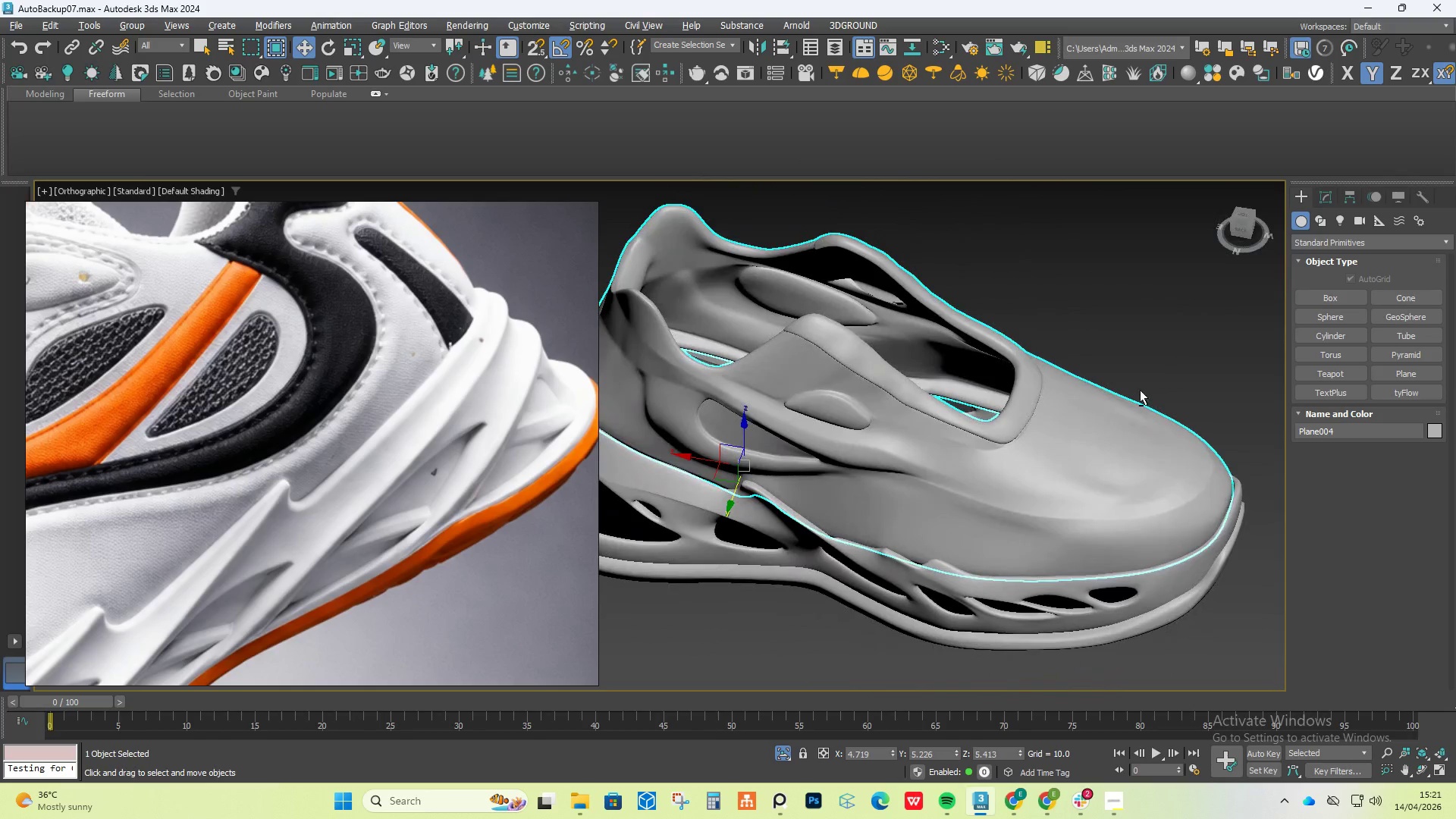 
key(Alt+AltLeft)
 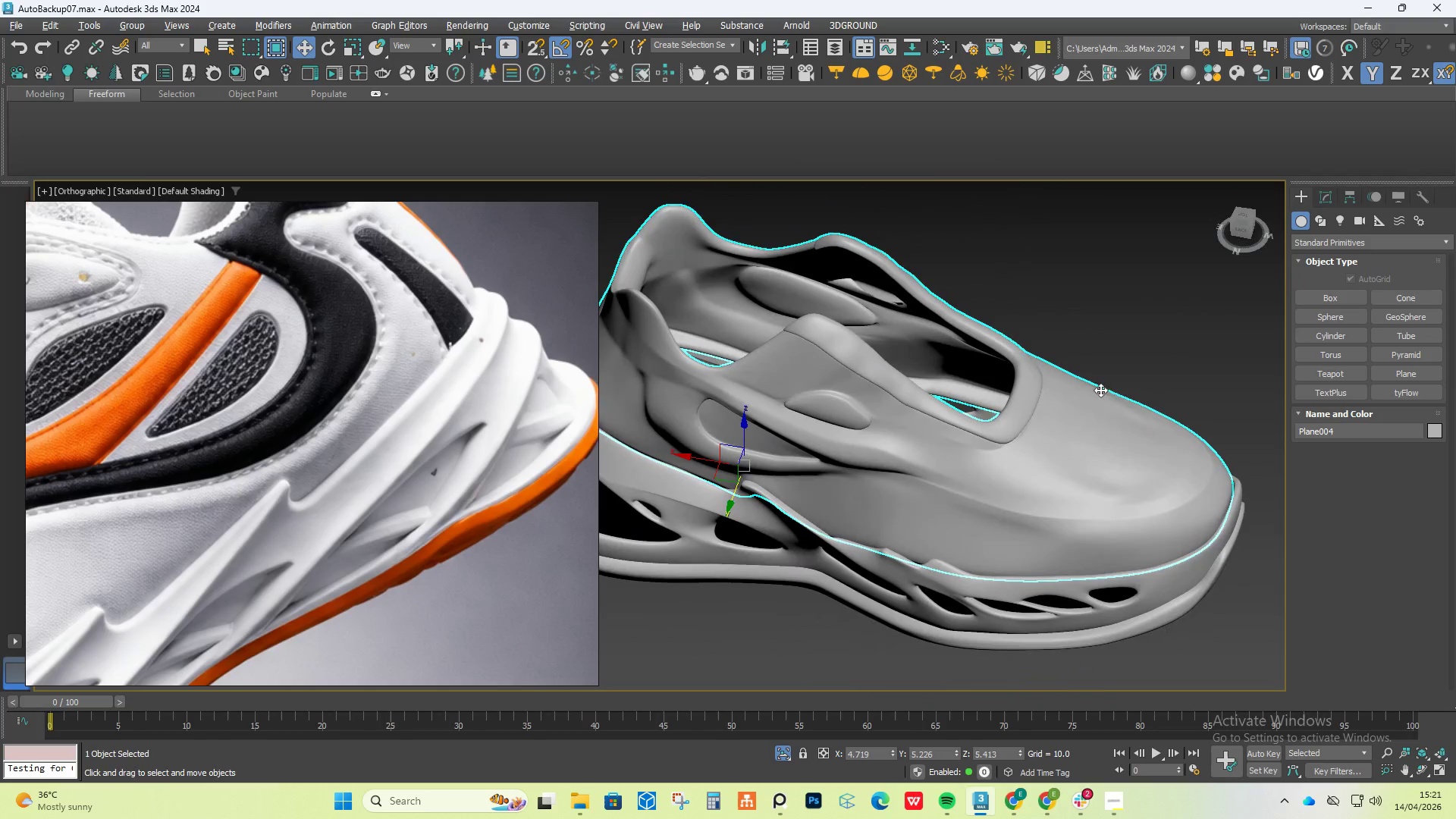 
key(Alt+AltLeft)
 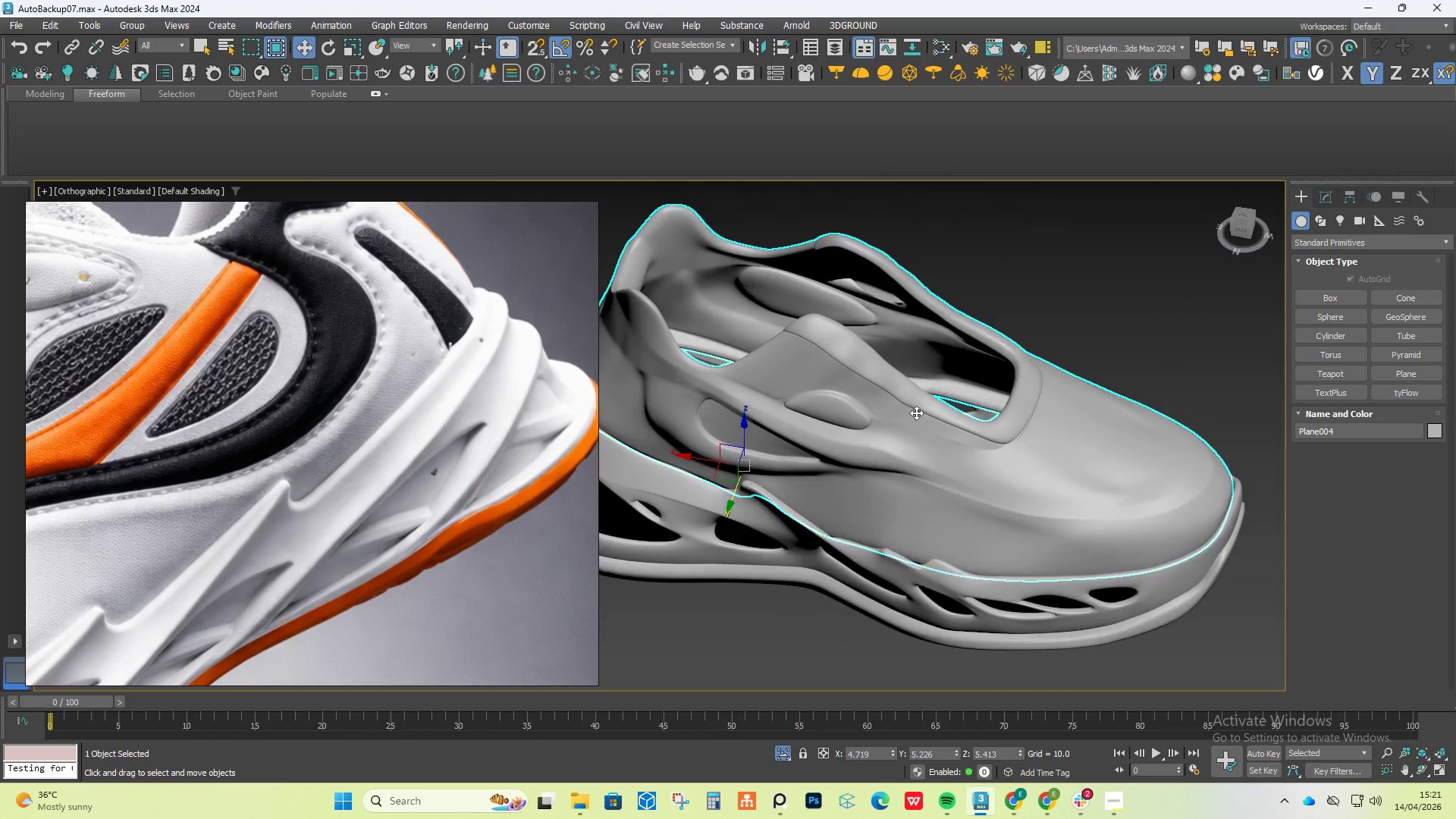 
scroll: coordinate [914, 414], scroll_direction: up, amount: 4.0
 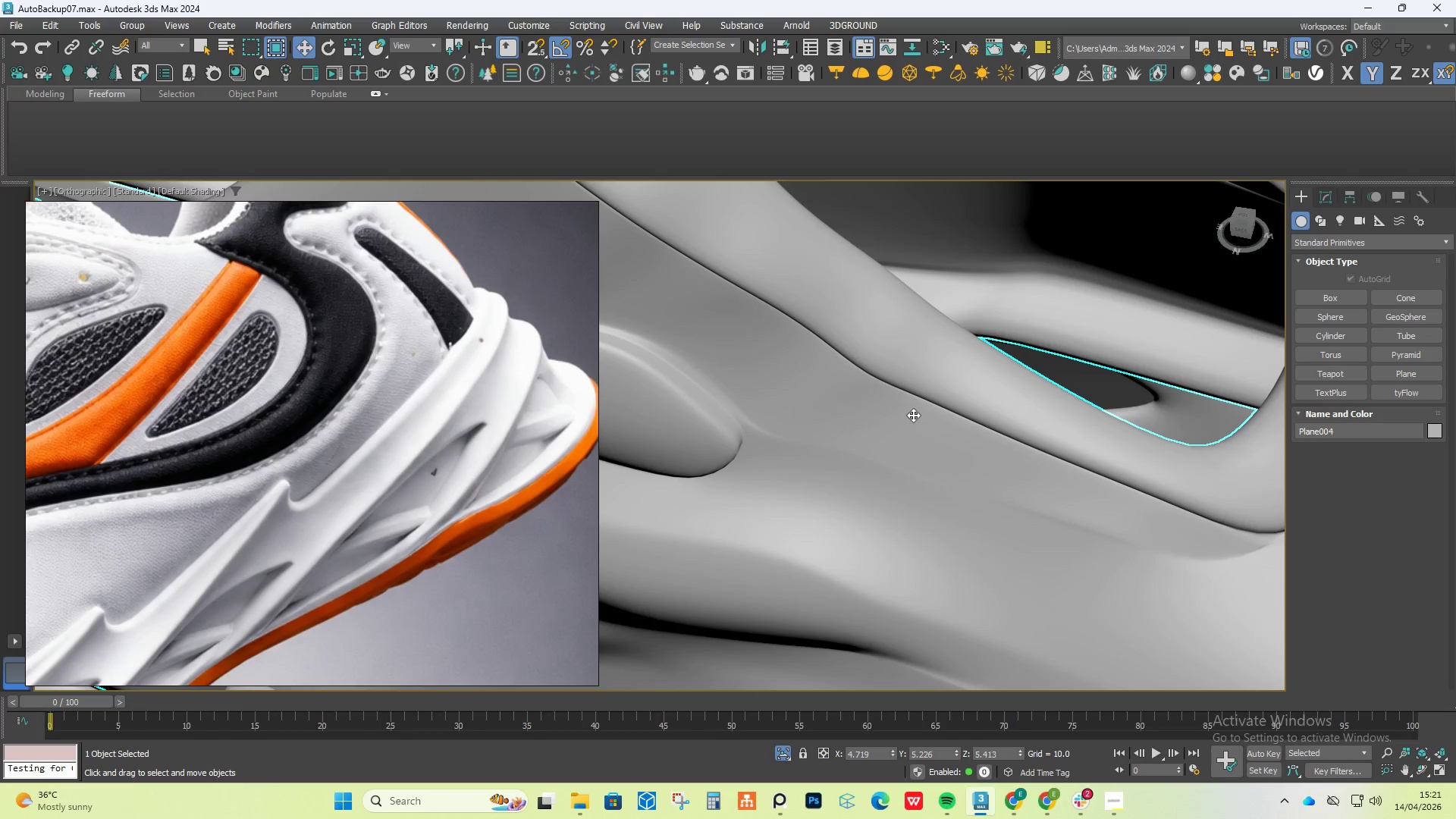 
hold_key(key=AltLeft, duration=0.64)
 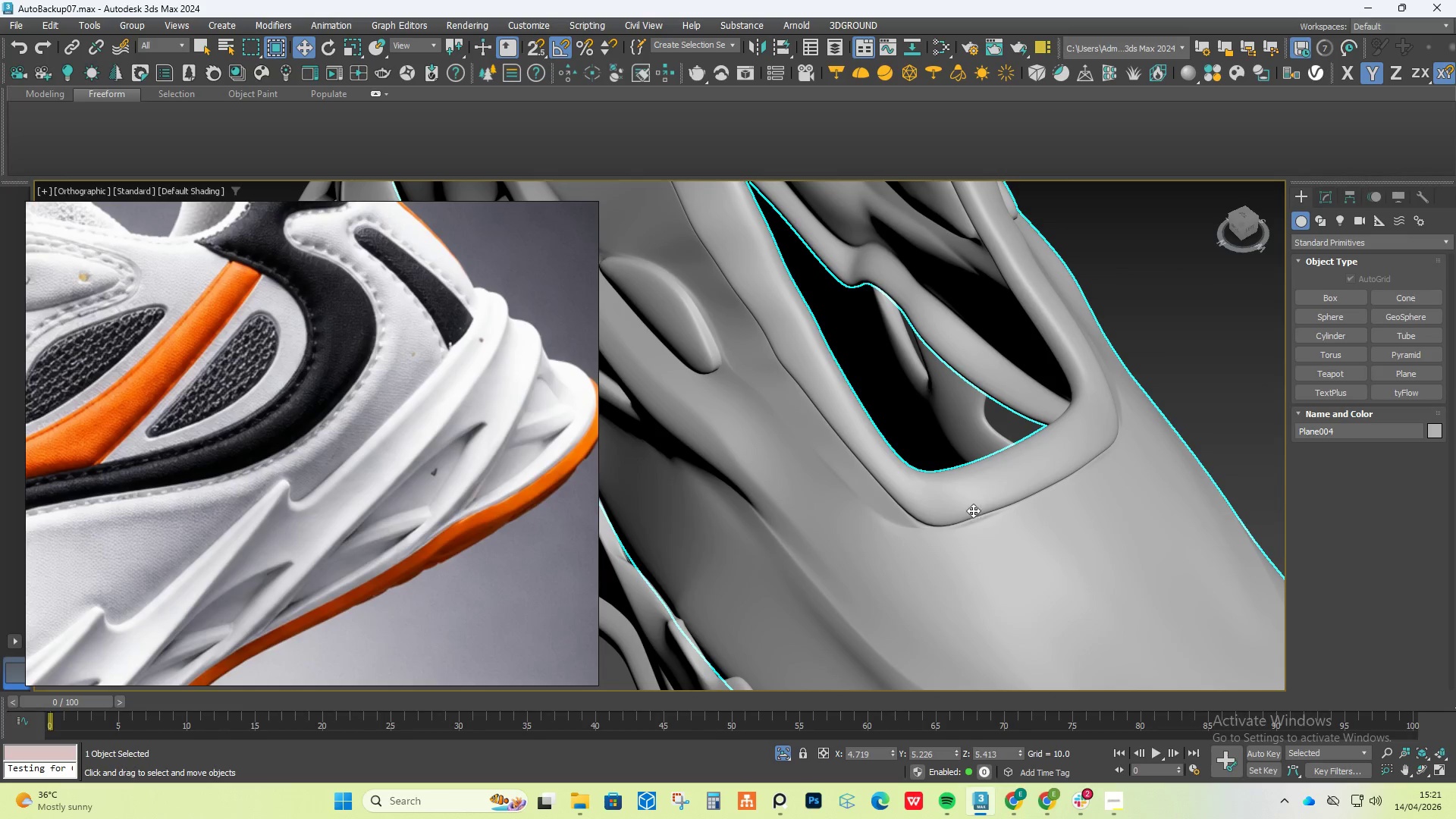 
scroll: coordinate [919, 408], scroll_direction: down, amount: 2.0
 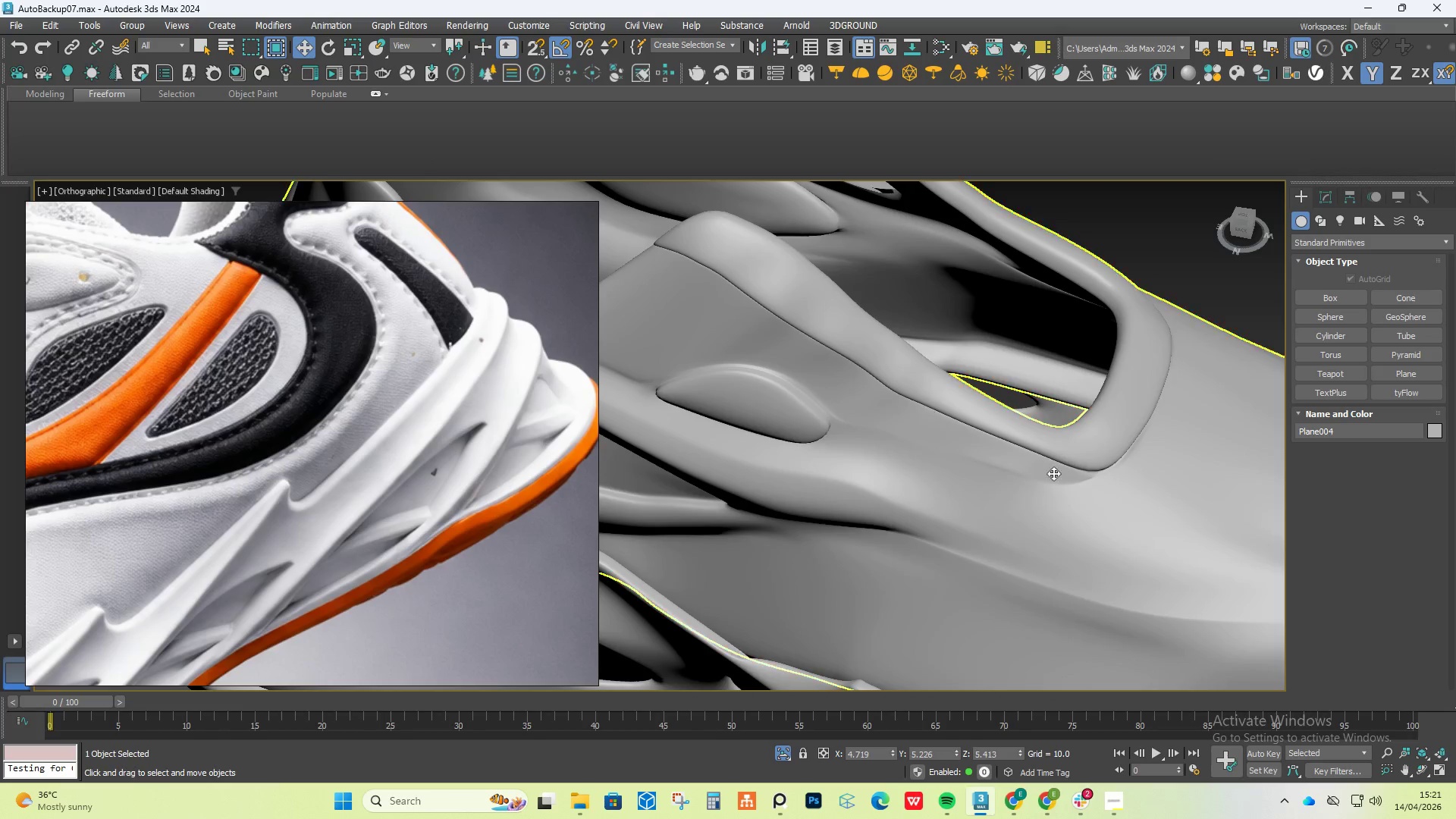 
scroll: coordinate [962, 522], scroll_direction: up, amount: 2.0
 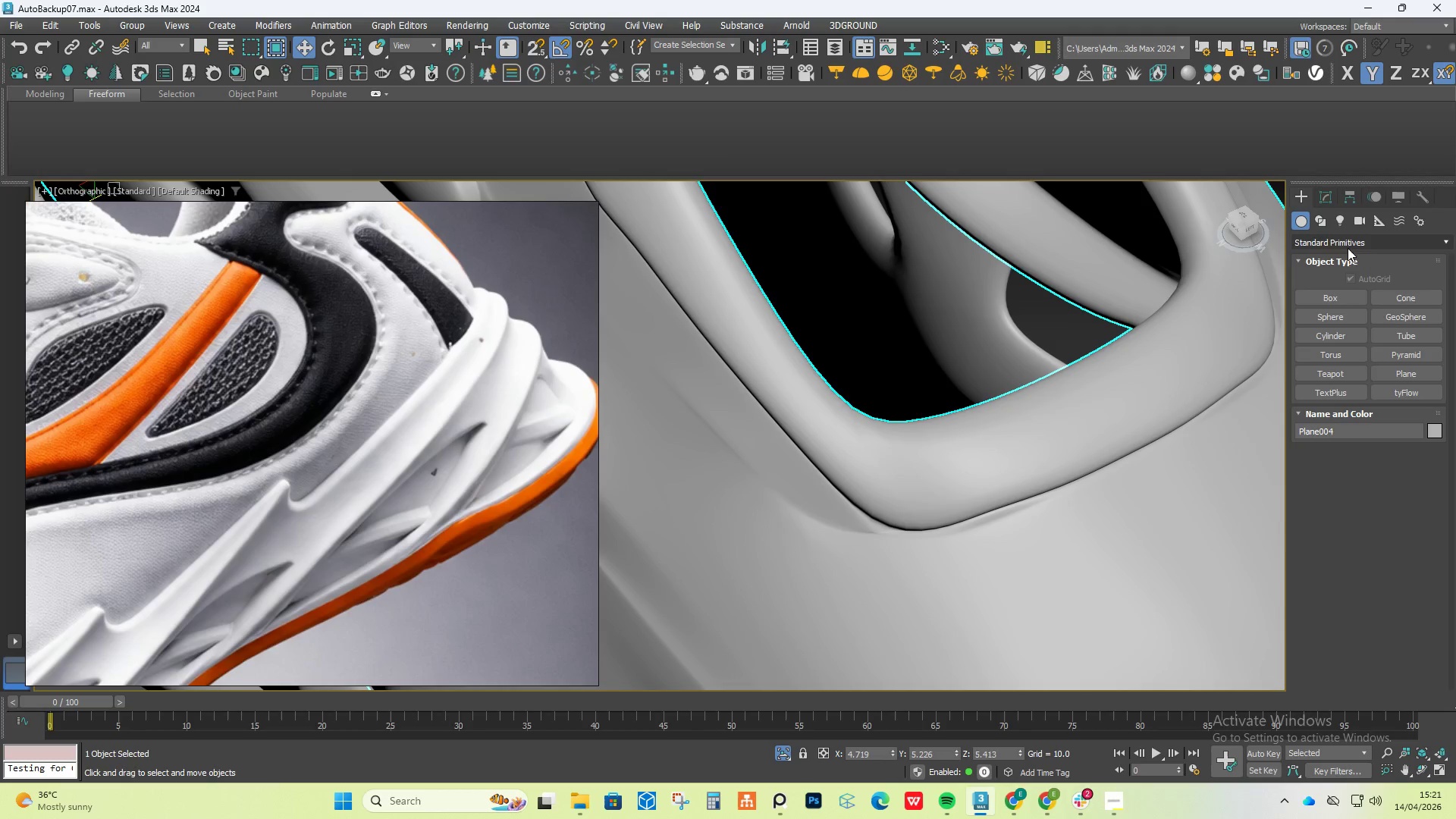 
left_click([1322, 196])
 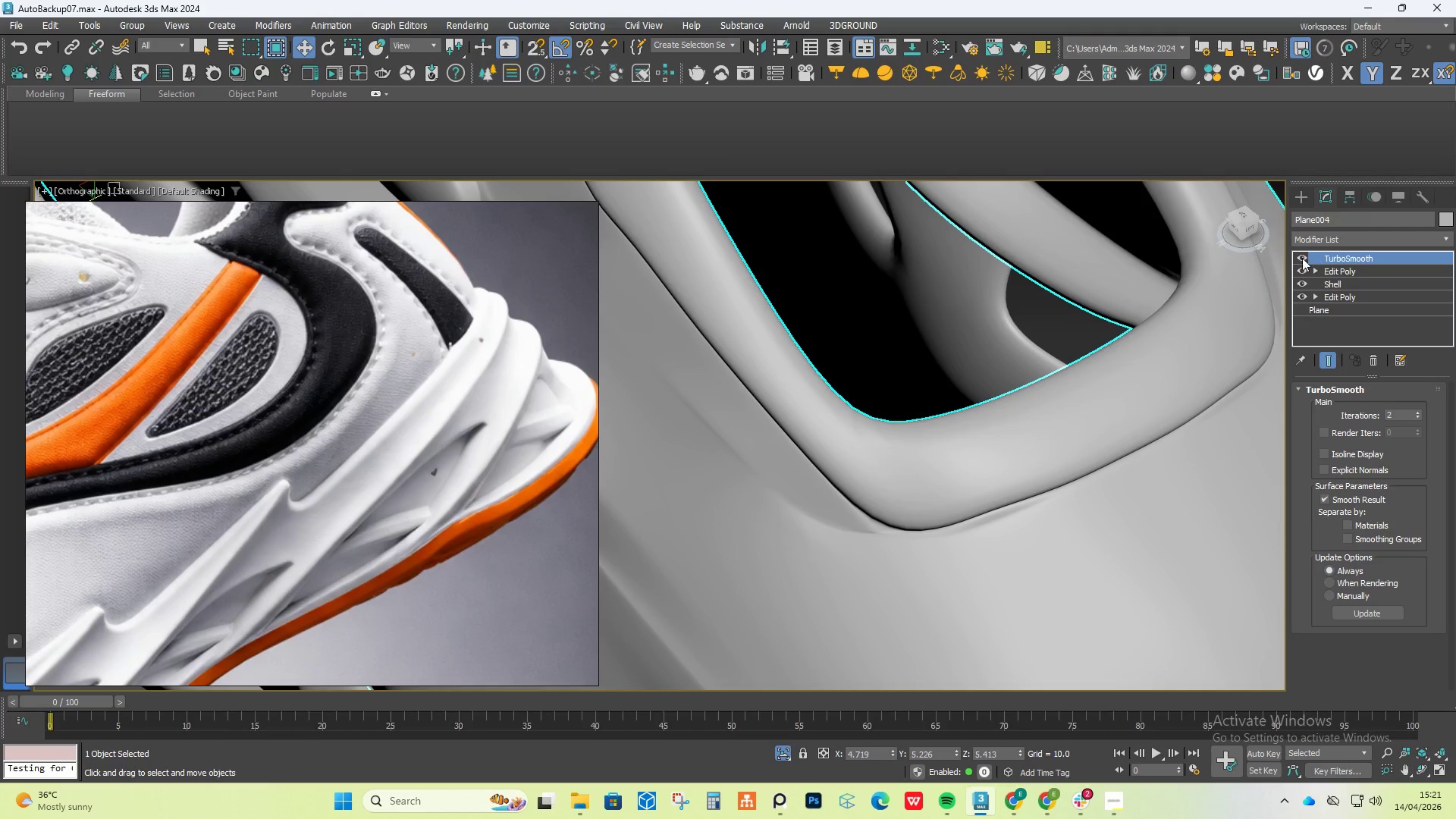 
left_click([1294, 261])
 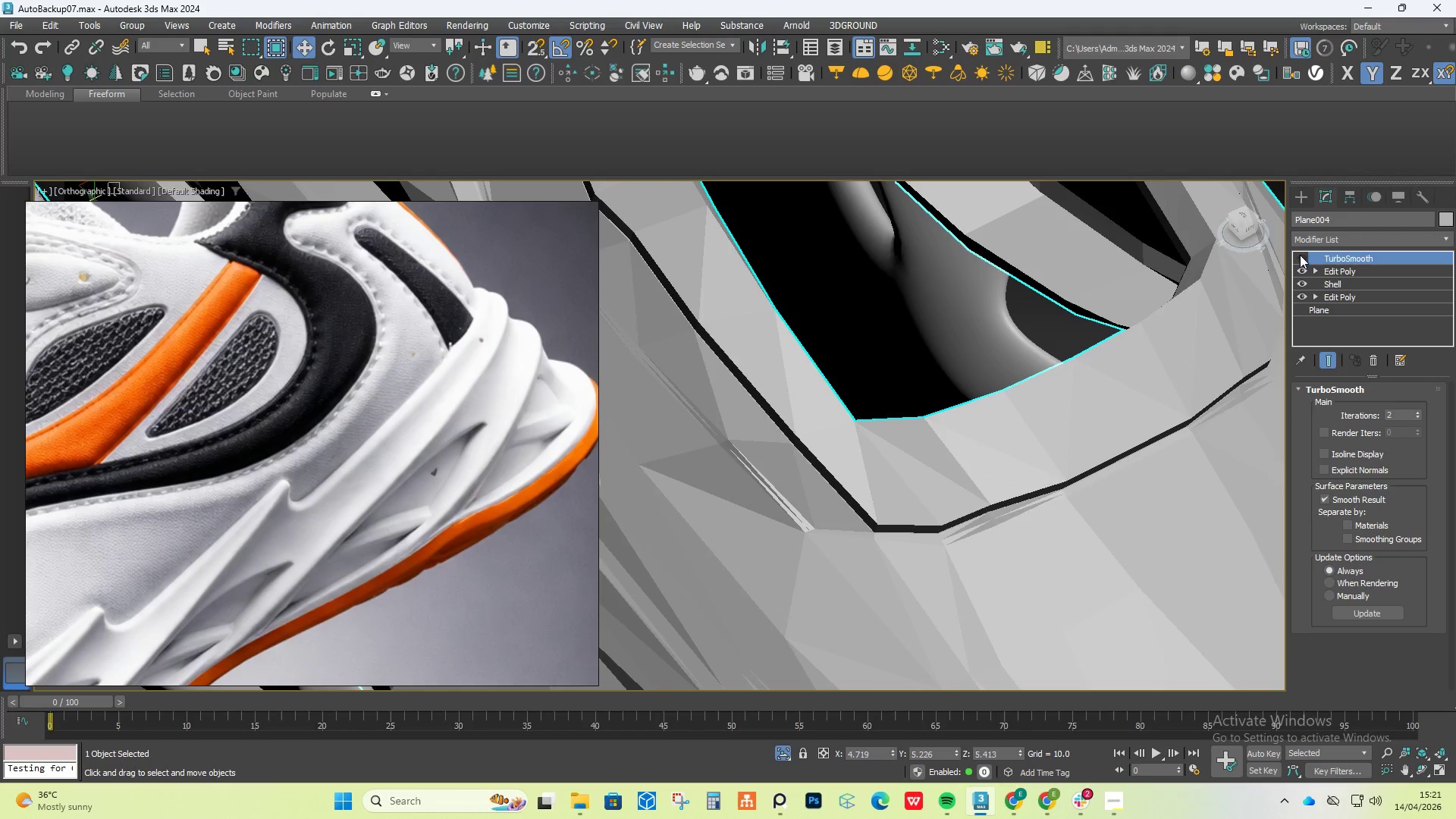 
double_click([1350, 270])
 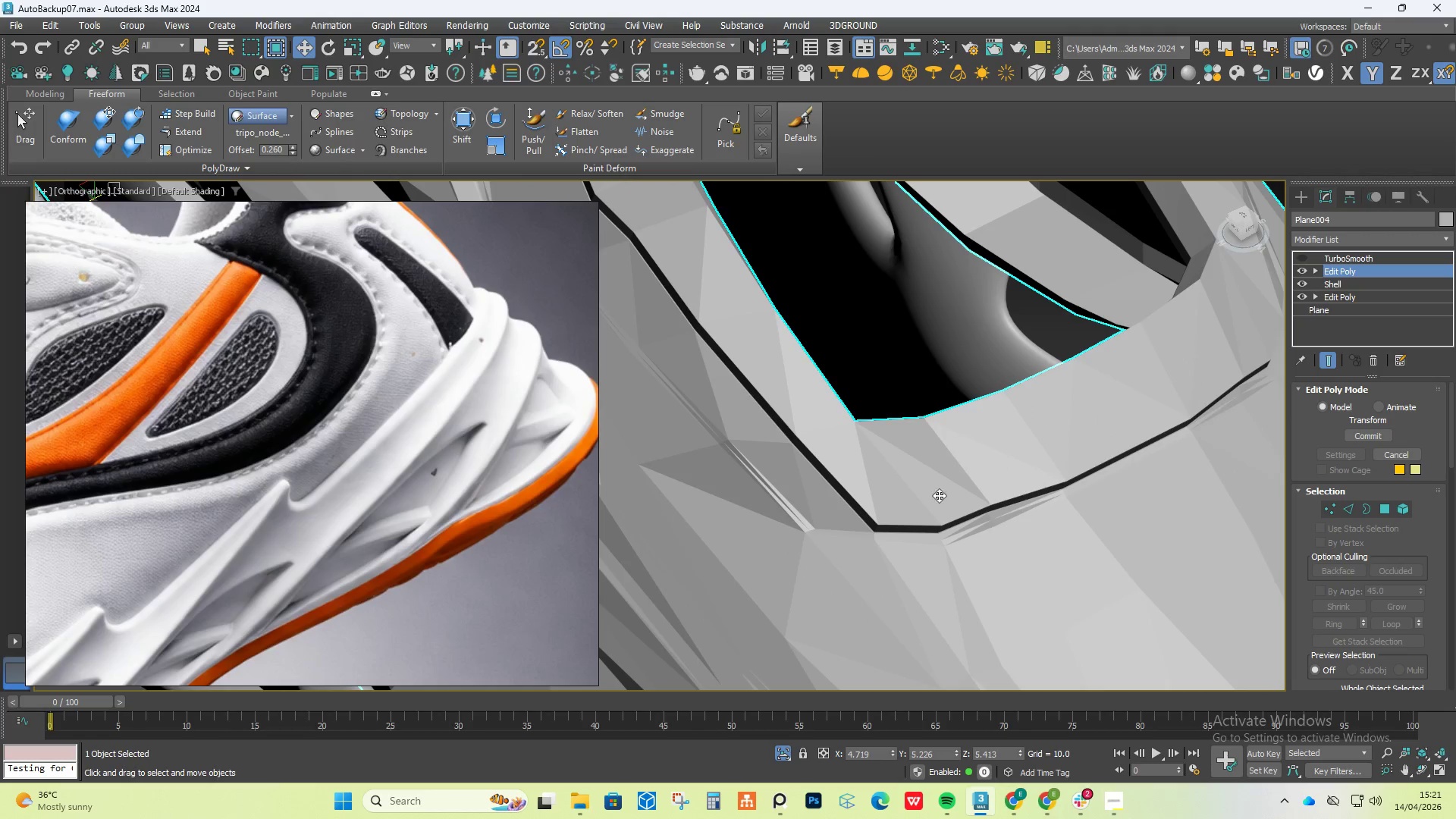 
key(F4)
 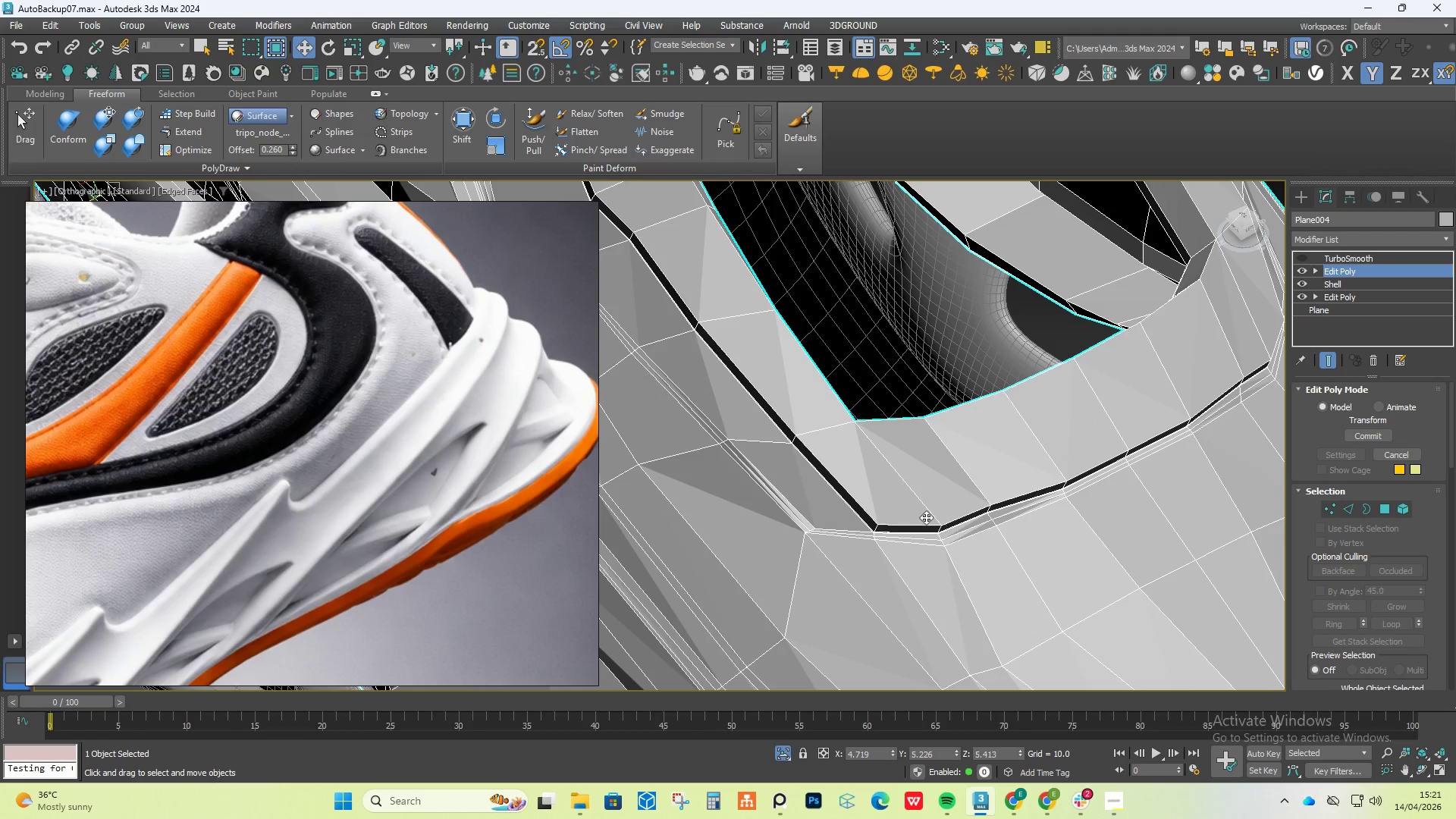 
scroll: coordinate [914, 528], scroll_direction: down, amount: 3.0
 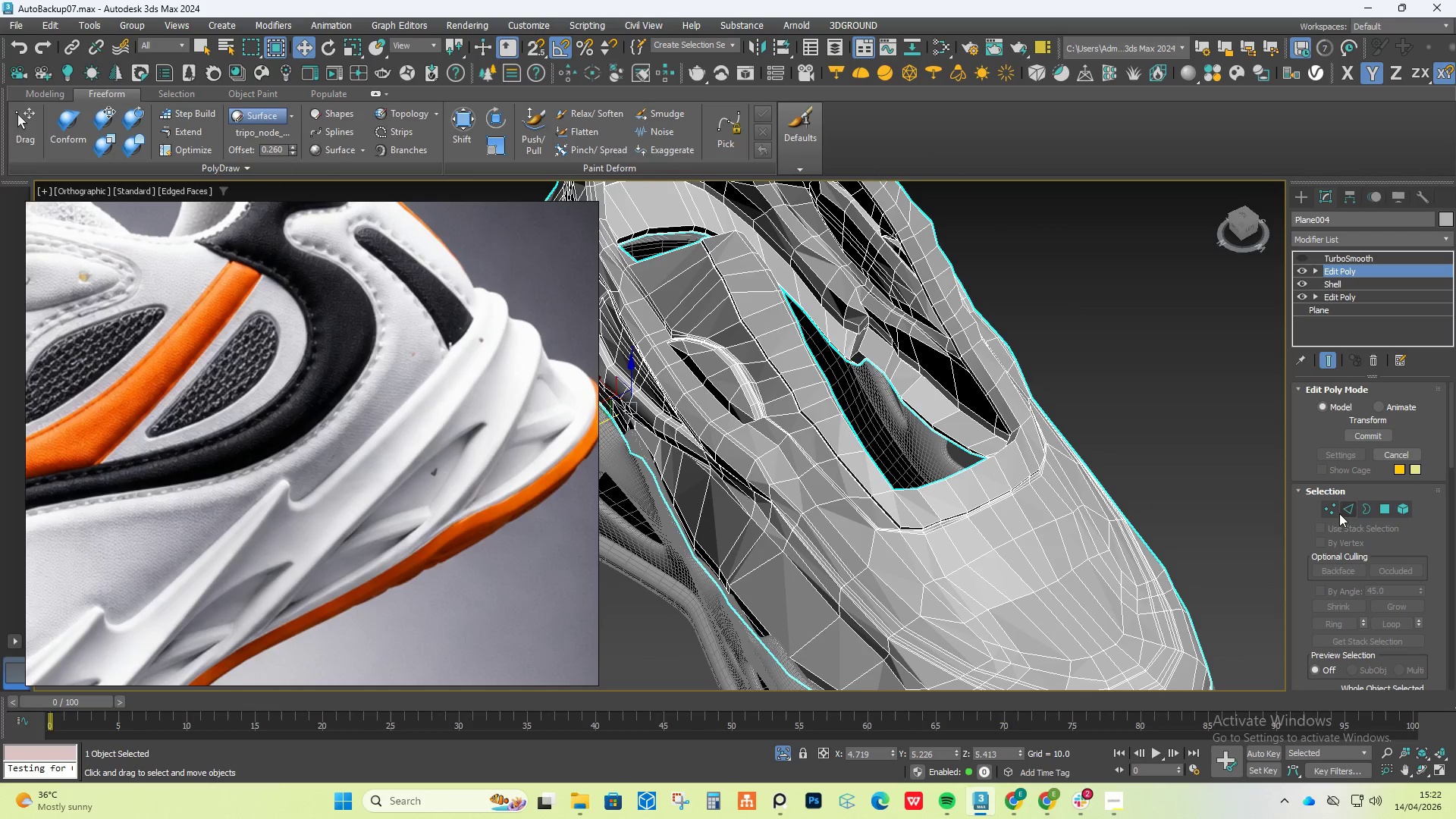 
left_click([1350, 506])
 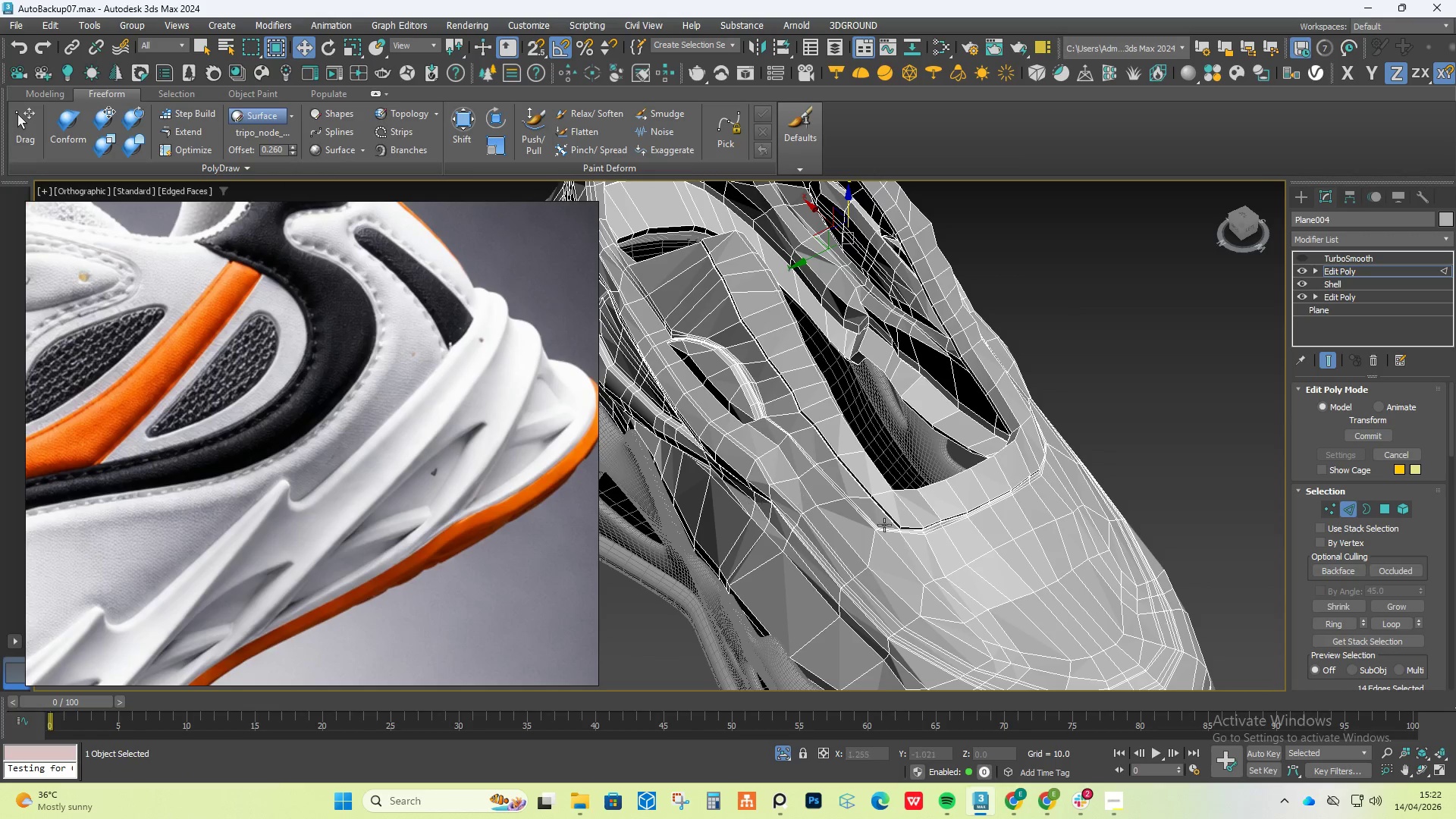 
scroll: coordinate [808, 528], scroll_direction: up, amount: 7.0
 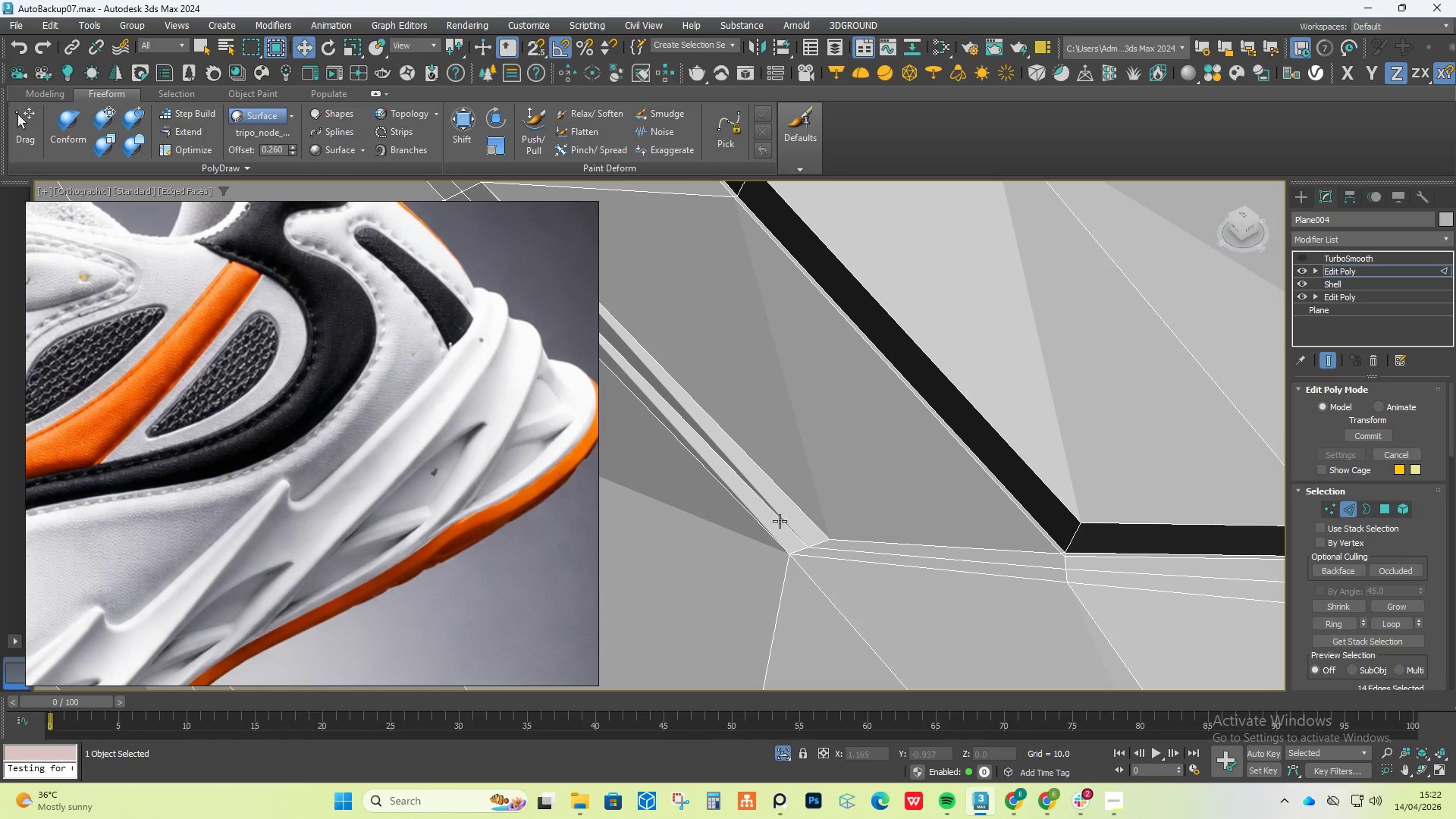 
double_click([769, 509])
 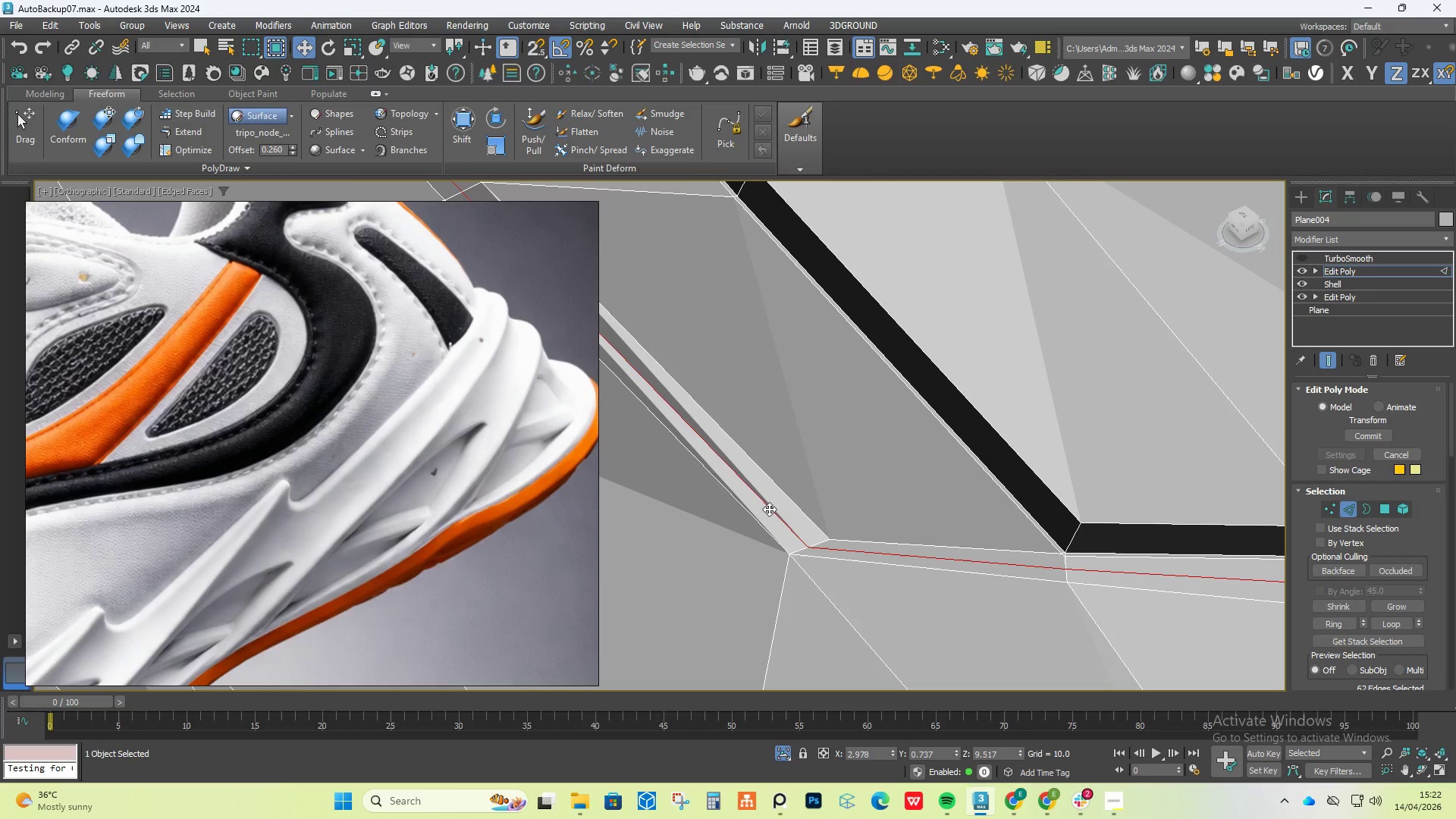 
key(Control+Backspace)
 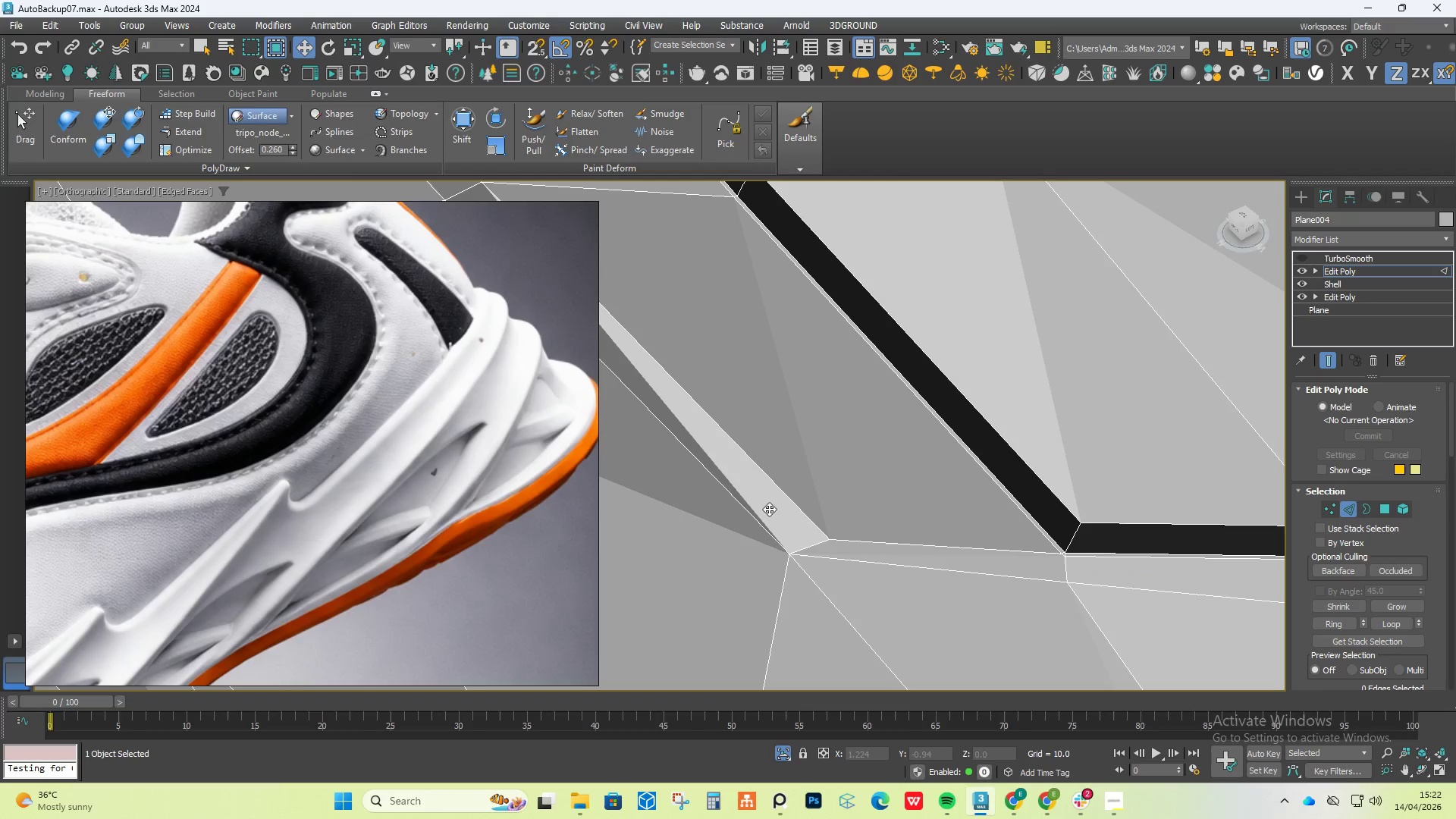 
key(Control+Backspace)
 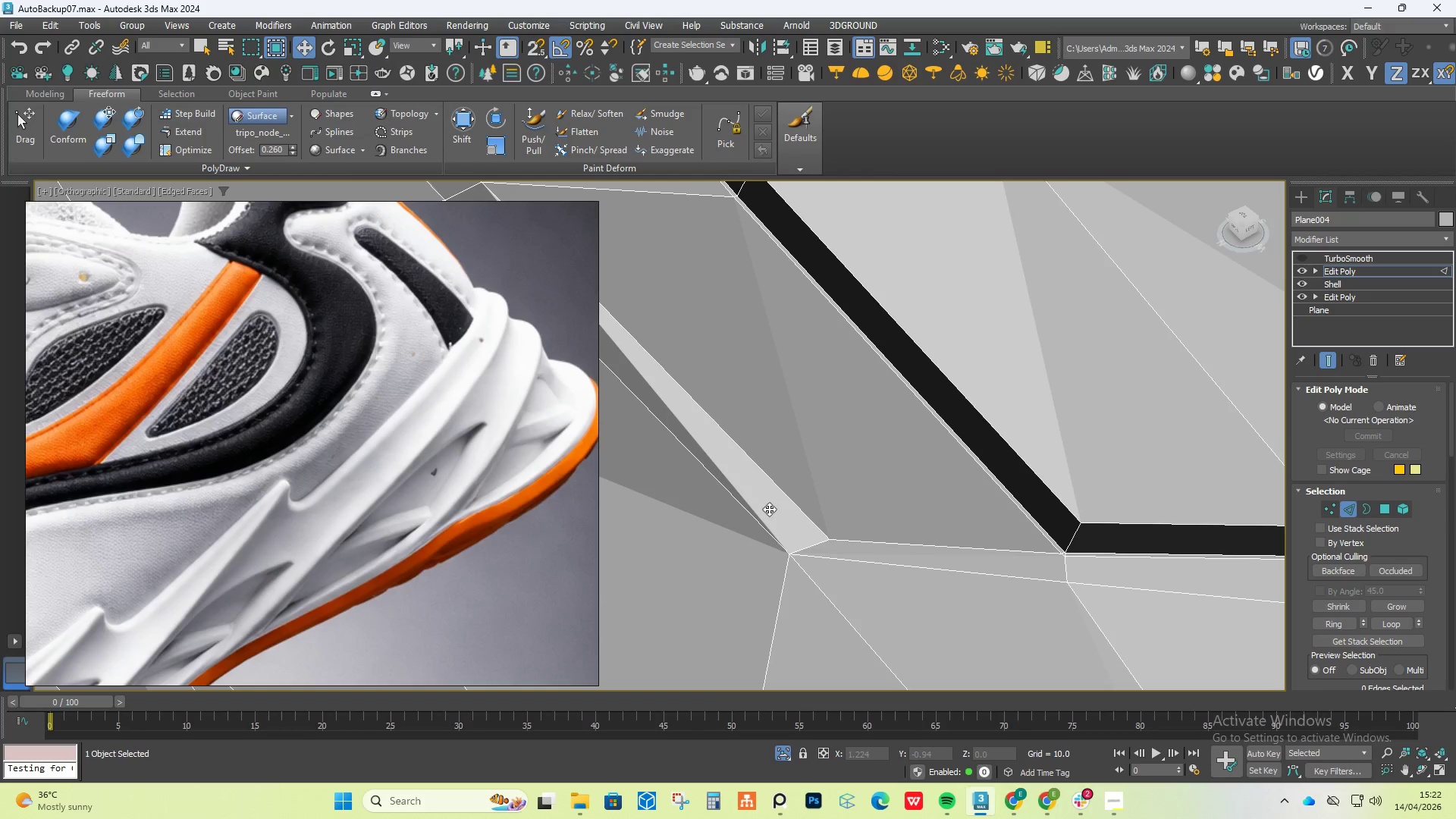 
scroll: coordinate [796, 446], scroll_direction: down, amount: 10.0
 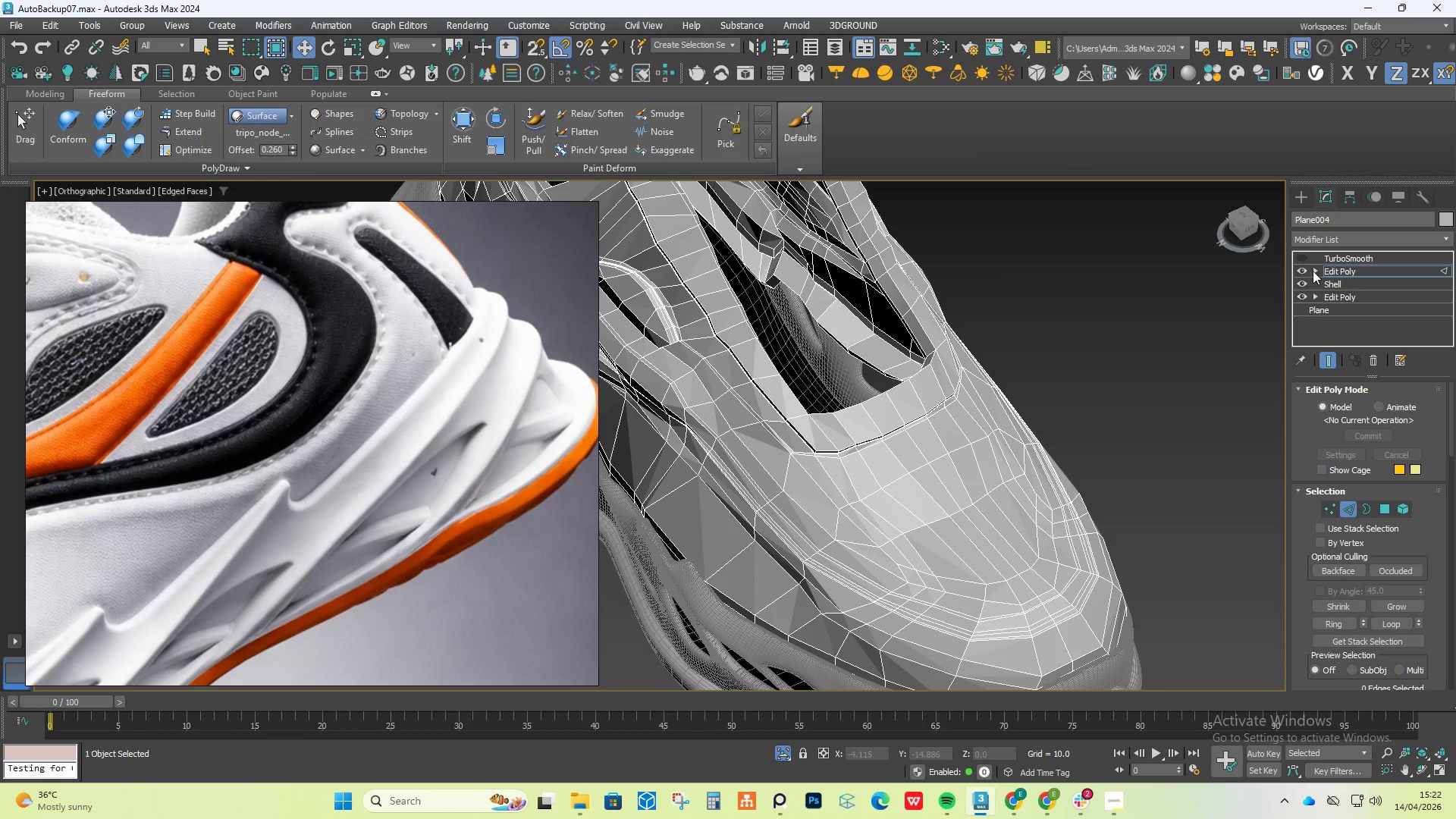 
left_click([1307, 257])
 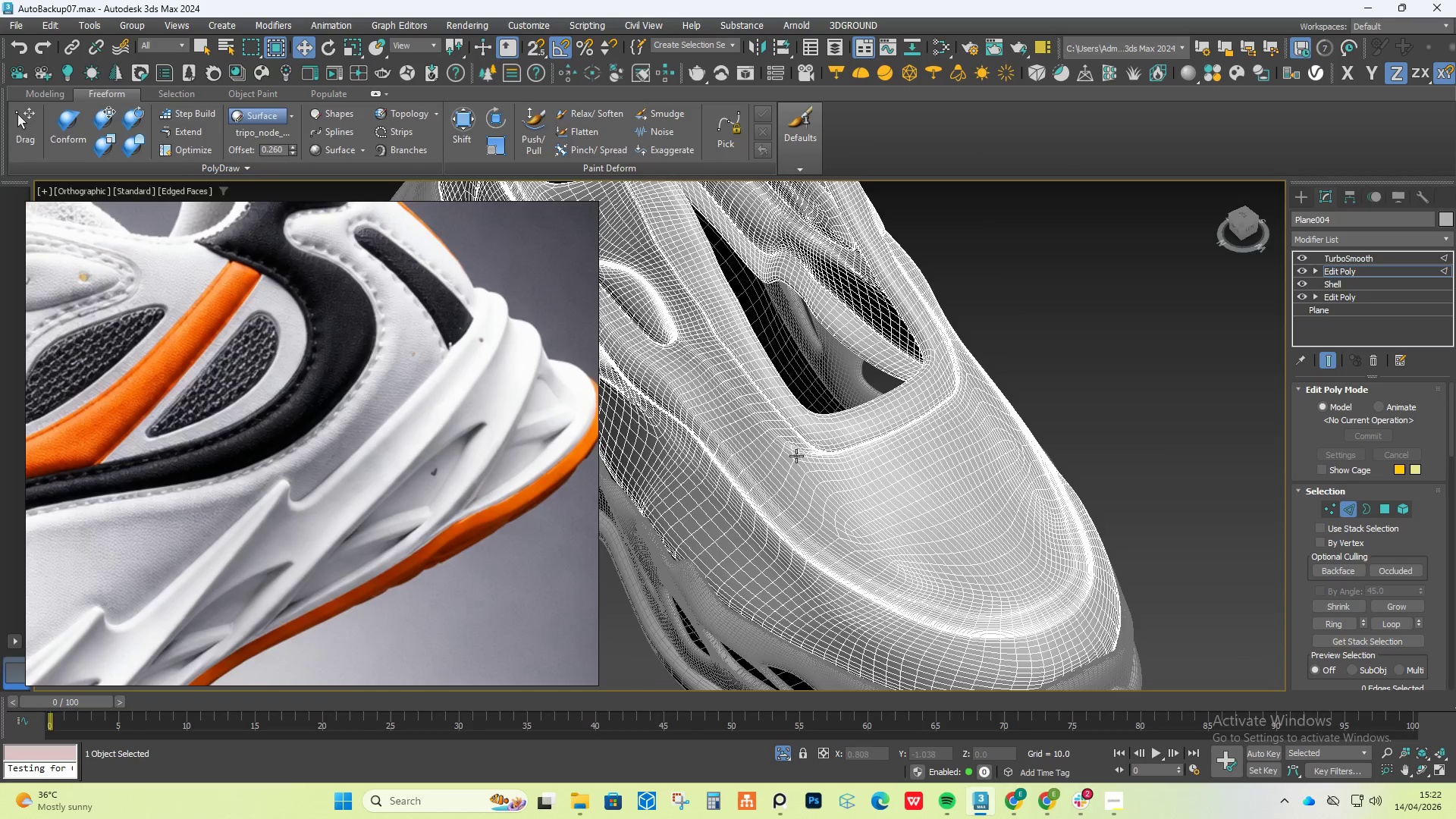 
scroll: coordinate [777, 449], scroll_direction: up, amount: 4.0
 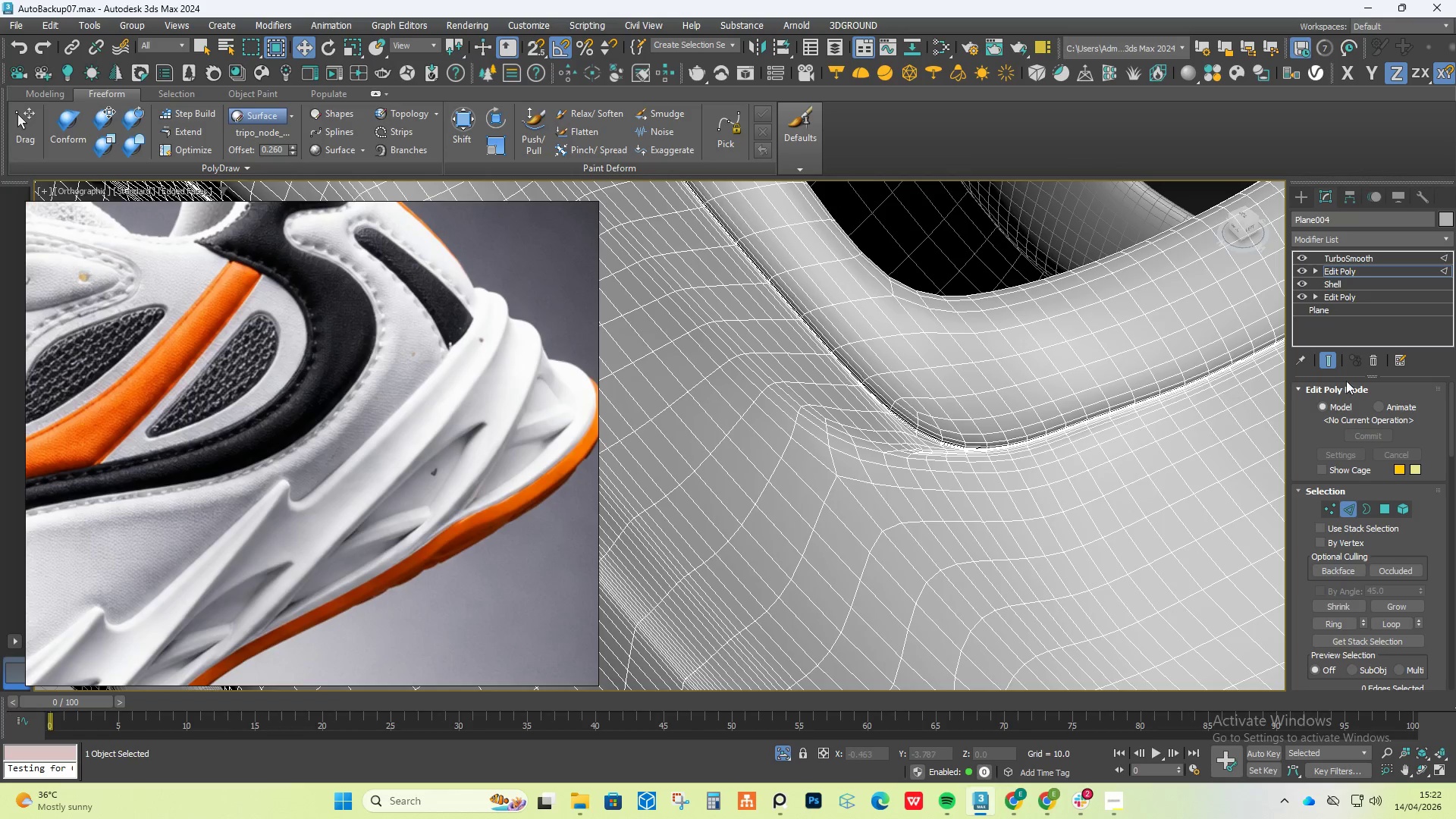 
left_click([1303, 254])
 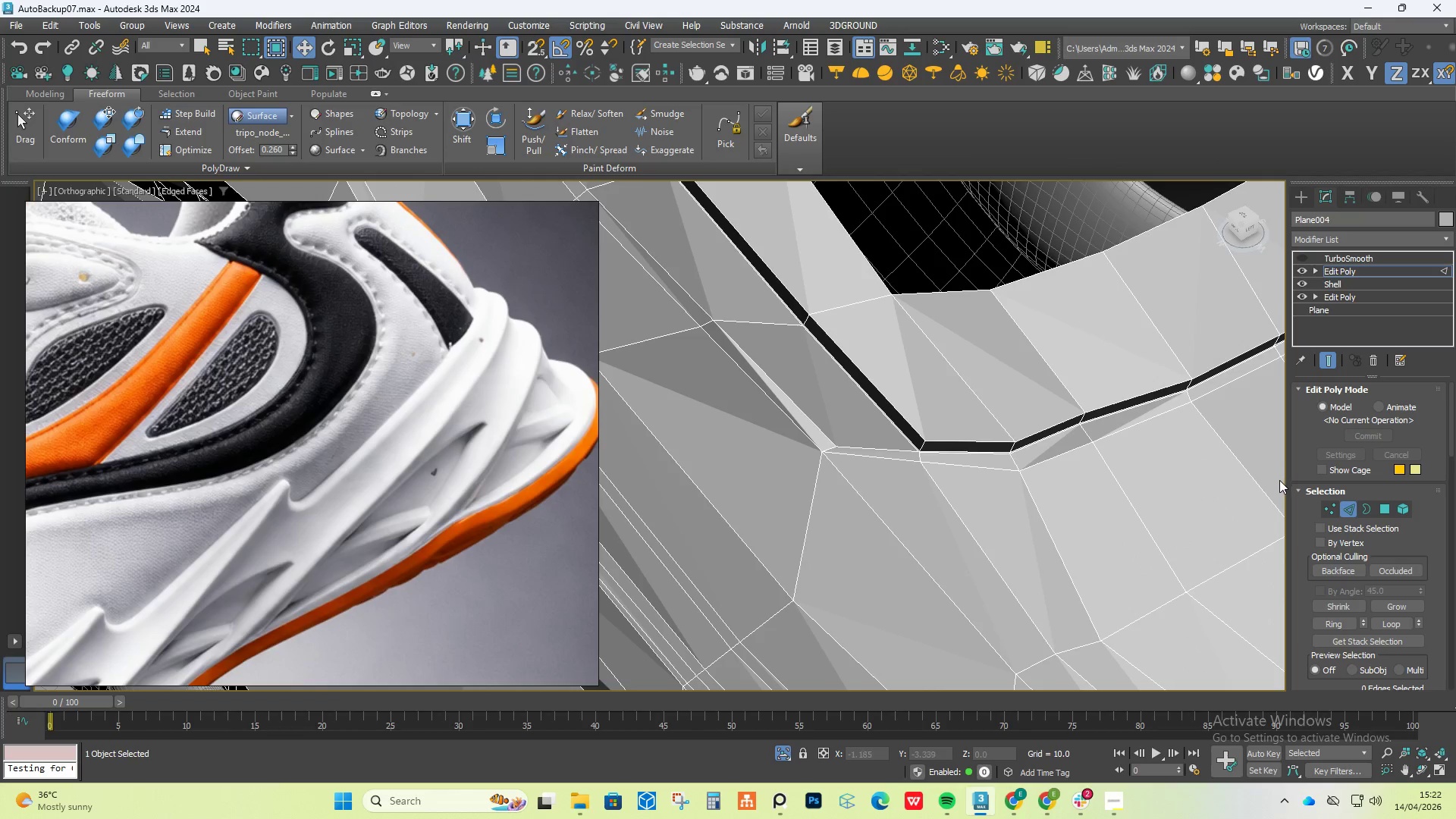 
scroll: coordinate [1160, 450], scroll_direction: down, amount: 2.0
 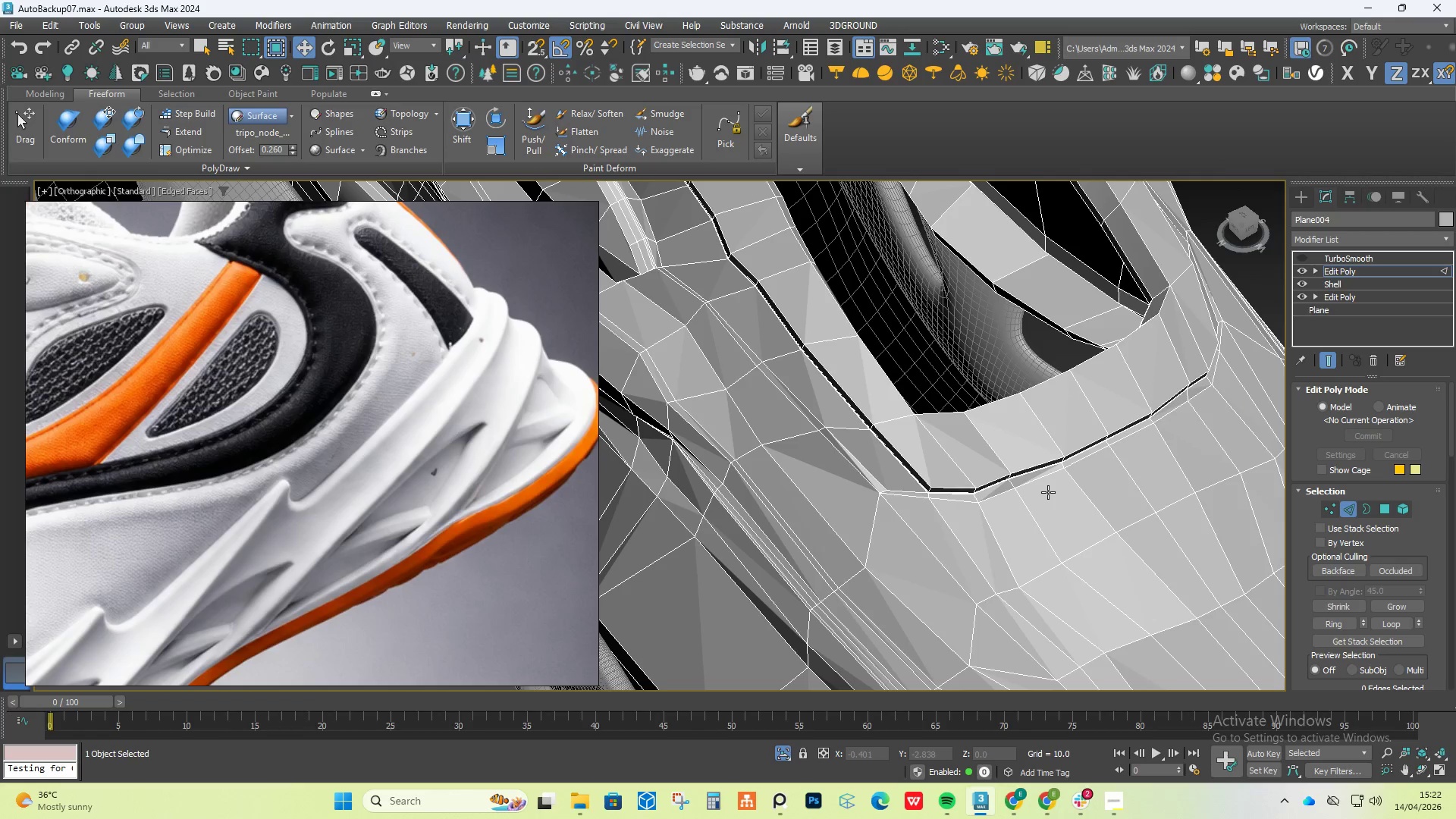 
hold_key(key=AltLeft, duration=1.5)
 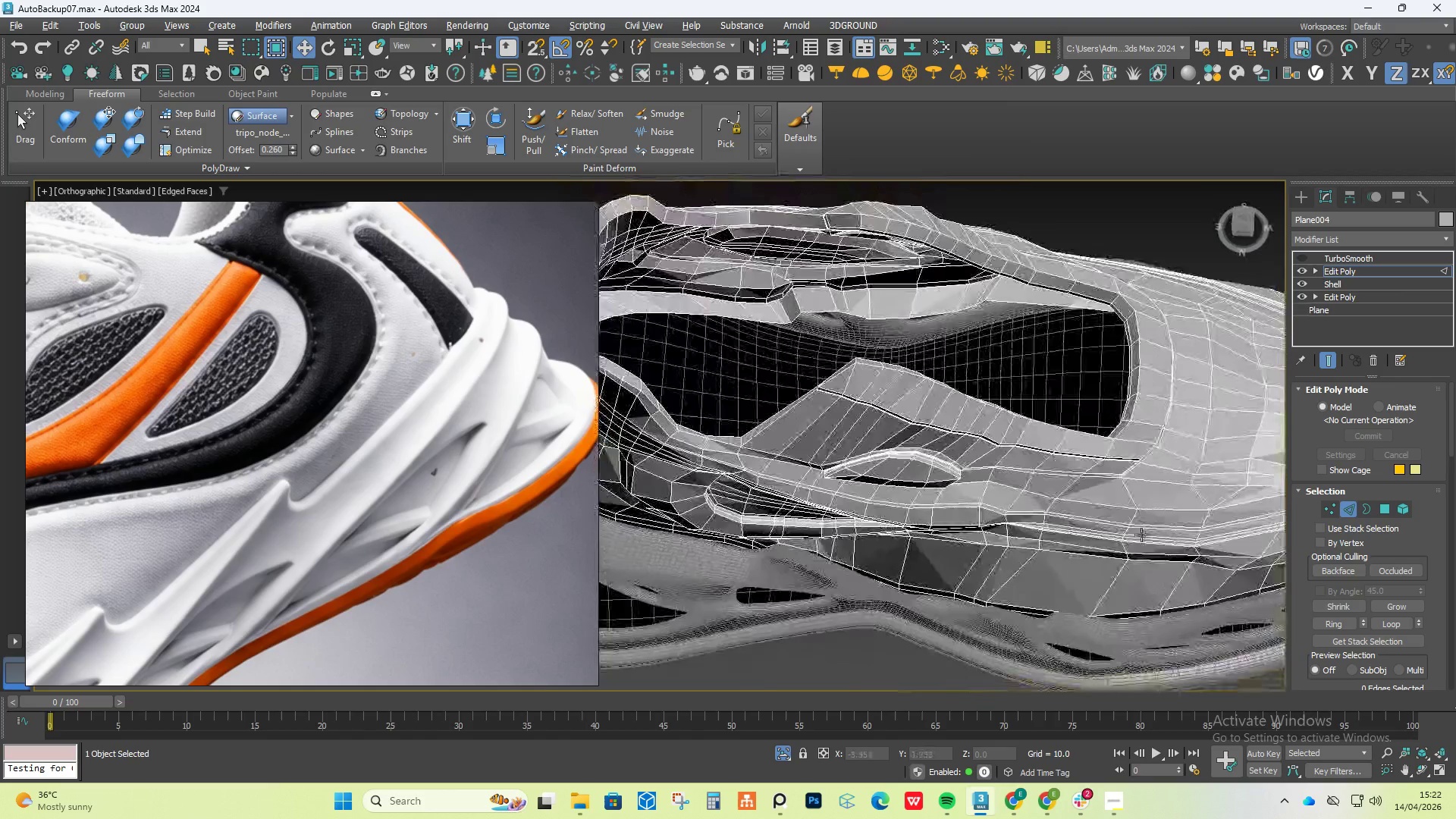 
scroll: coordinate [1048, 492], scroll_direction: down, amount: 2.0
 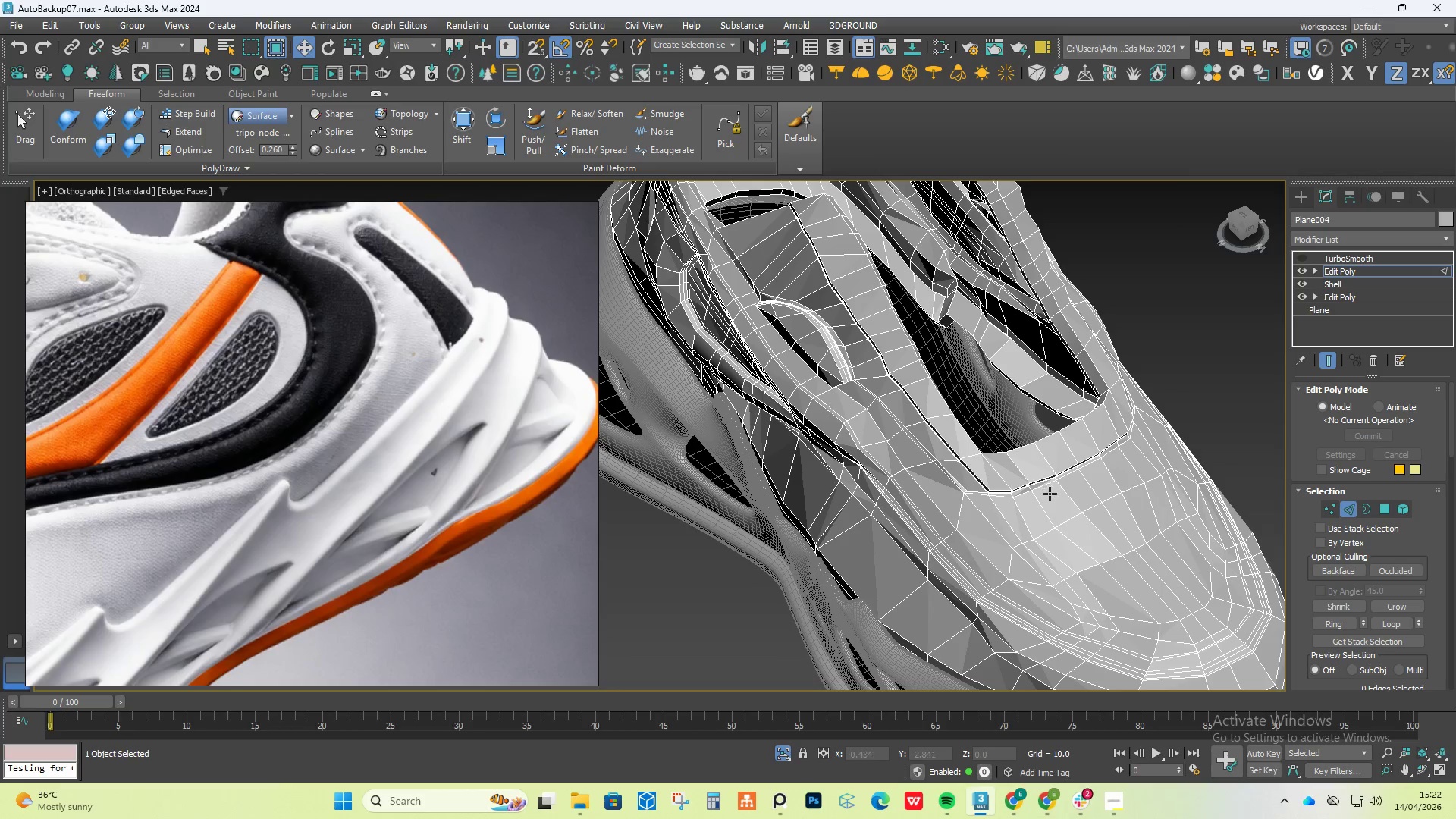 
hold_key(key=AltLeft, duration=0.97)
 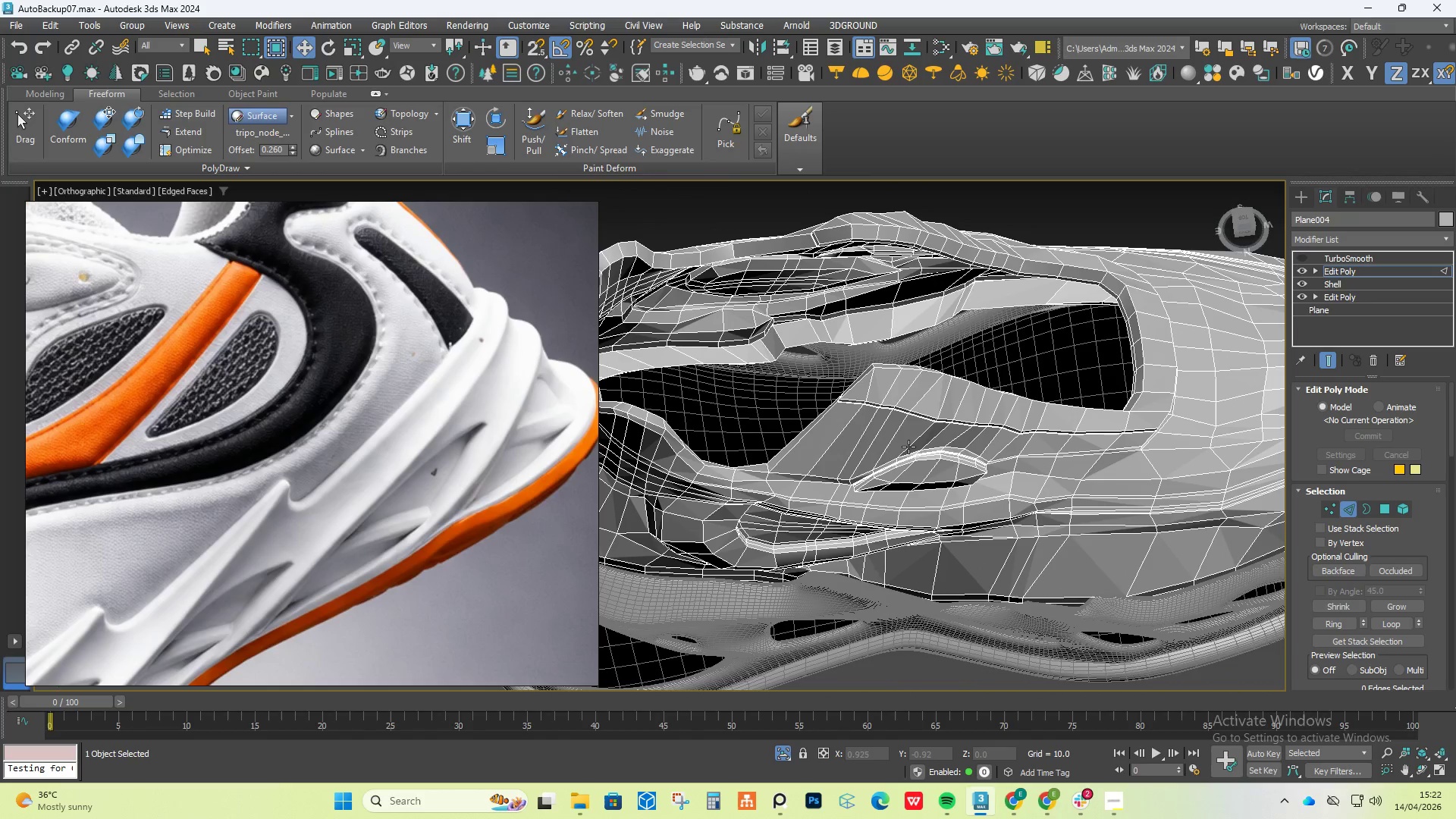 
hold_key(key=AltLeft, duration=0.64)
 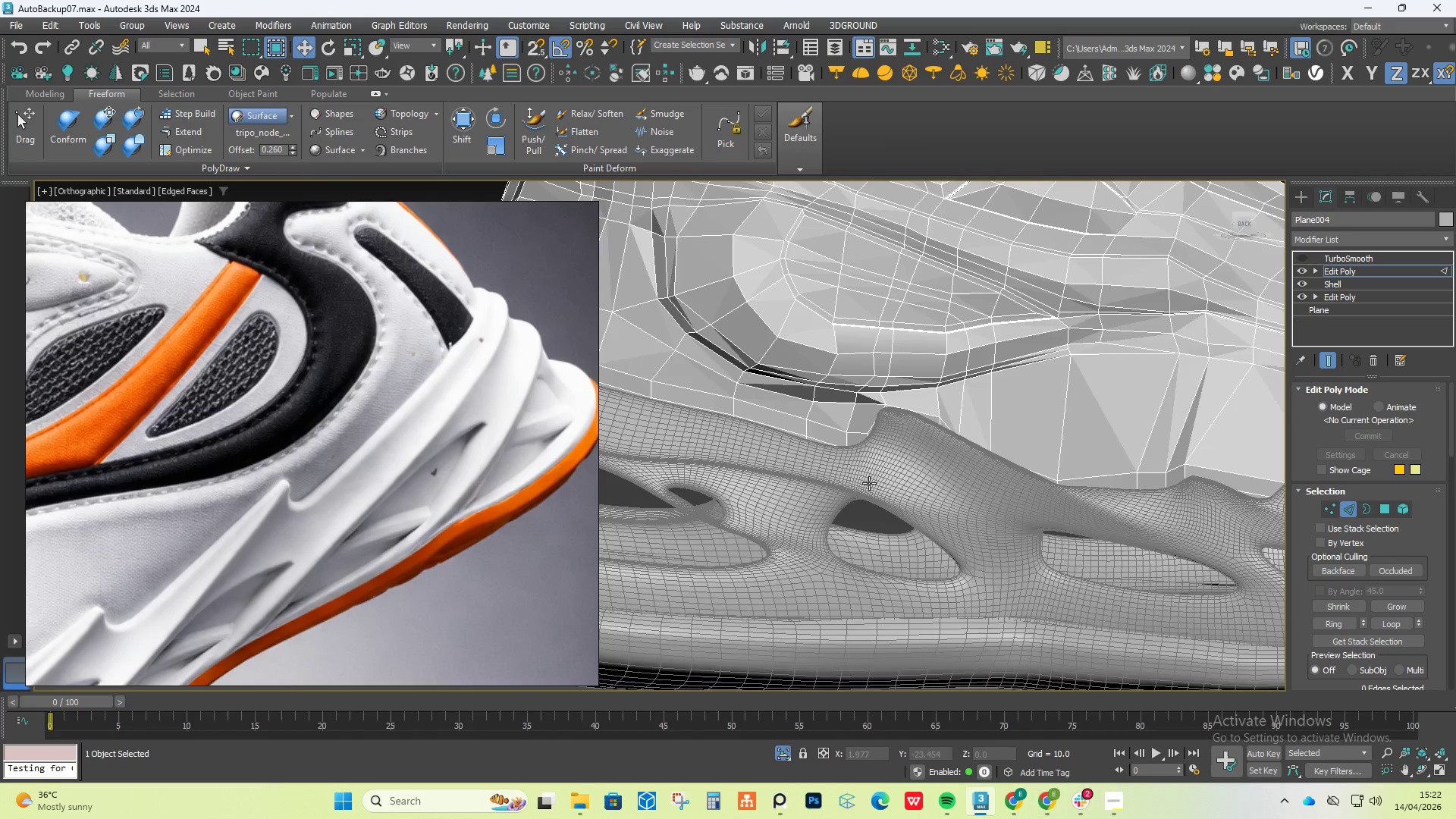 
scroll: coordinate [906, 449], scroll_direction: down, amount: 3.0
 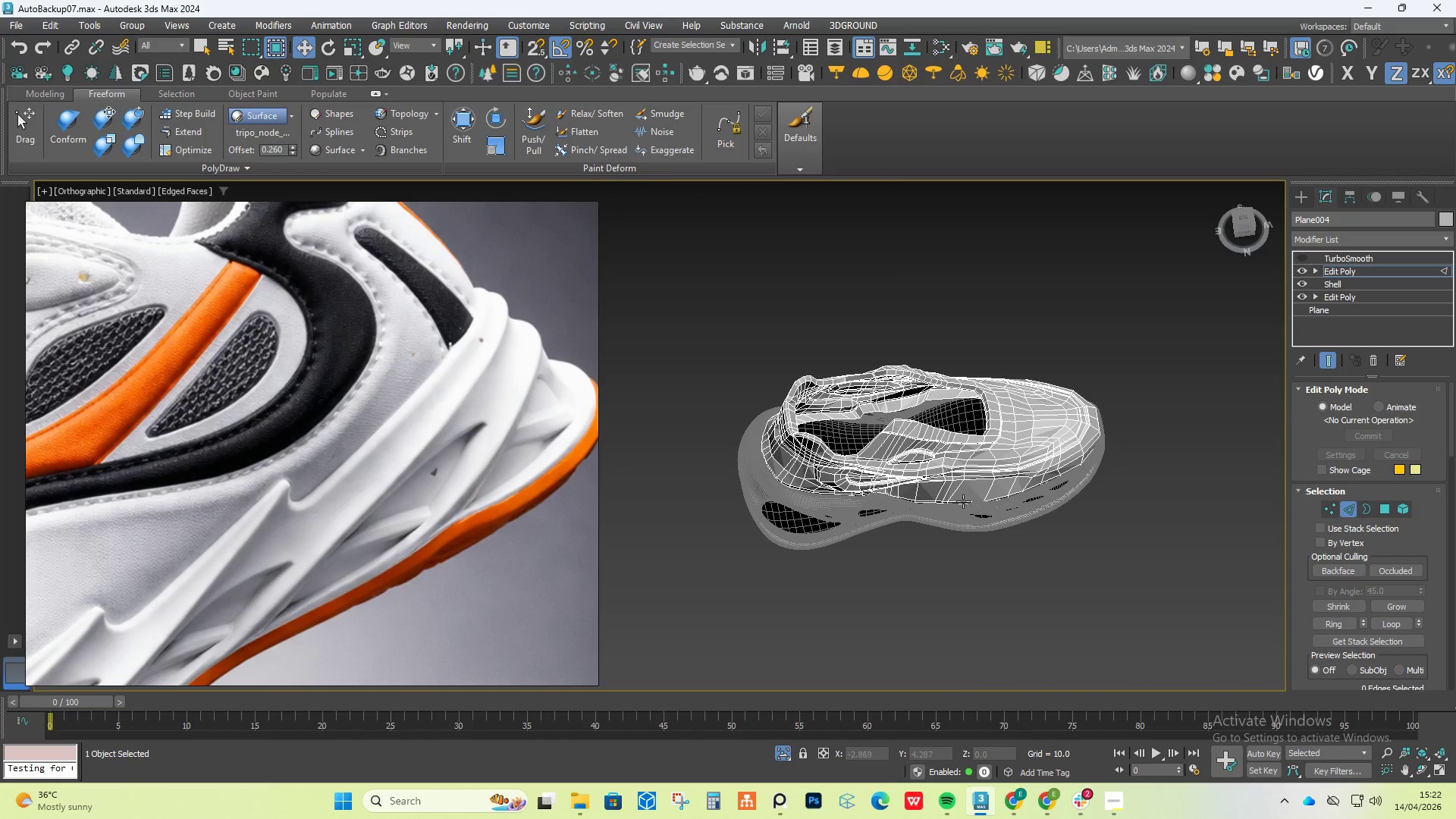 
hold_key(key=AltLeft, duration=12.62)
scroll: coordinate [869, 483], scroll_direction: up, amount: 5.0
 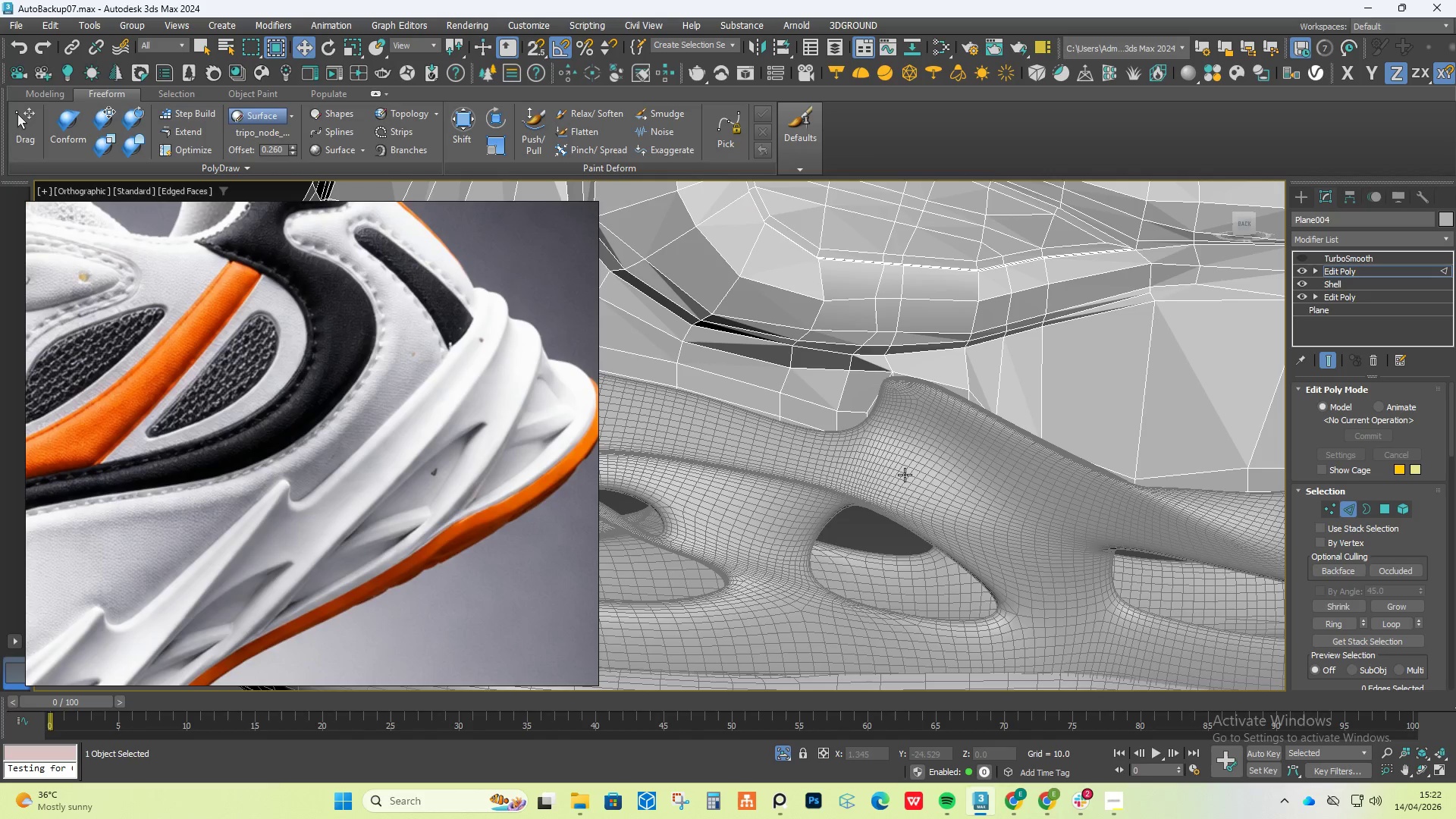 
right_click([905, 475])
 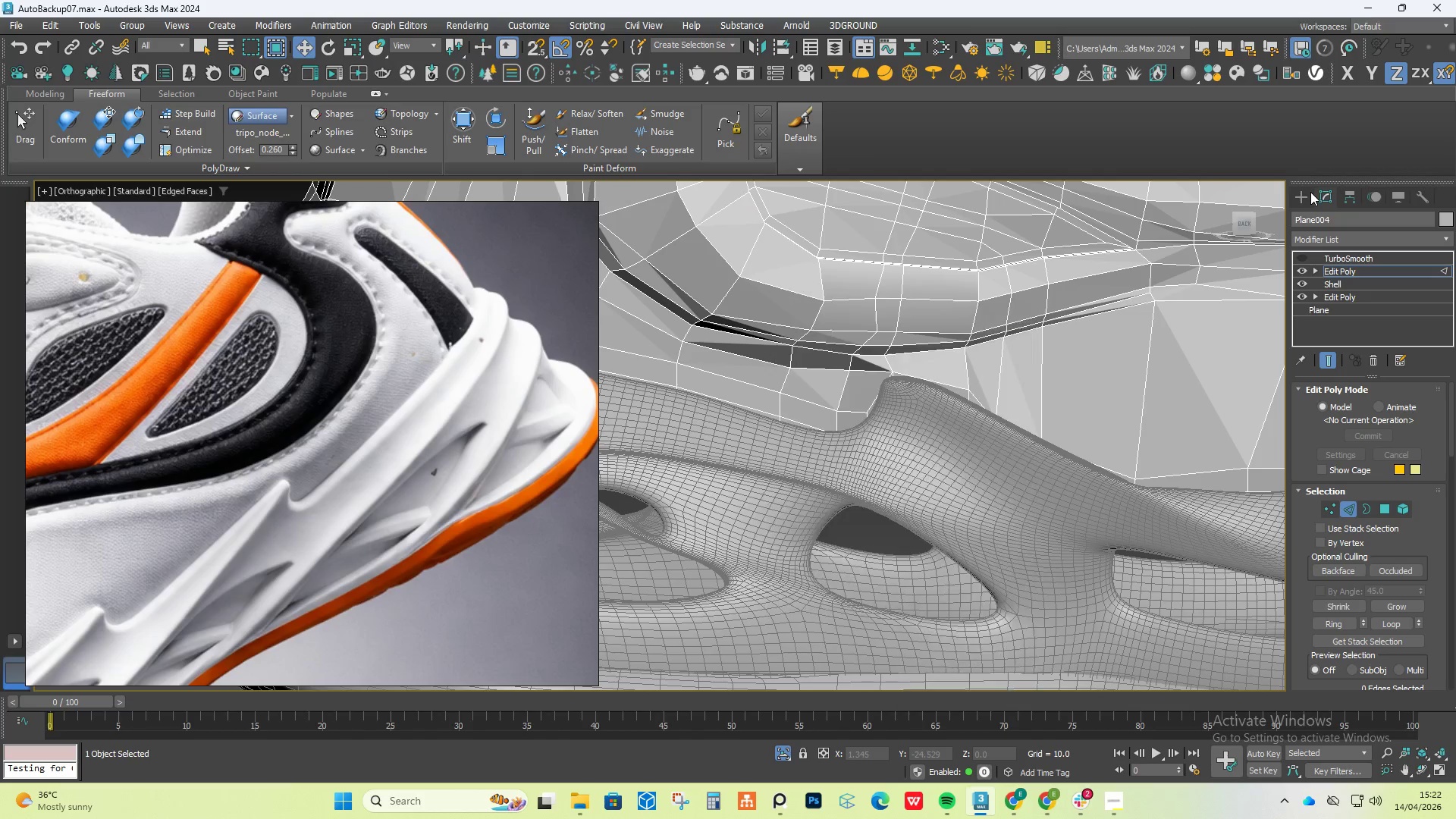 
double_click([1295, 199])
 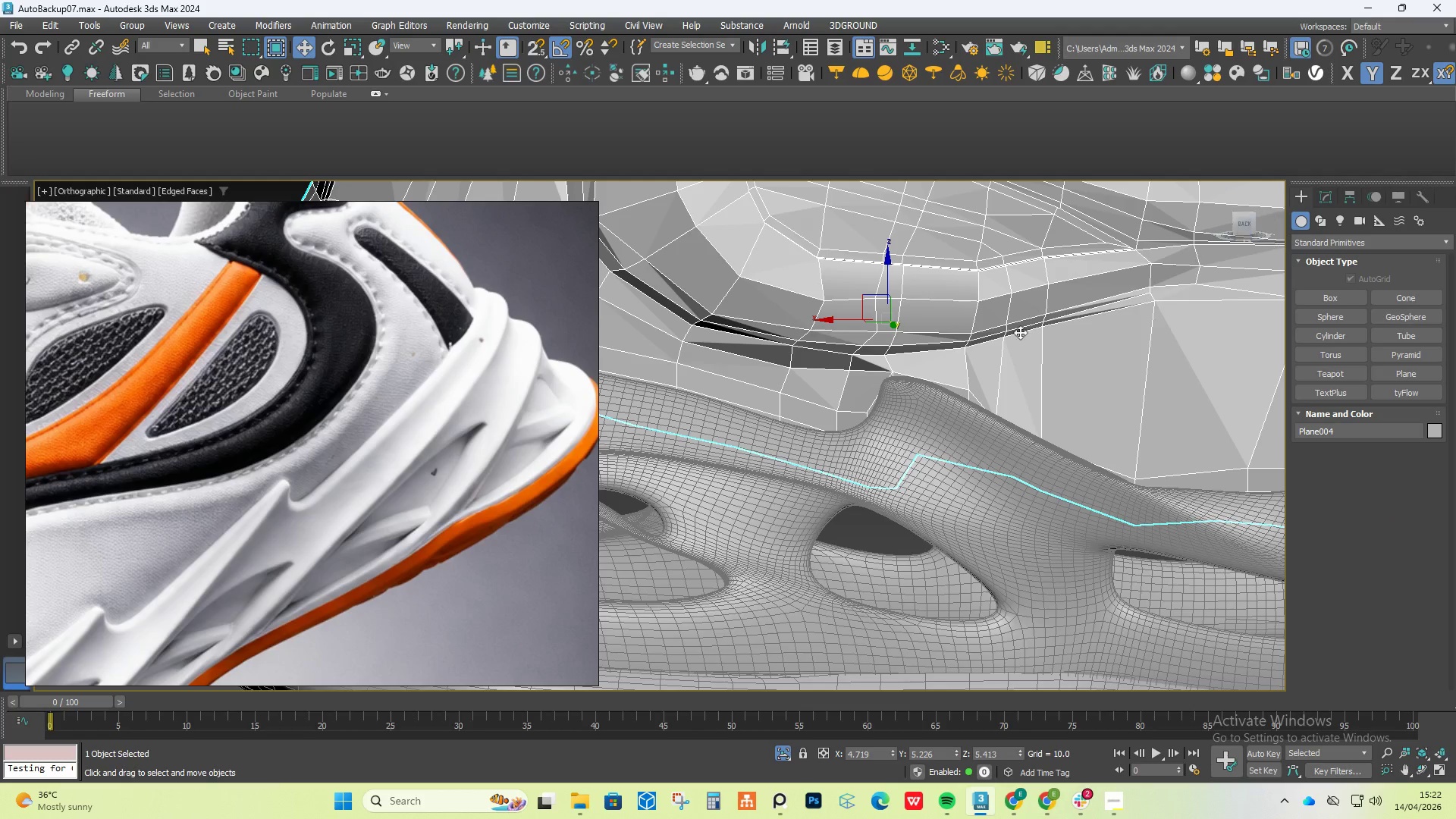 
scroll: coordinate [974, 369], scroll_direction: down, amount: 5.0
 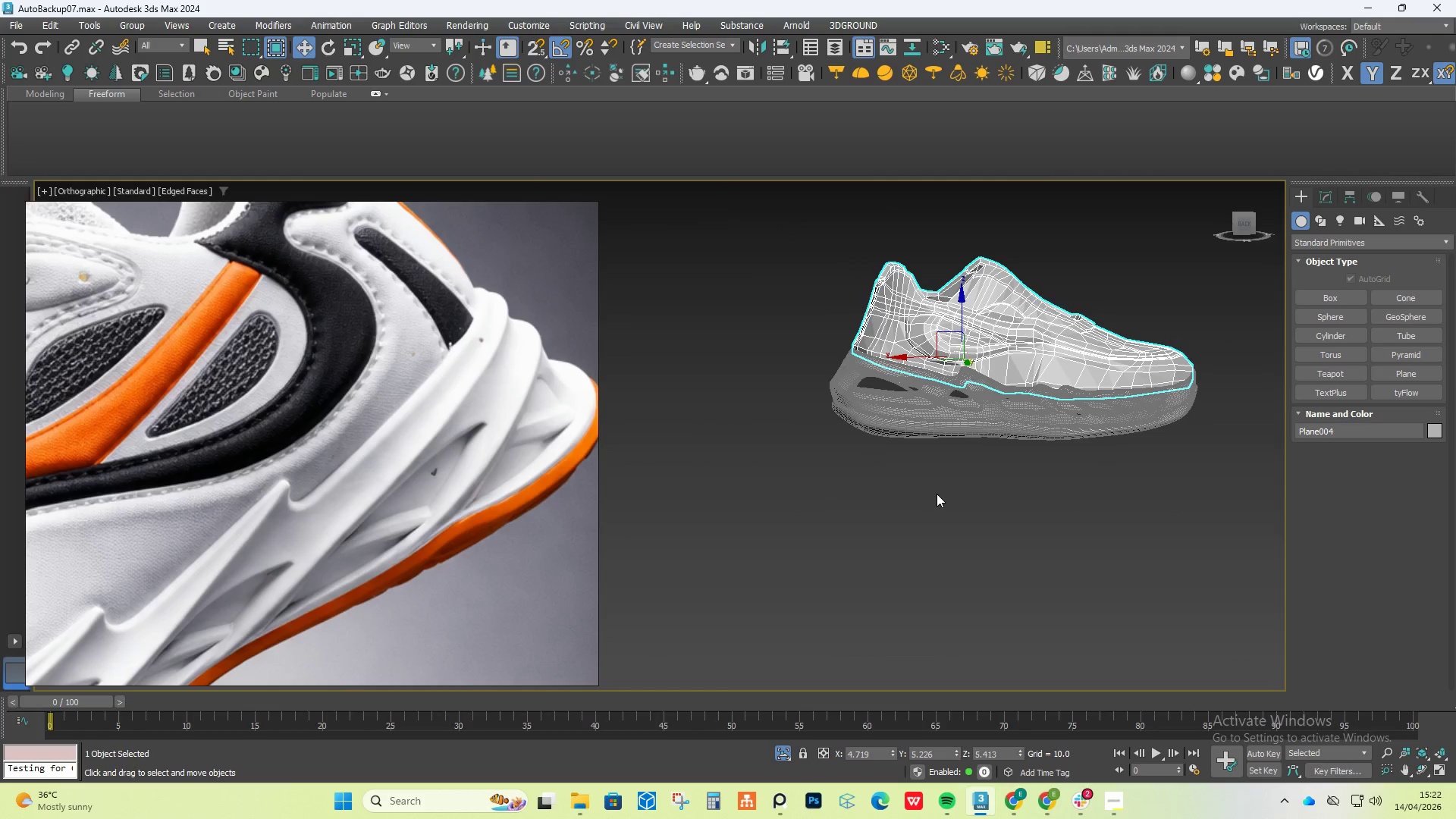 
key(F4)
 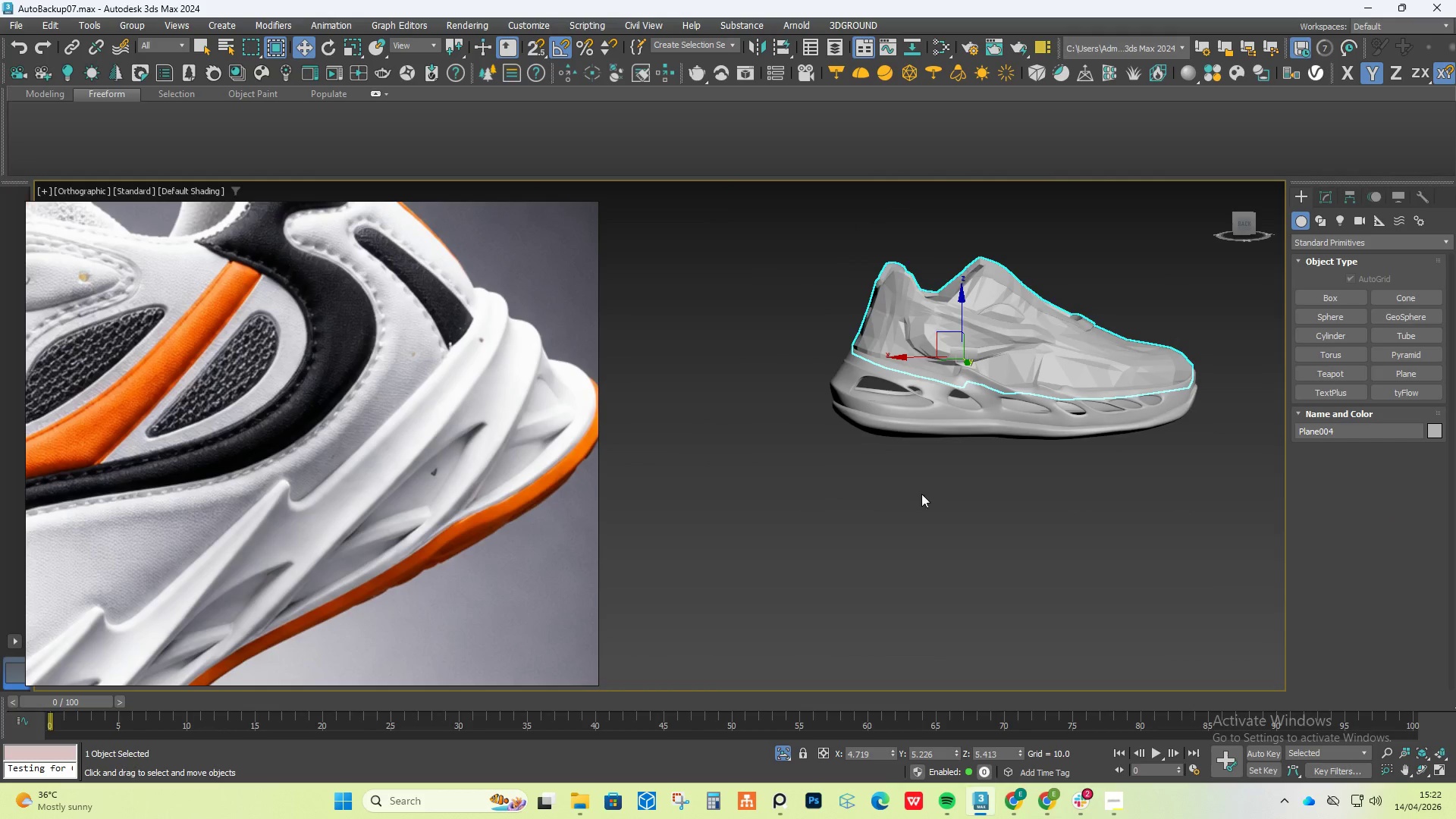 
scroll: coordinate [907, 507], scroll_direction: up, amount: 2.0
 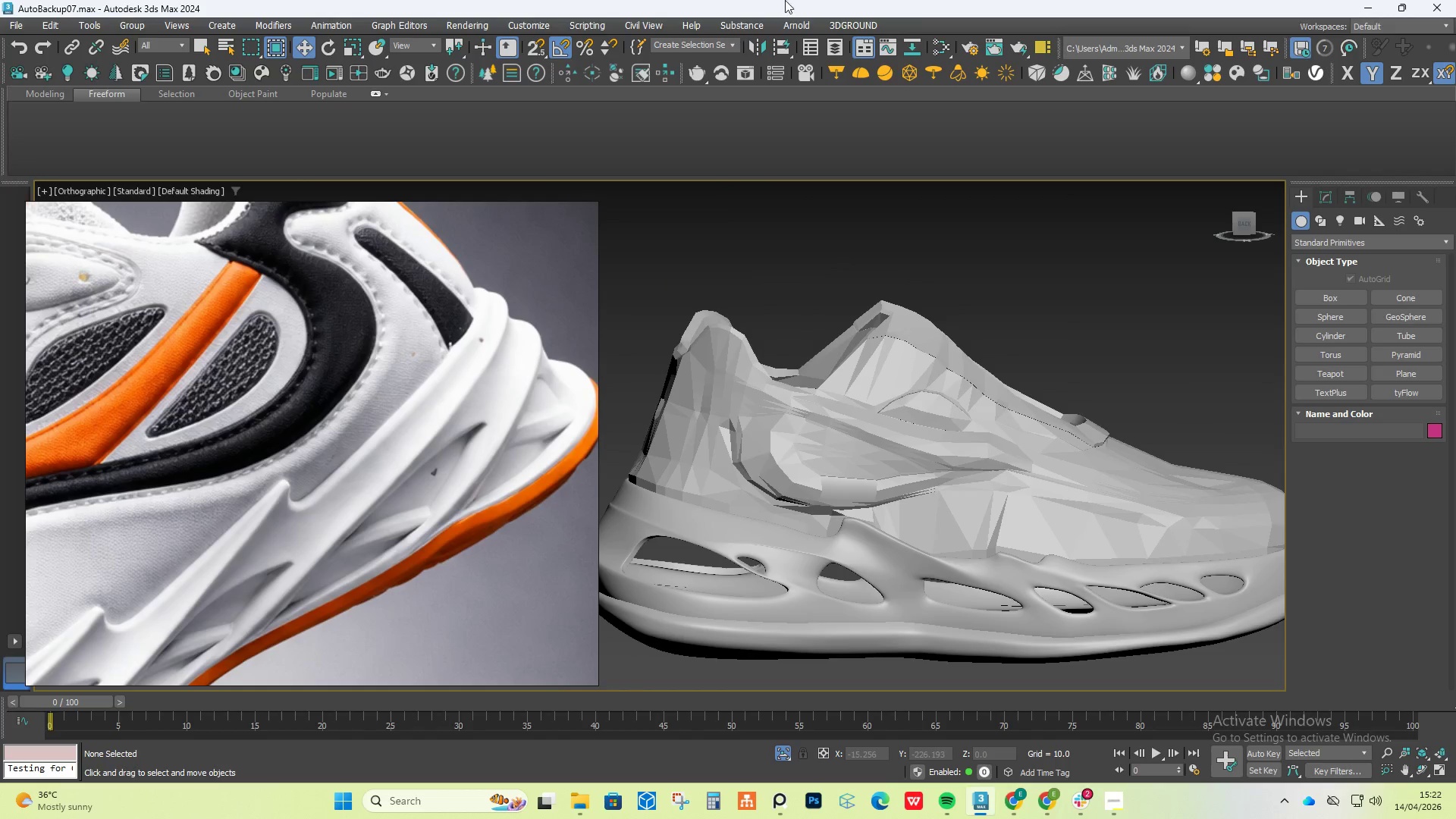 
left_click([932, 0])
 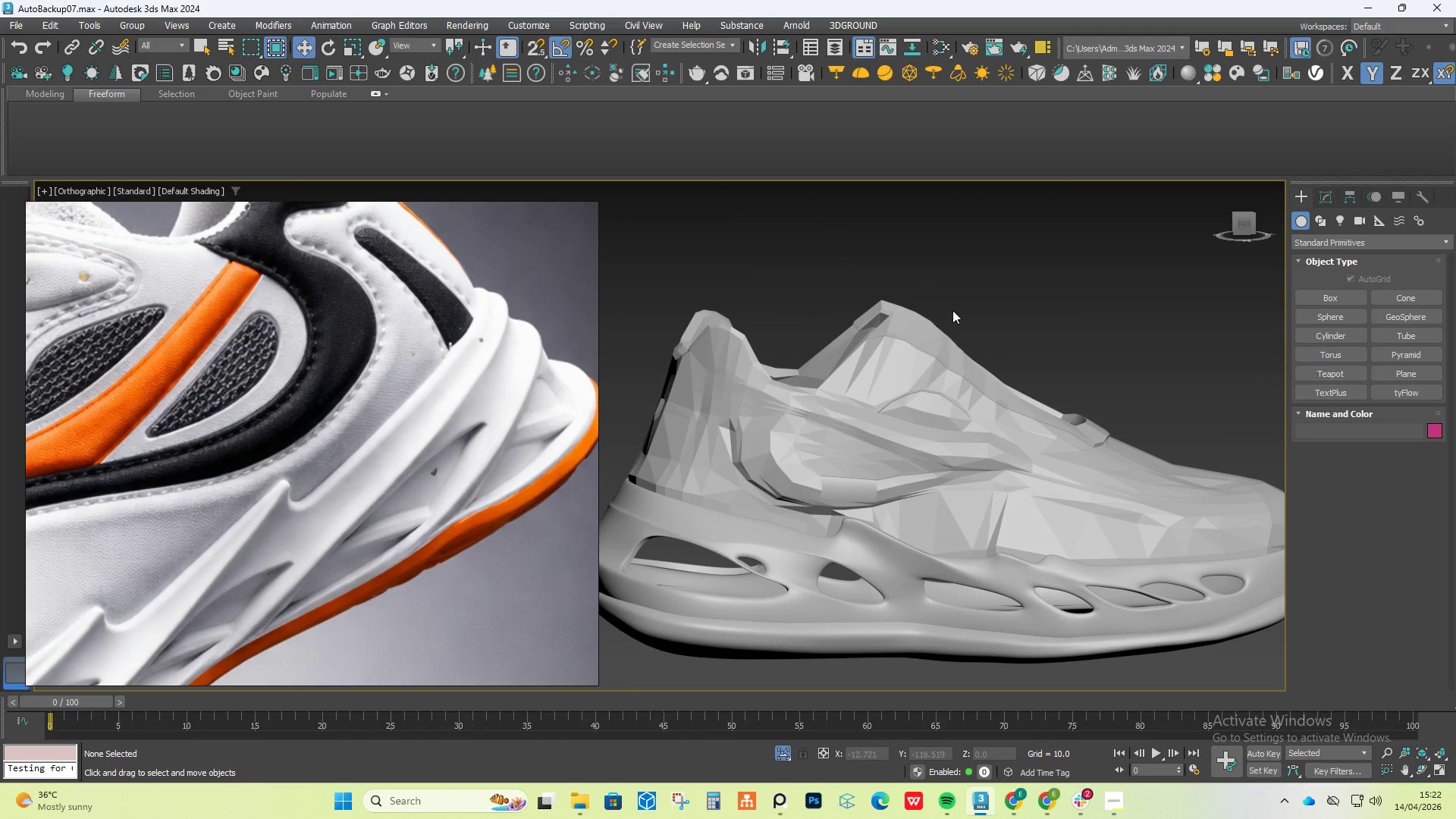 
left_click([958, 350])
 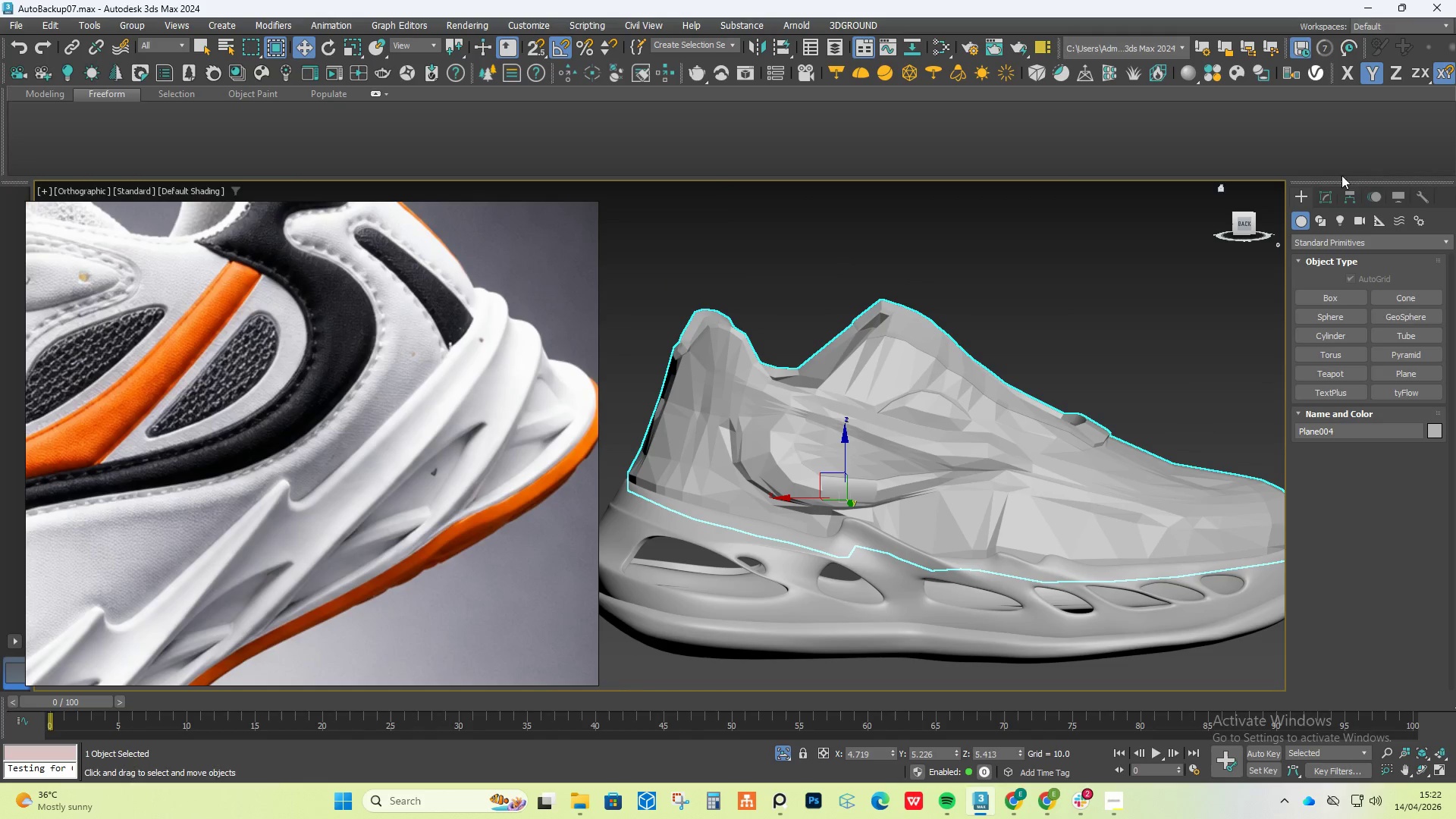 
left_click([1330, 190])
 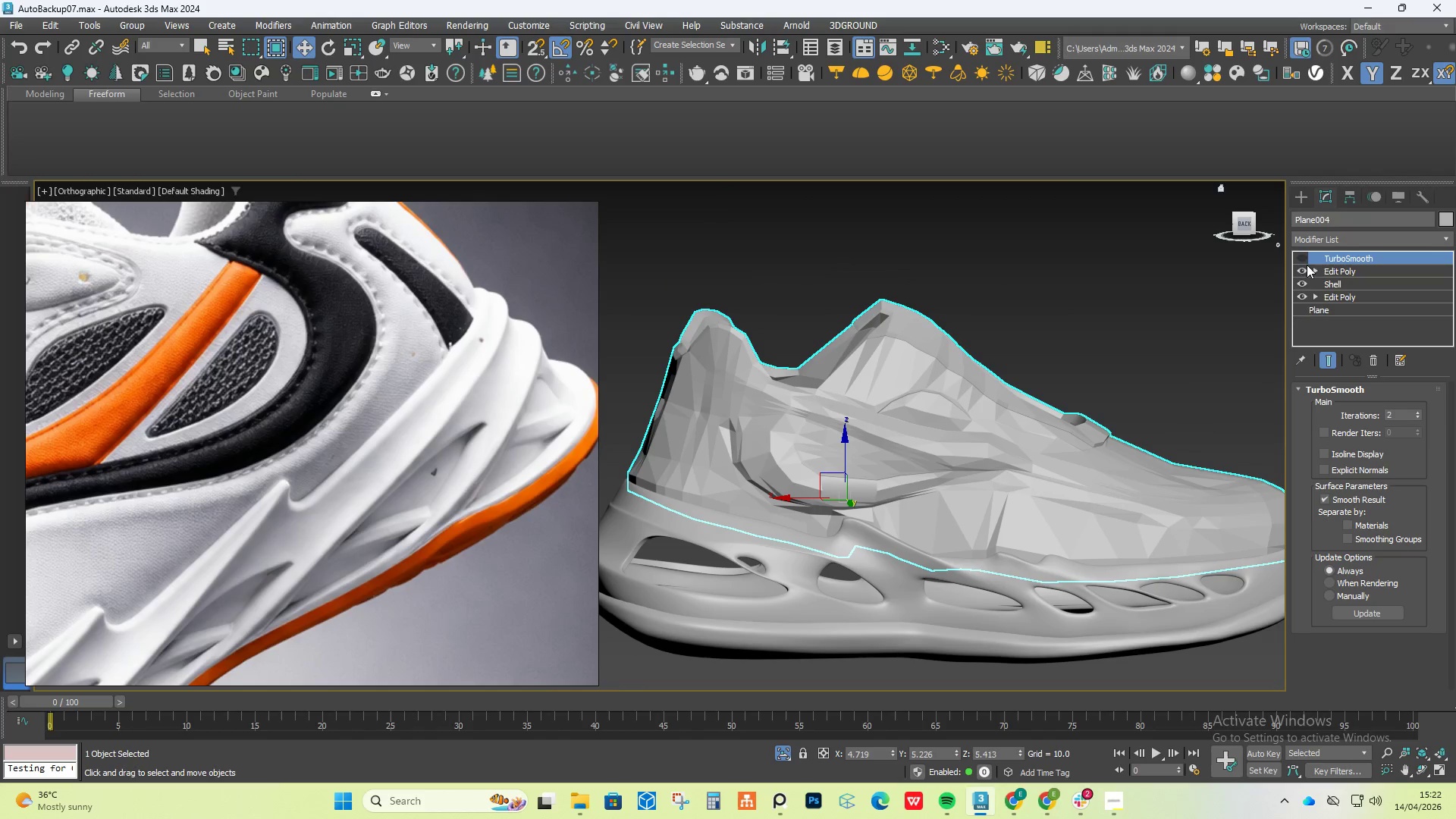 
left_click([1300, 257])
 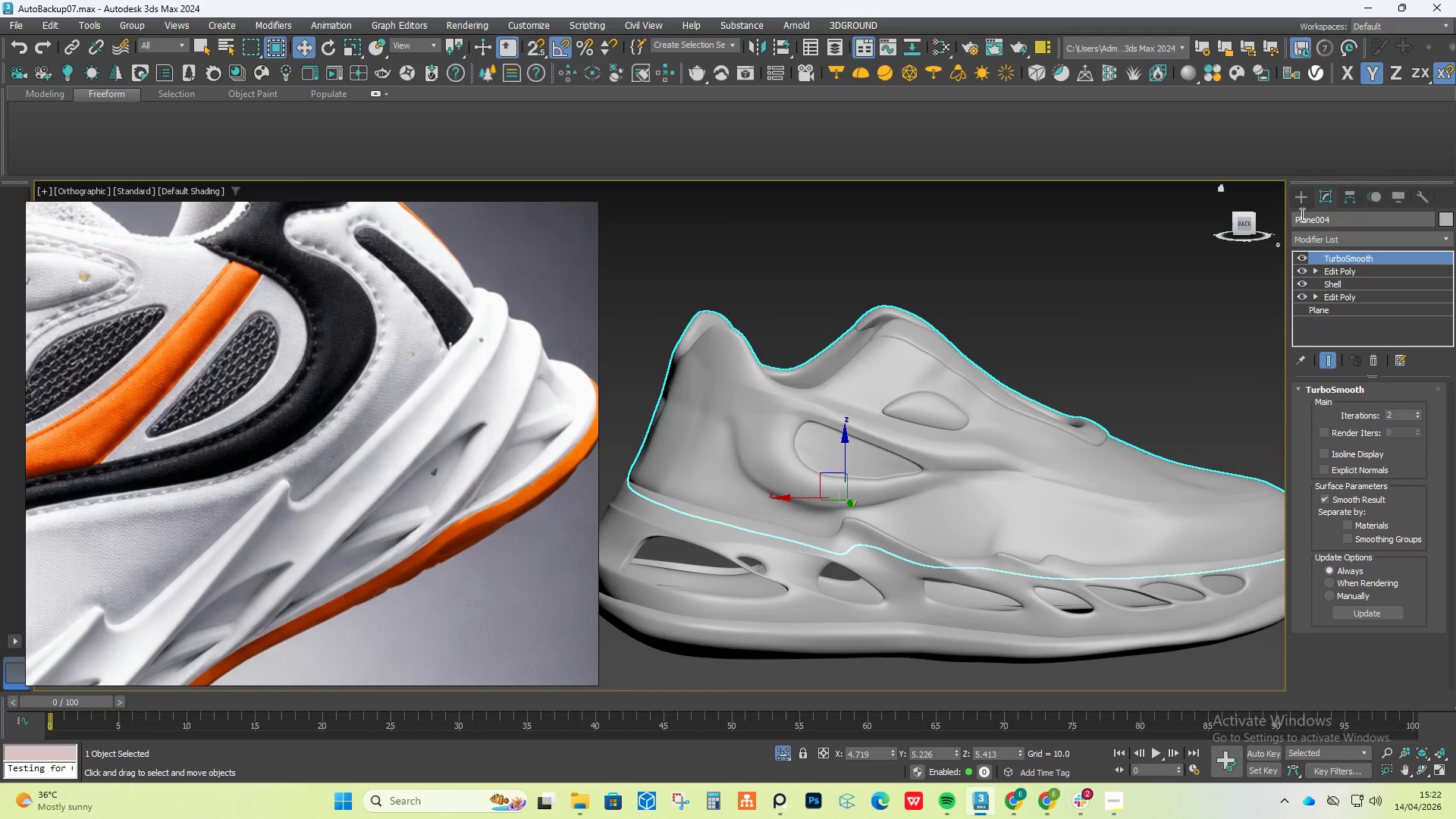 
left_click([1300, 197])
 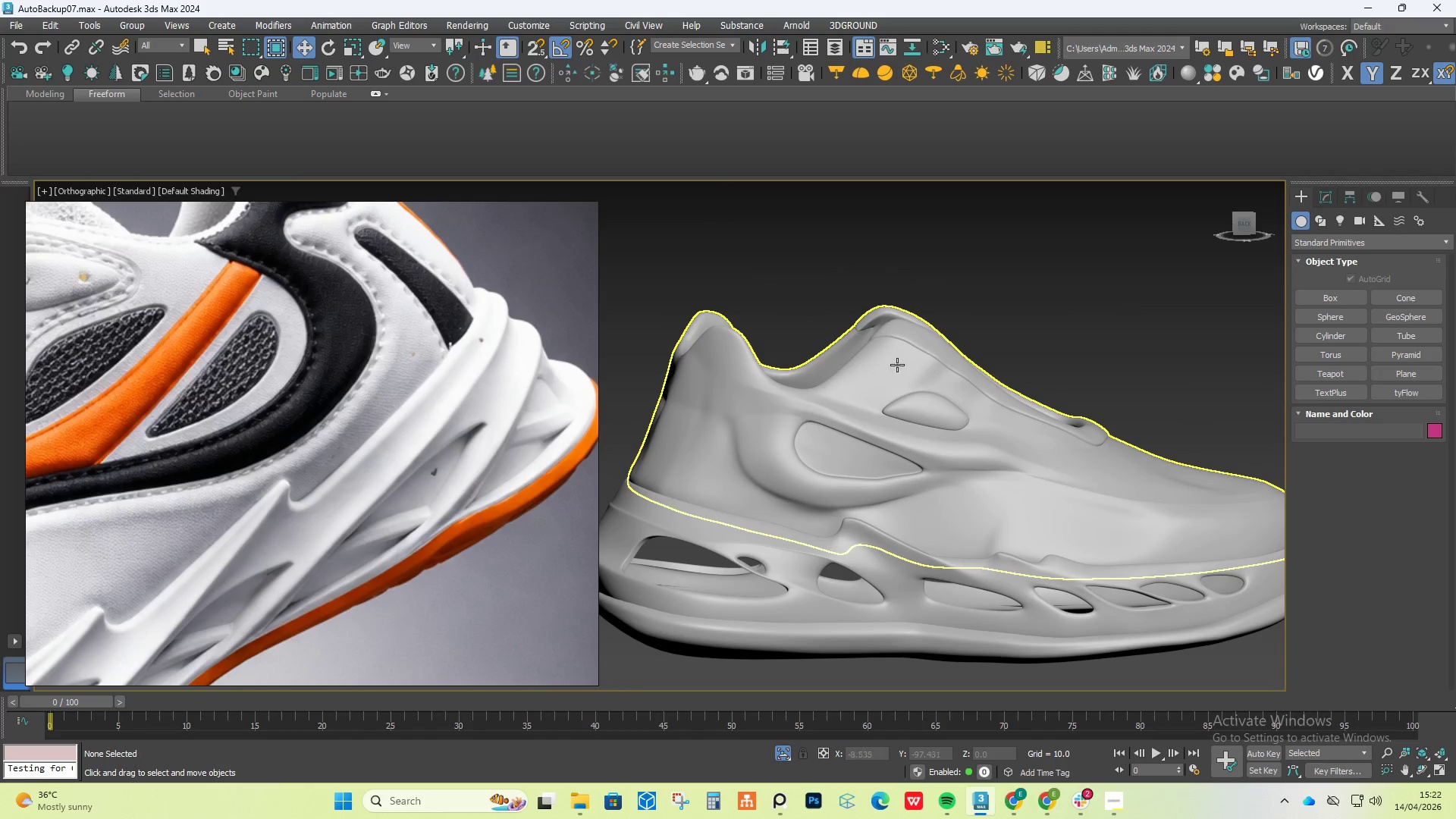 
hold_key(key=AltLeft, duration=0.5)
 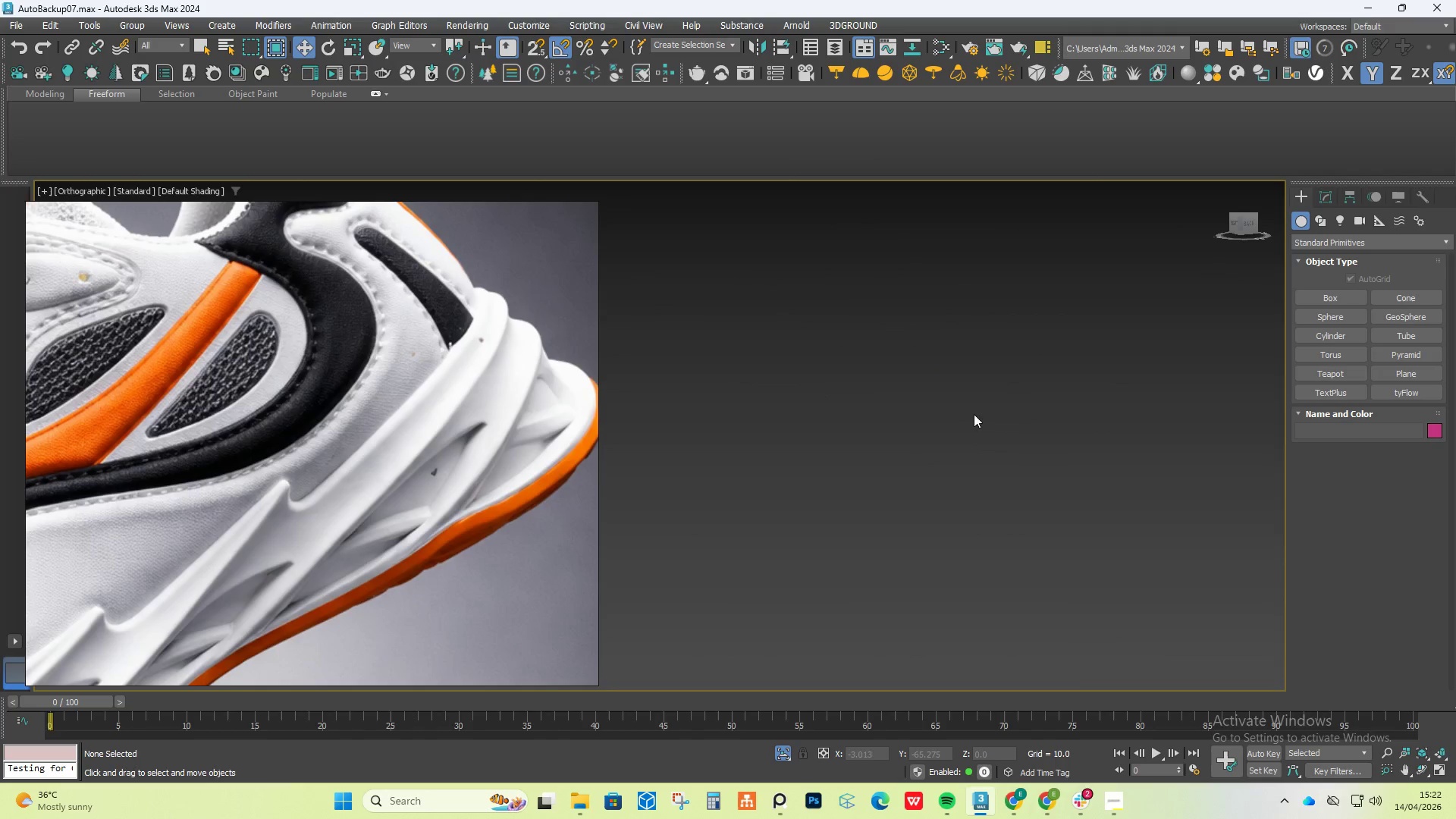 
scroll: coordinate [774, 378], scroll_direction: none, amount: 0.0
 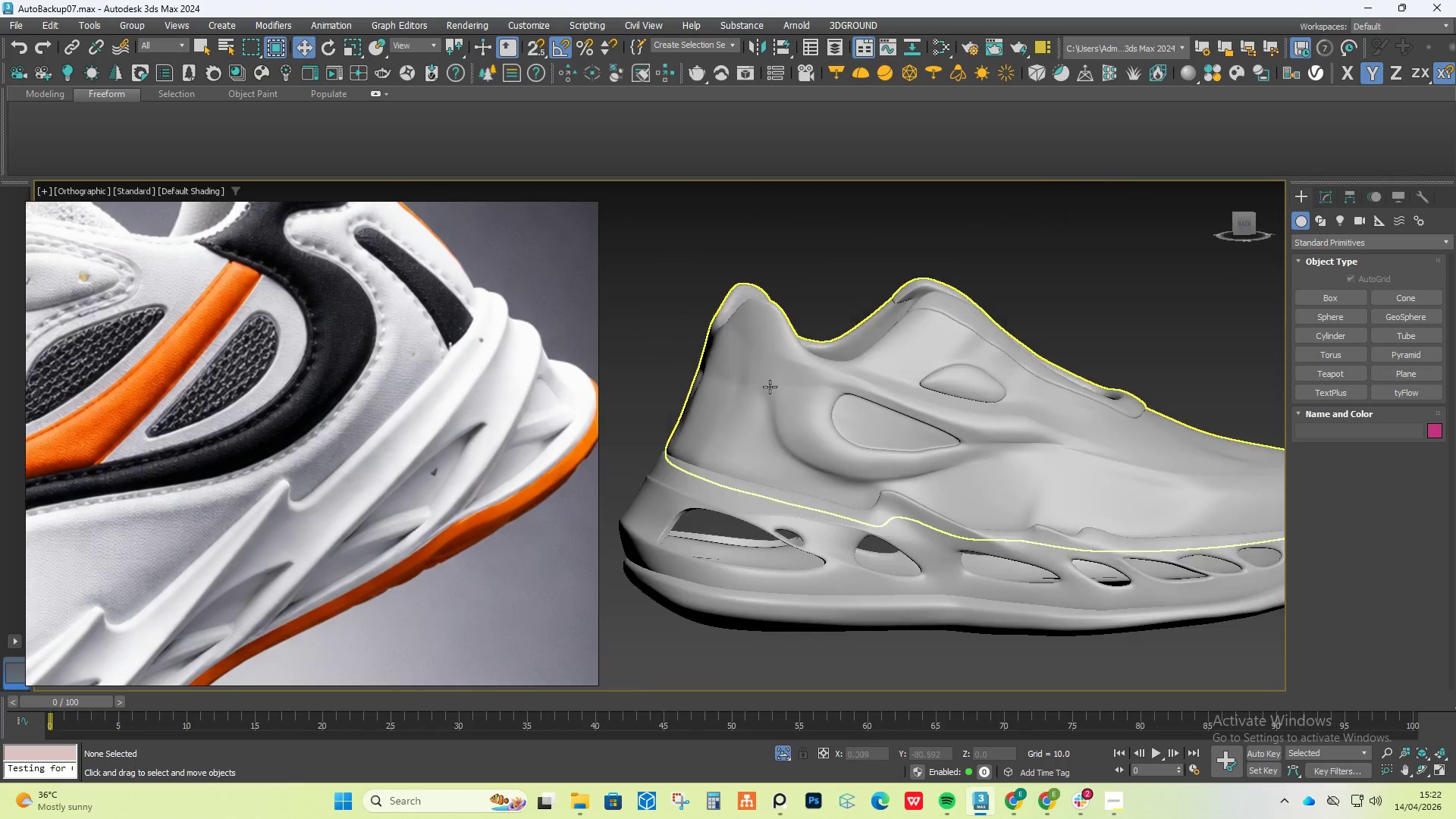 
scroll: coordinate [990, 416], scroll_direction: down, amount: 3.0
 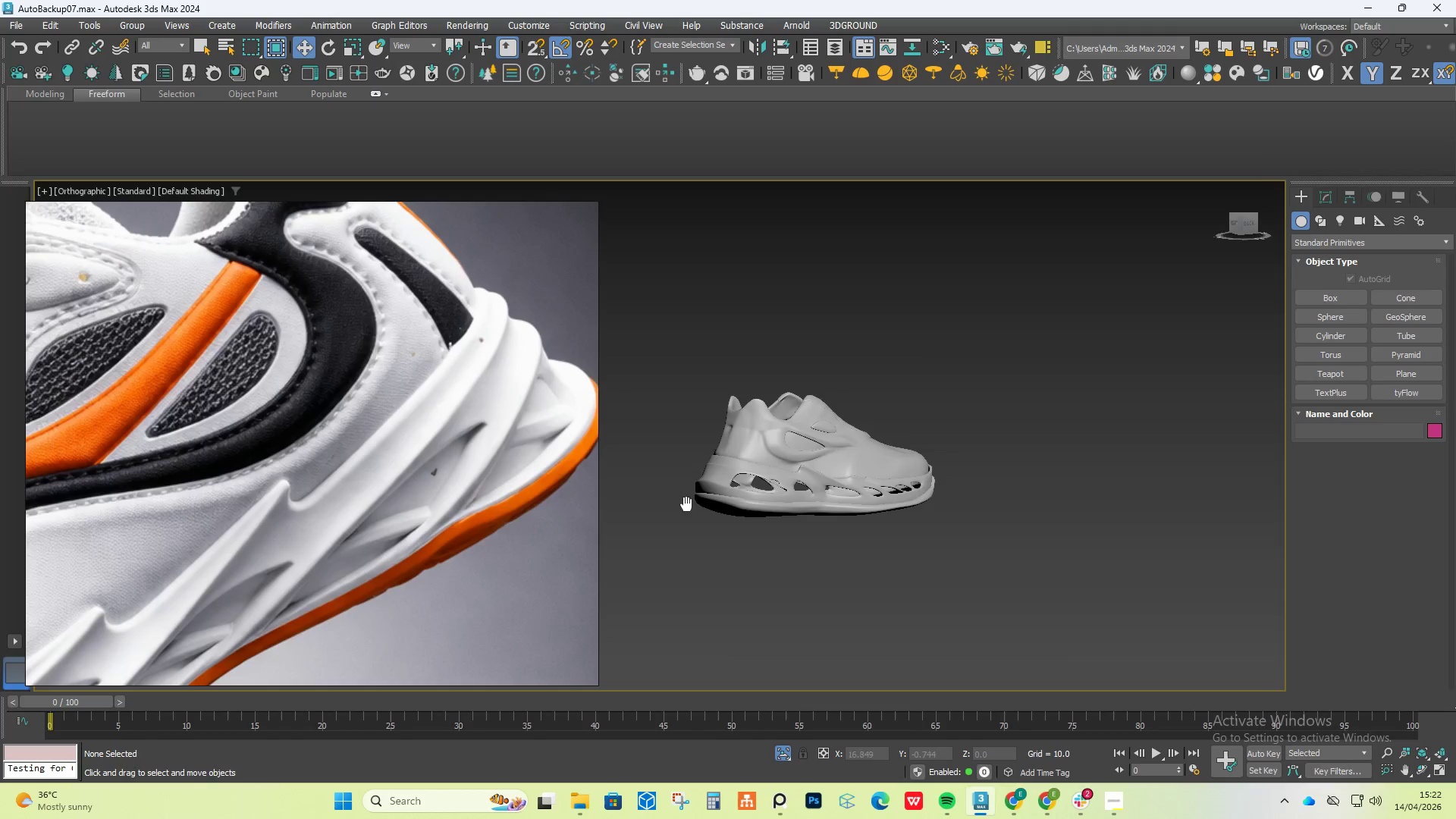 
hold_key(key=AltLeft, duration=0.66)
 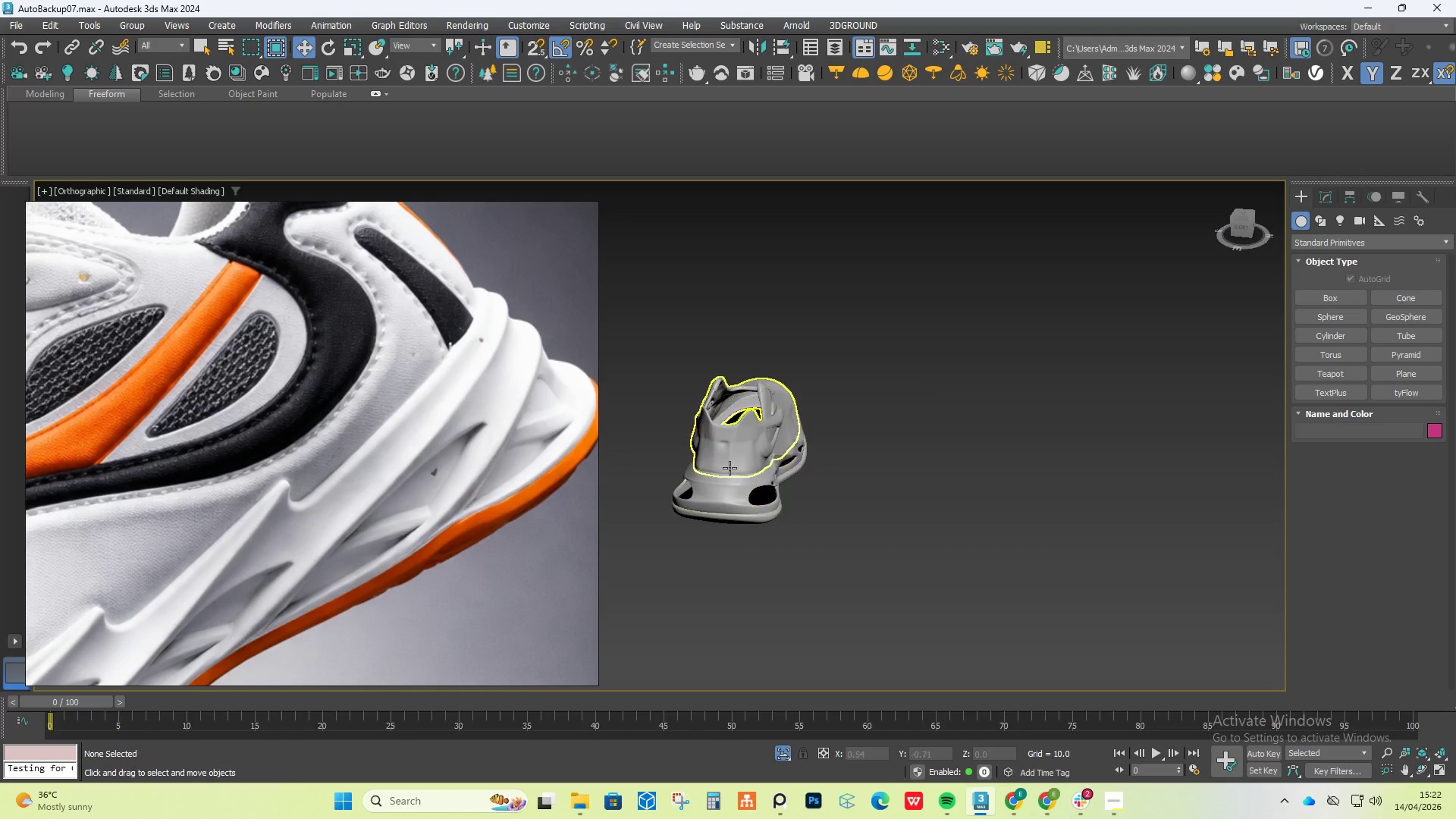 
left_click([740, 441])
 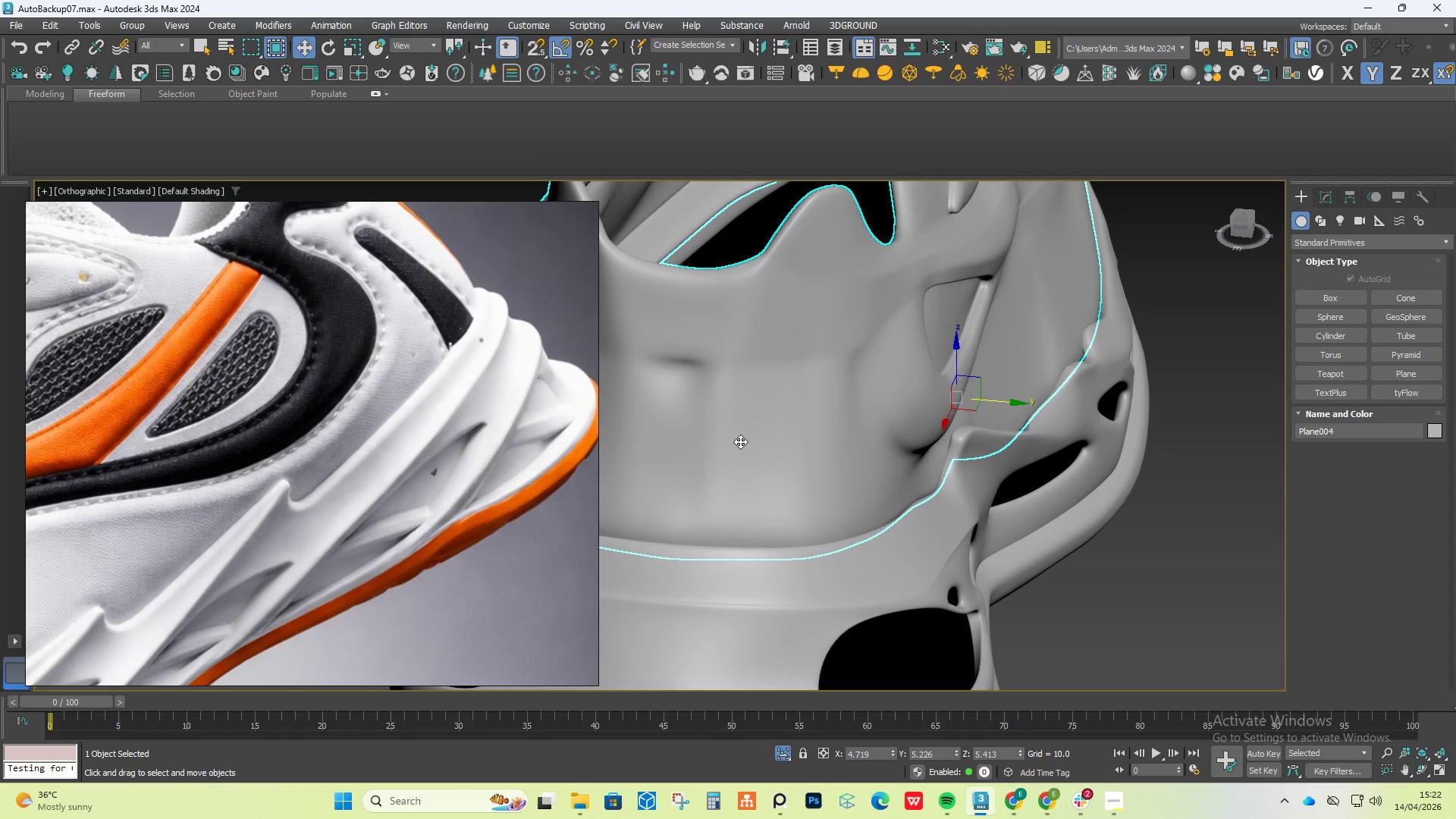 
scroll: coordinate [736, 451], scroll_direction: up, amount: 5.0
 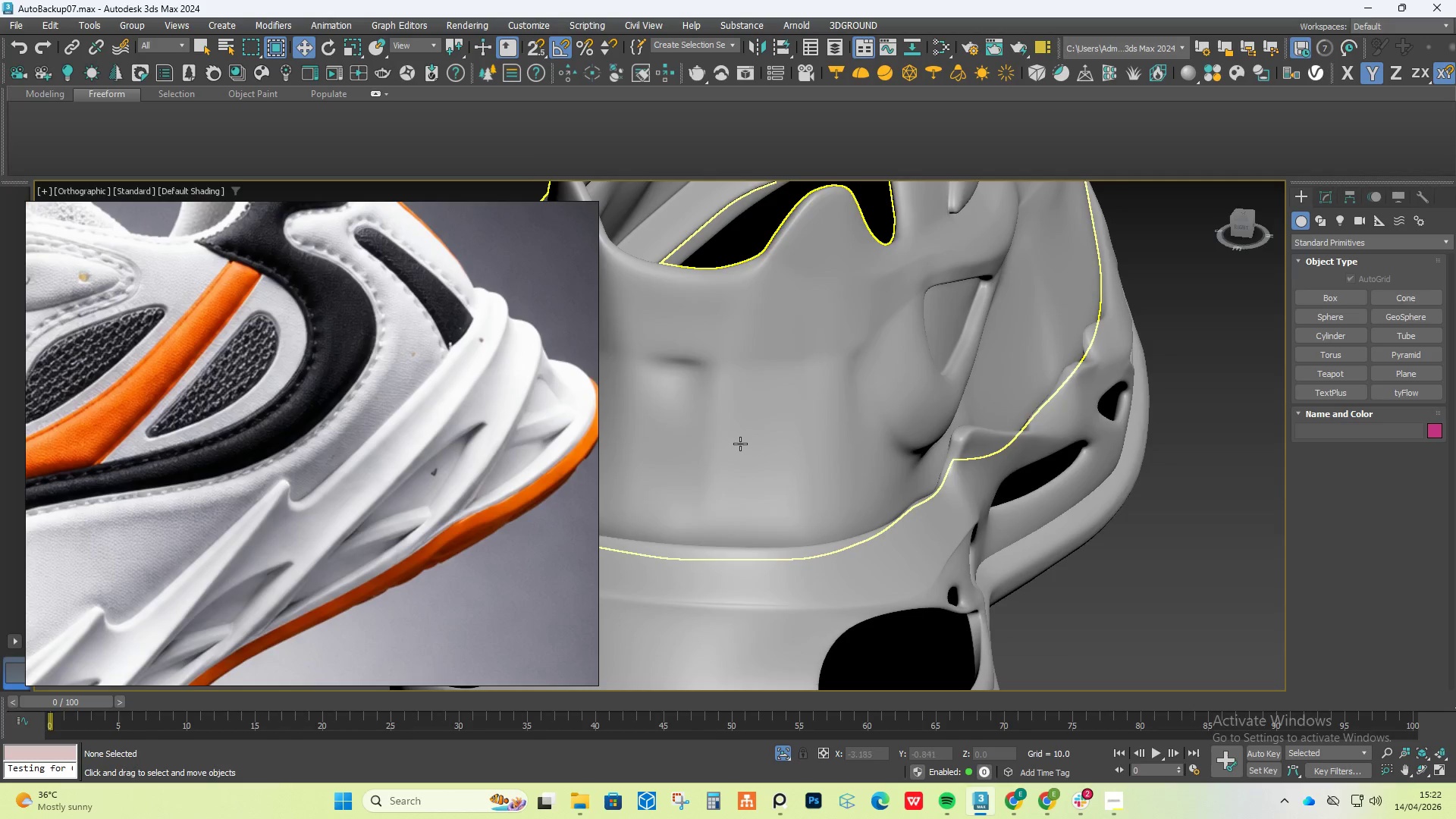 
key(F4)
 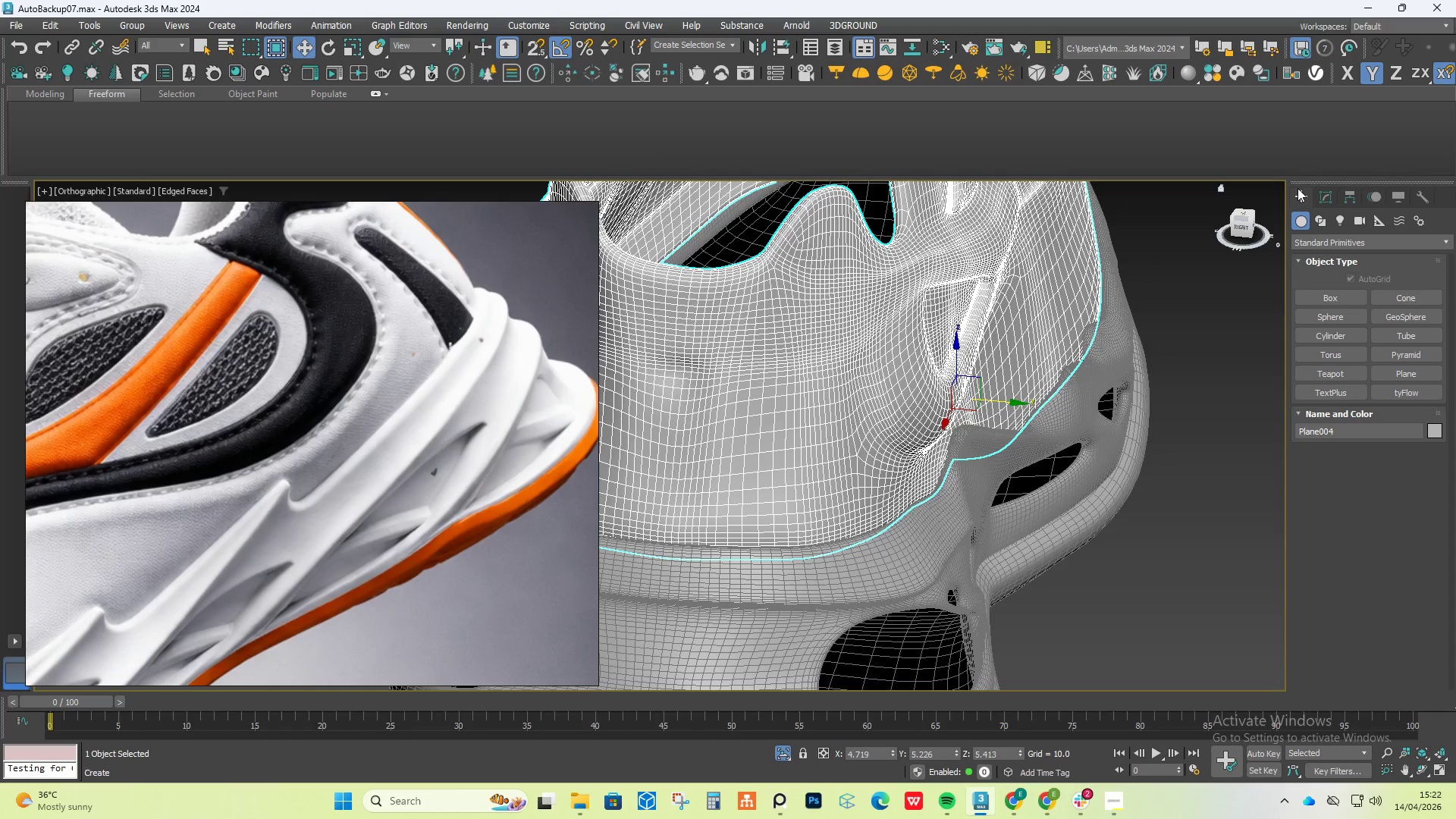 
left_click([1326, 193])
 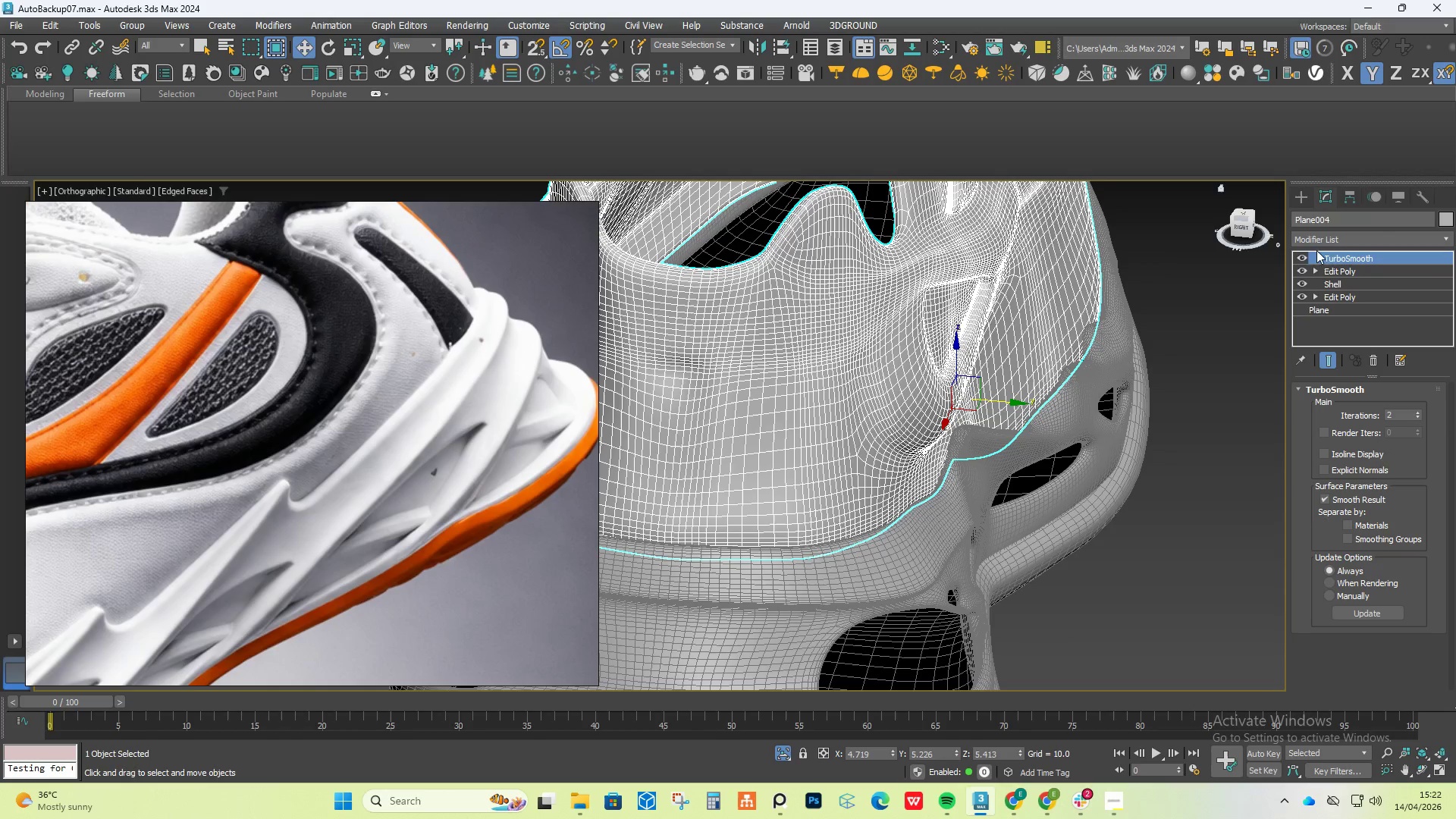 
left_click([1295, 253])
 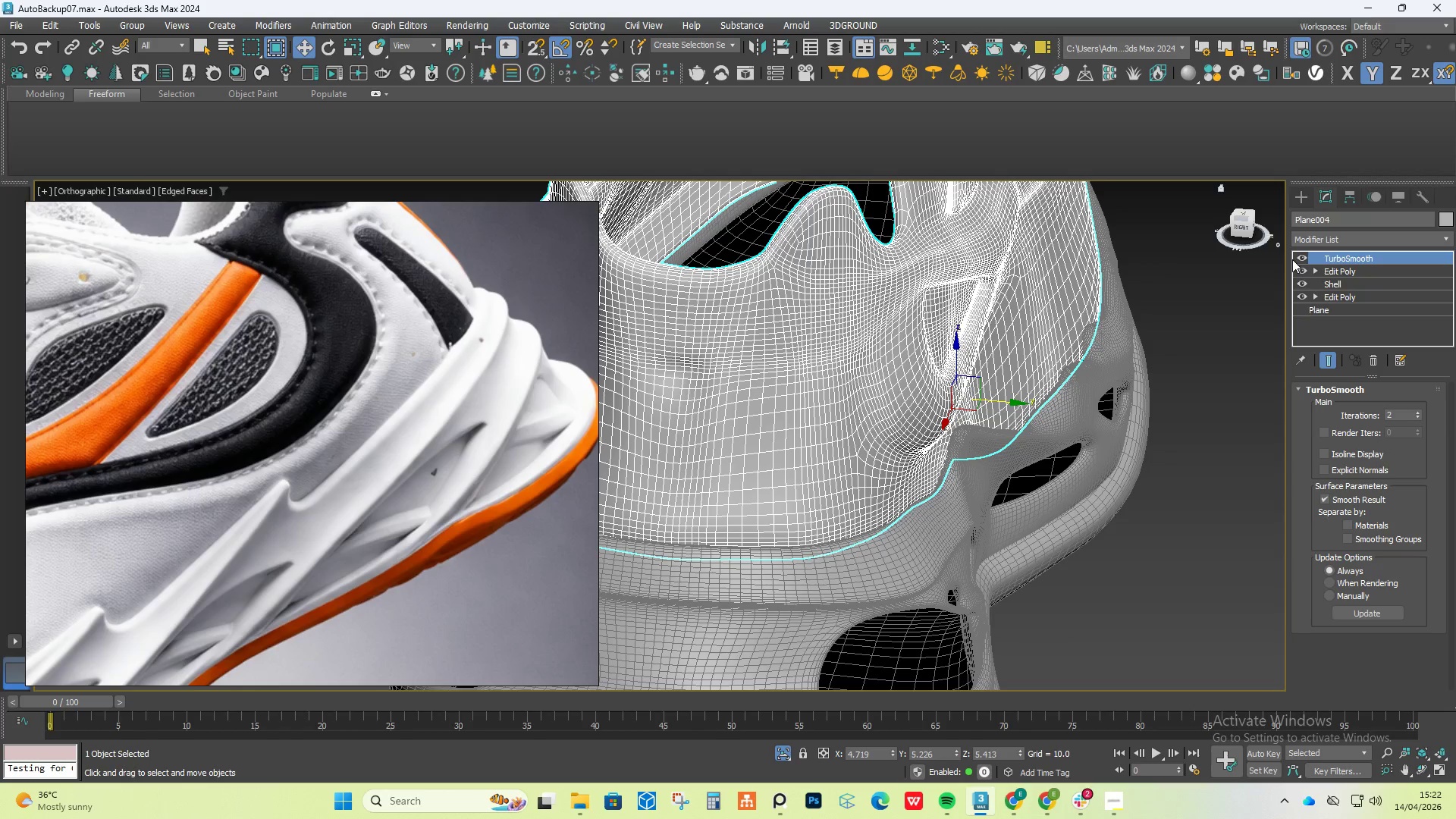 
left_click([1292, 260])
 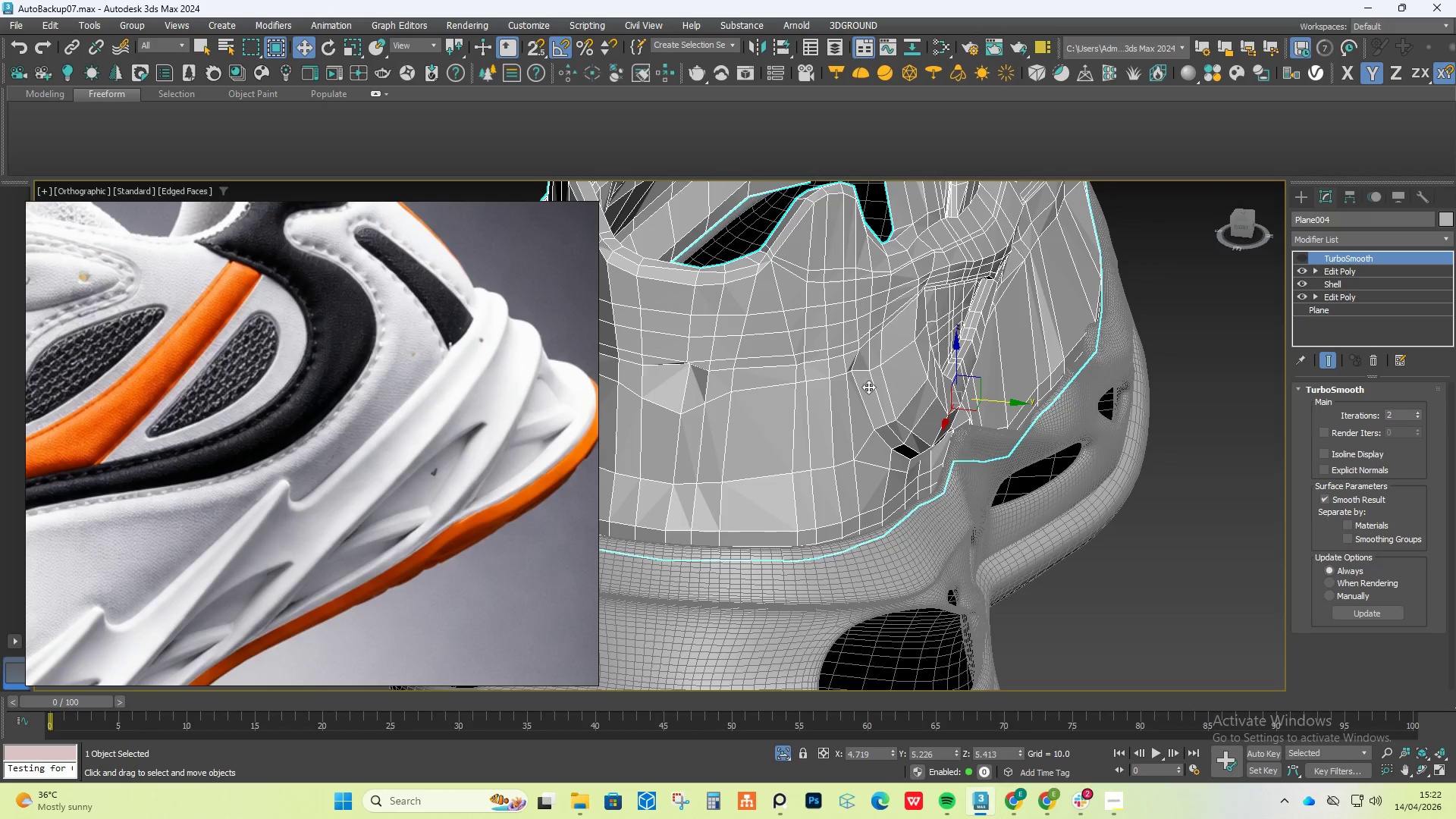 
scroll: coordinate [799, 372], scroll_direction: none, amount: 0.0
 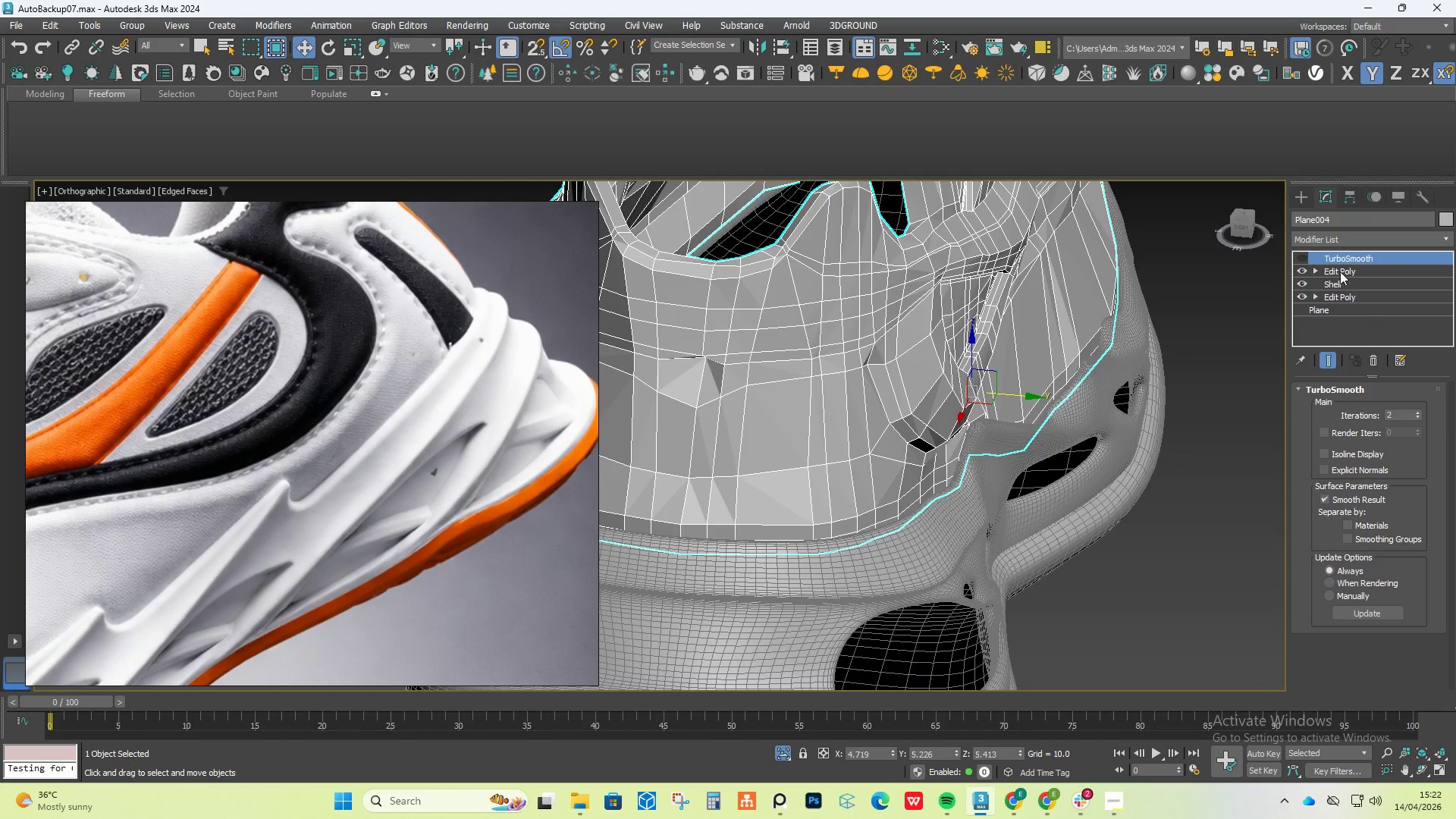 
scroll: coordinate [939, 375], scroll_direction: down, amount: 1.0
 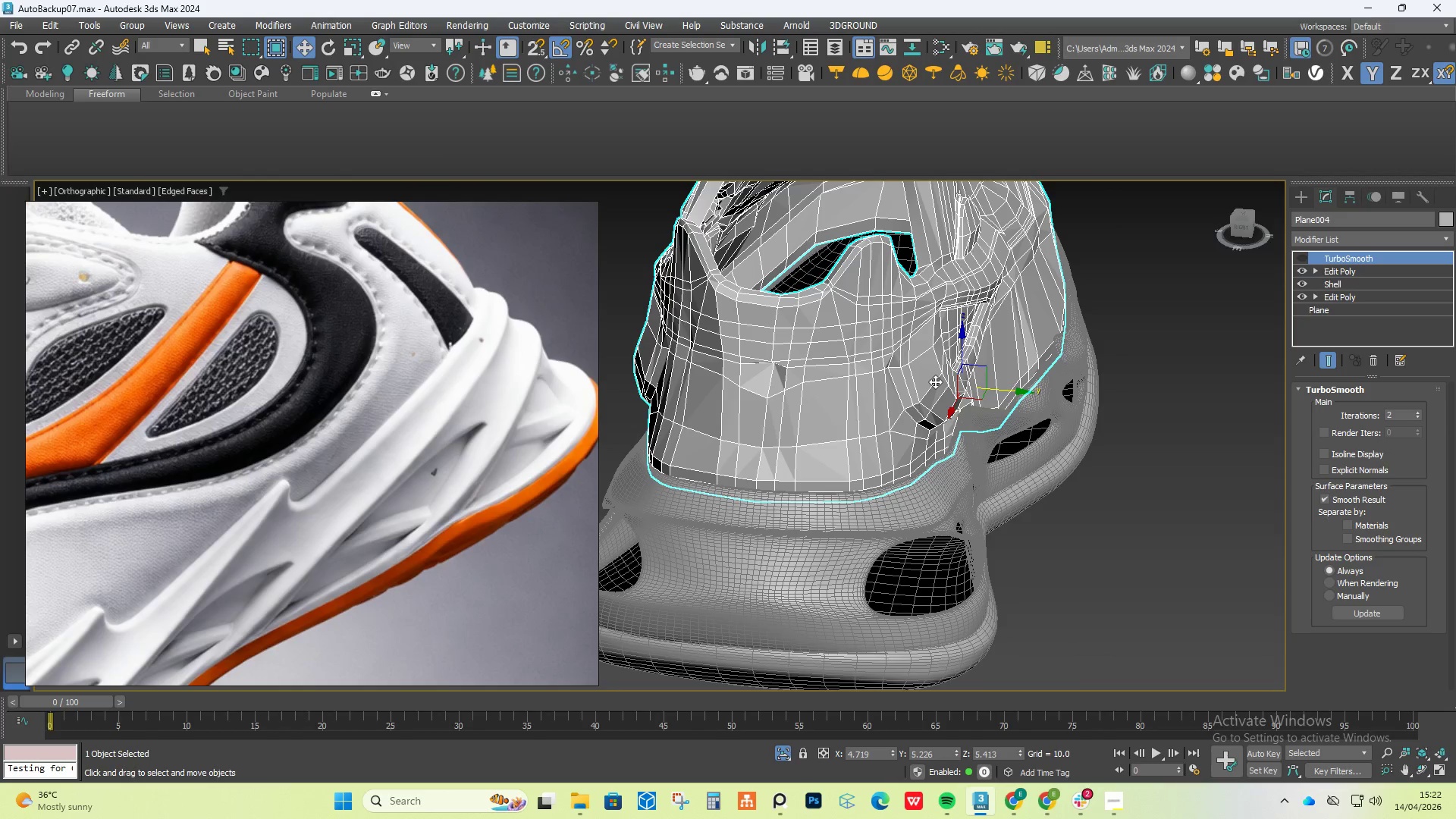 
hold_key(key=AltLeft, duration=1.39)
 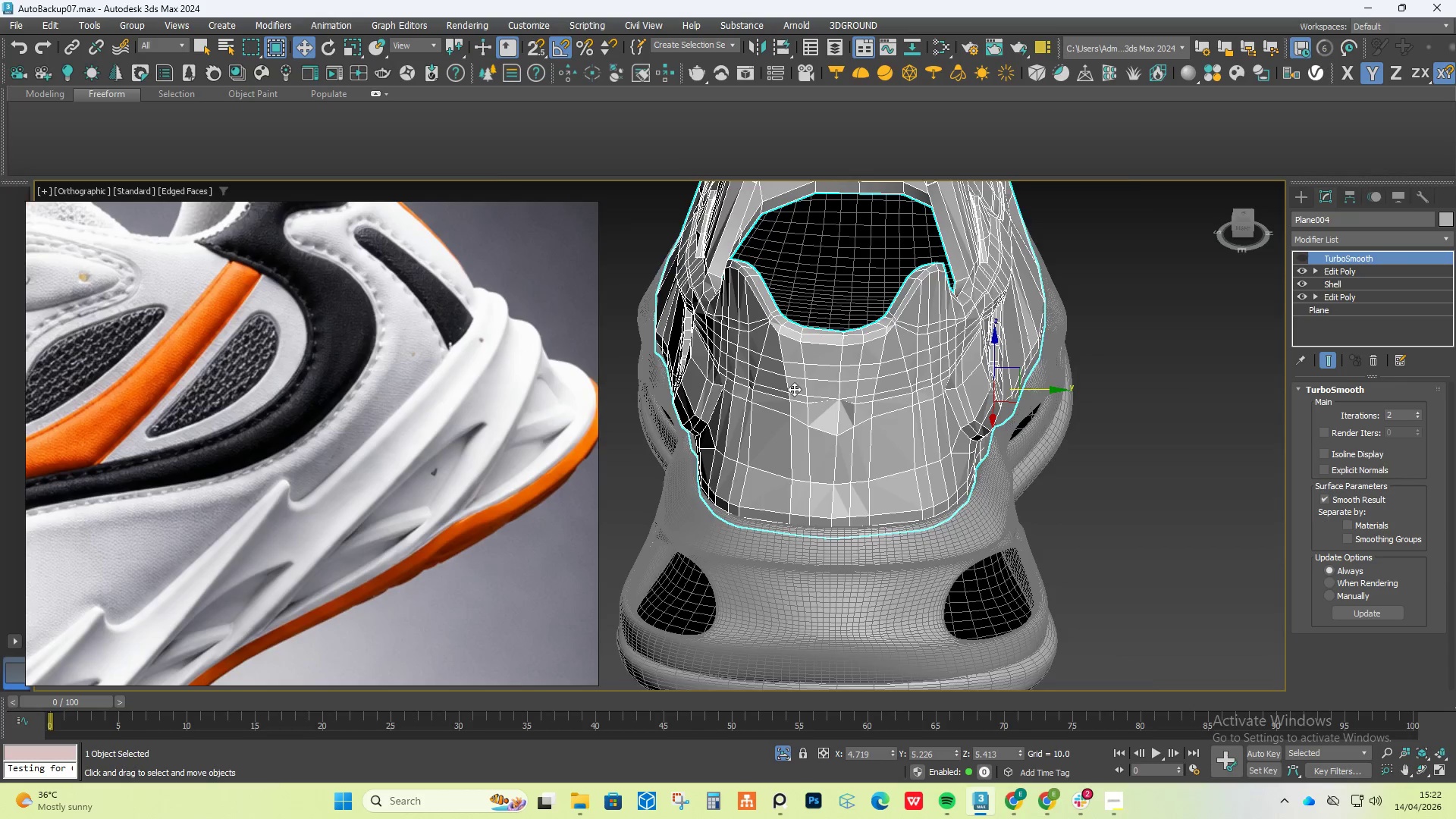 
scroll: coordinate [845, 424], scroll_direction: up, amount: 3.0
 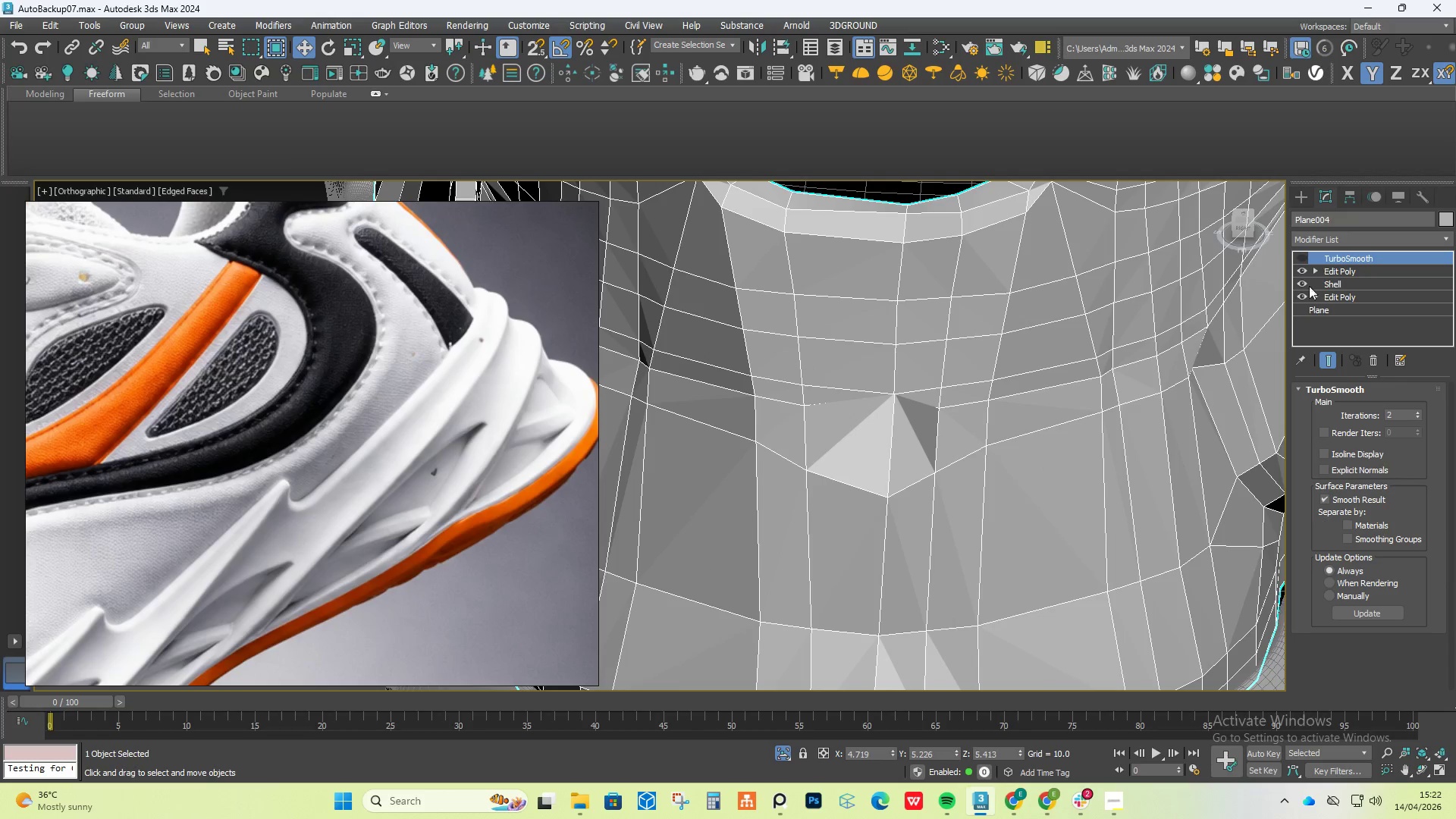 
left_click([1337, 271])
 